 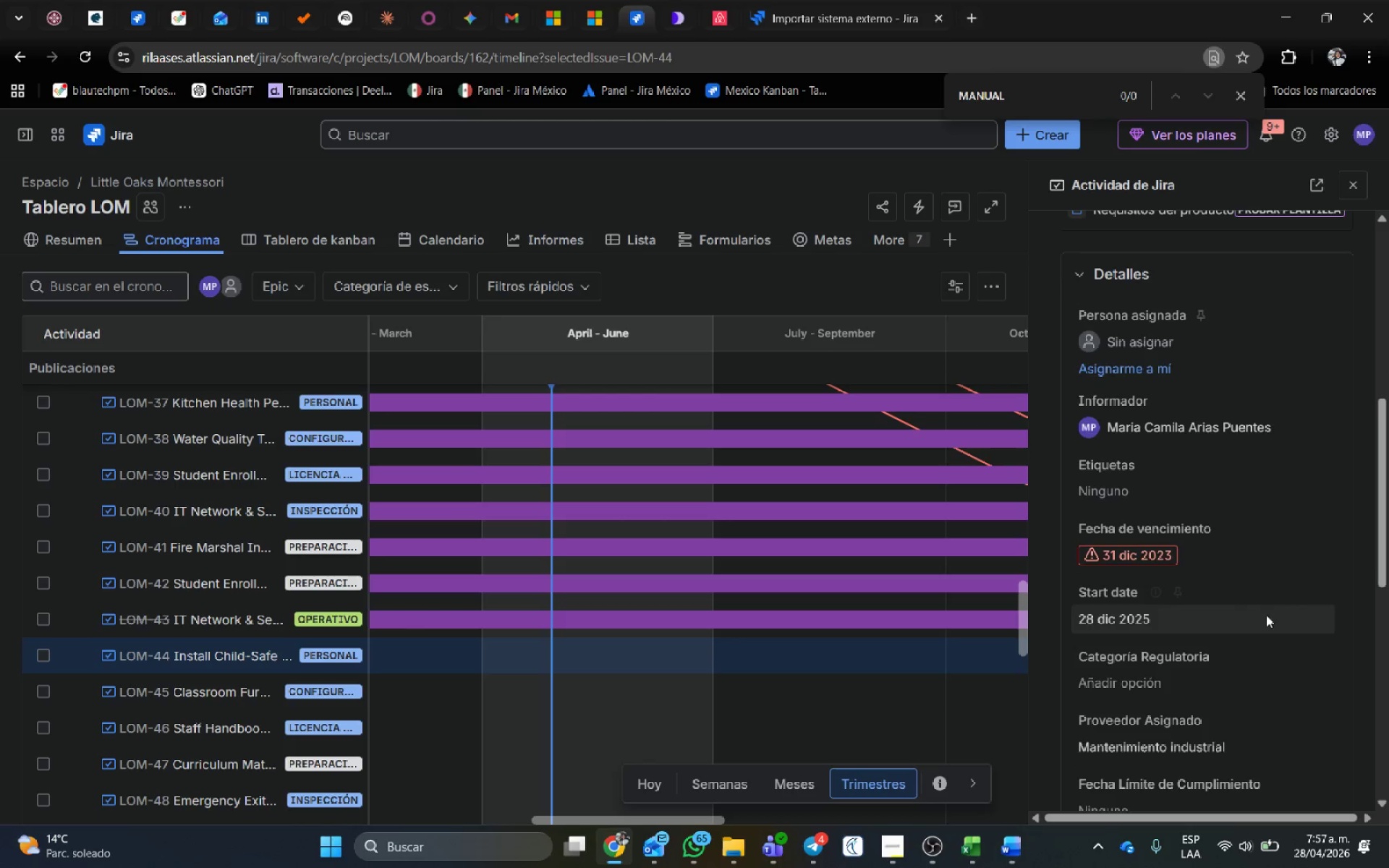 
left_click([1246, 567])
 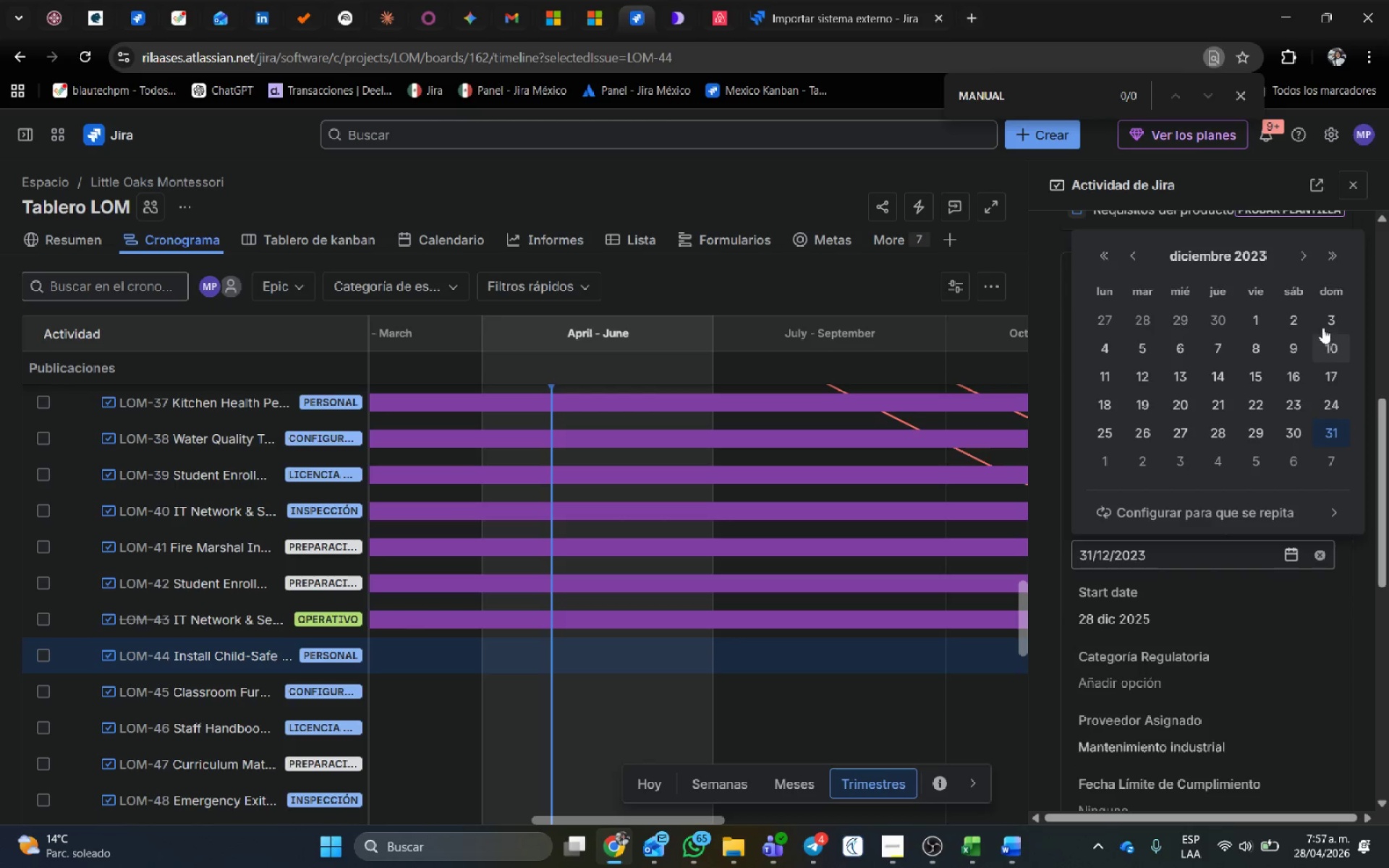 
left_click([1330, 257])
 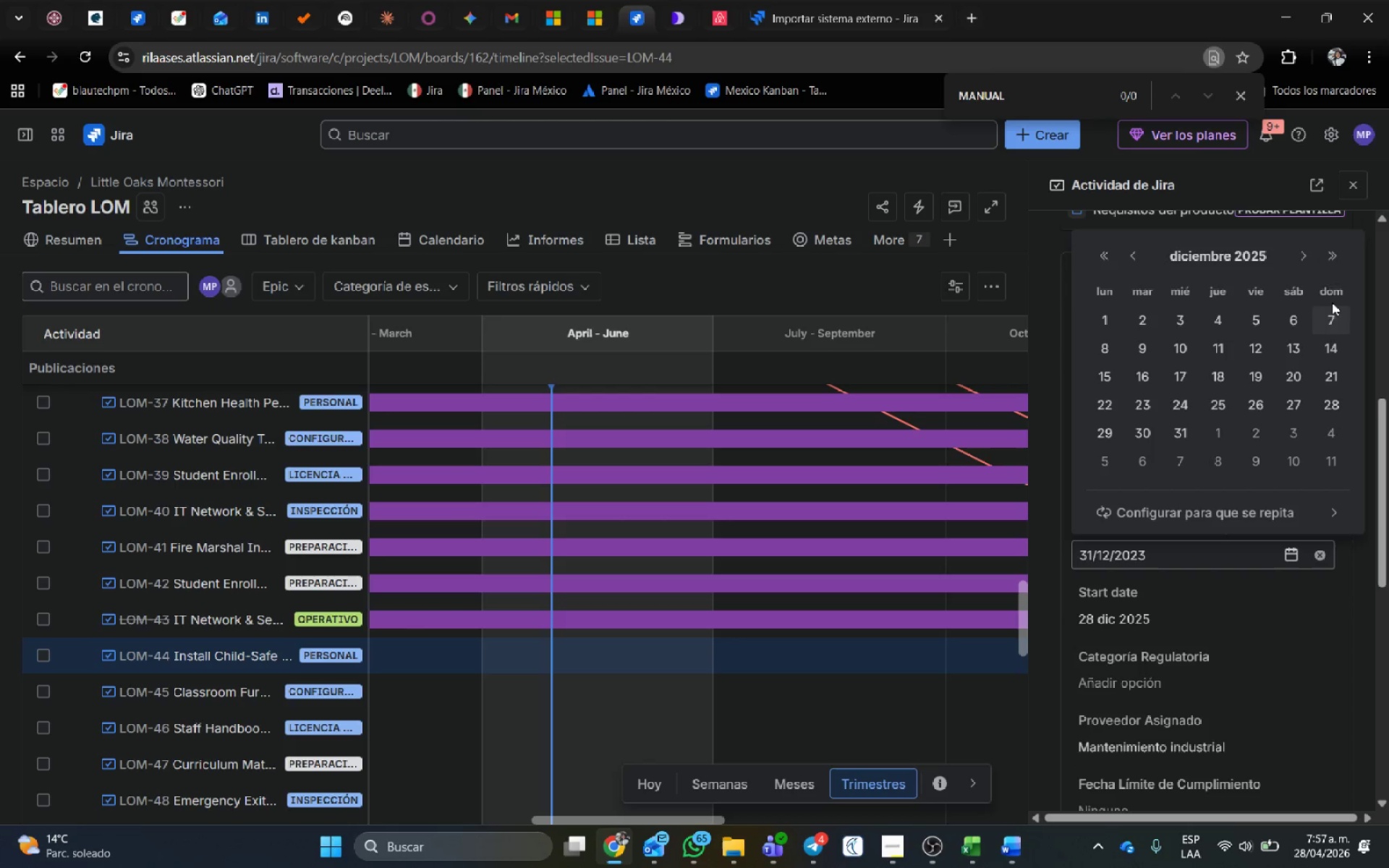 
left_click([1334, 260])
 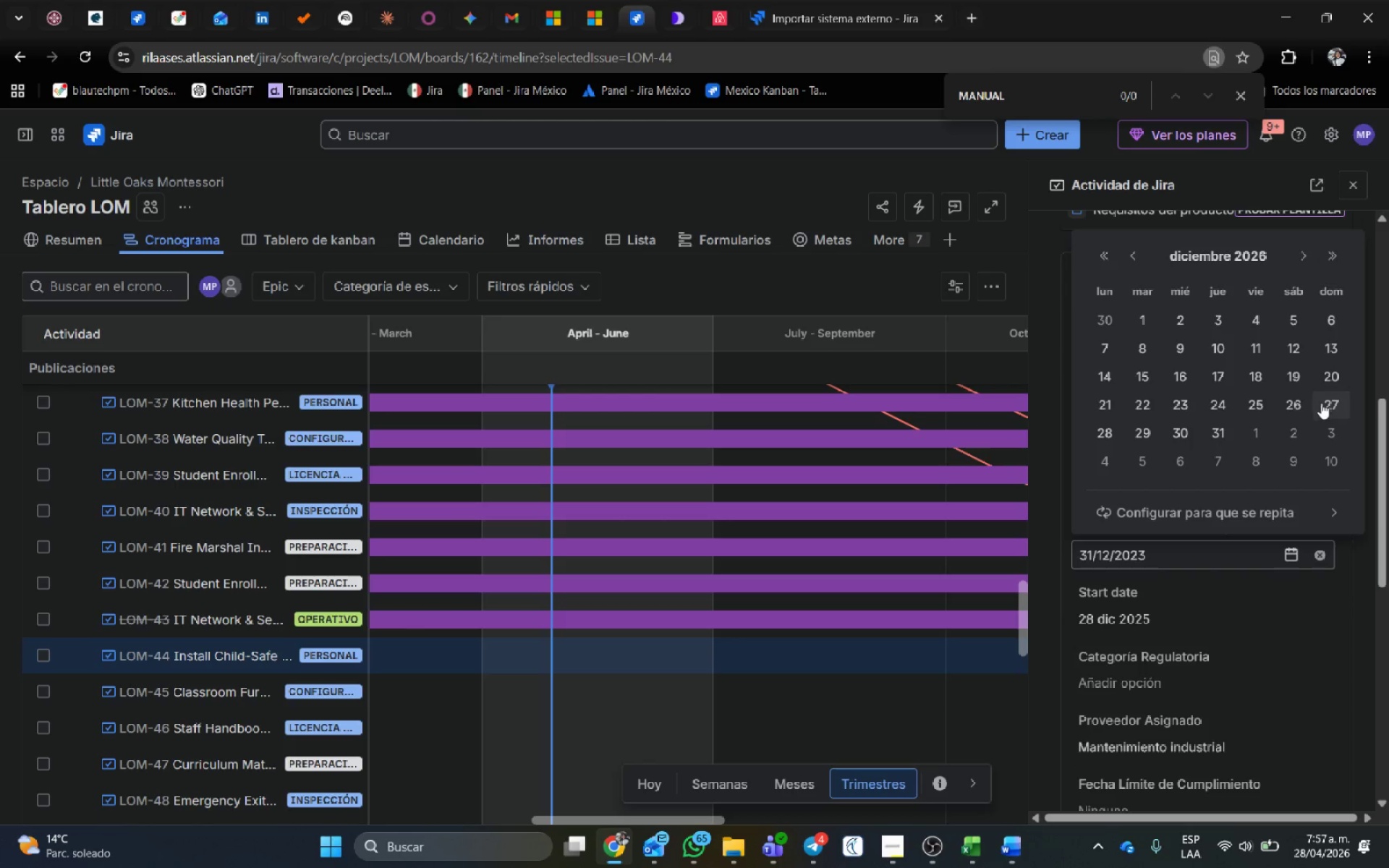 
left_click([1333, 419])
 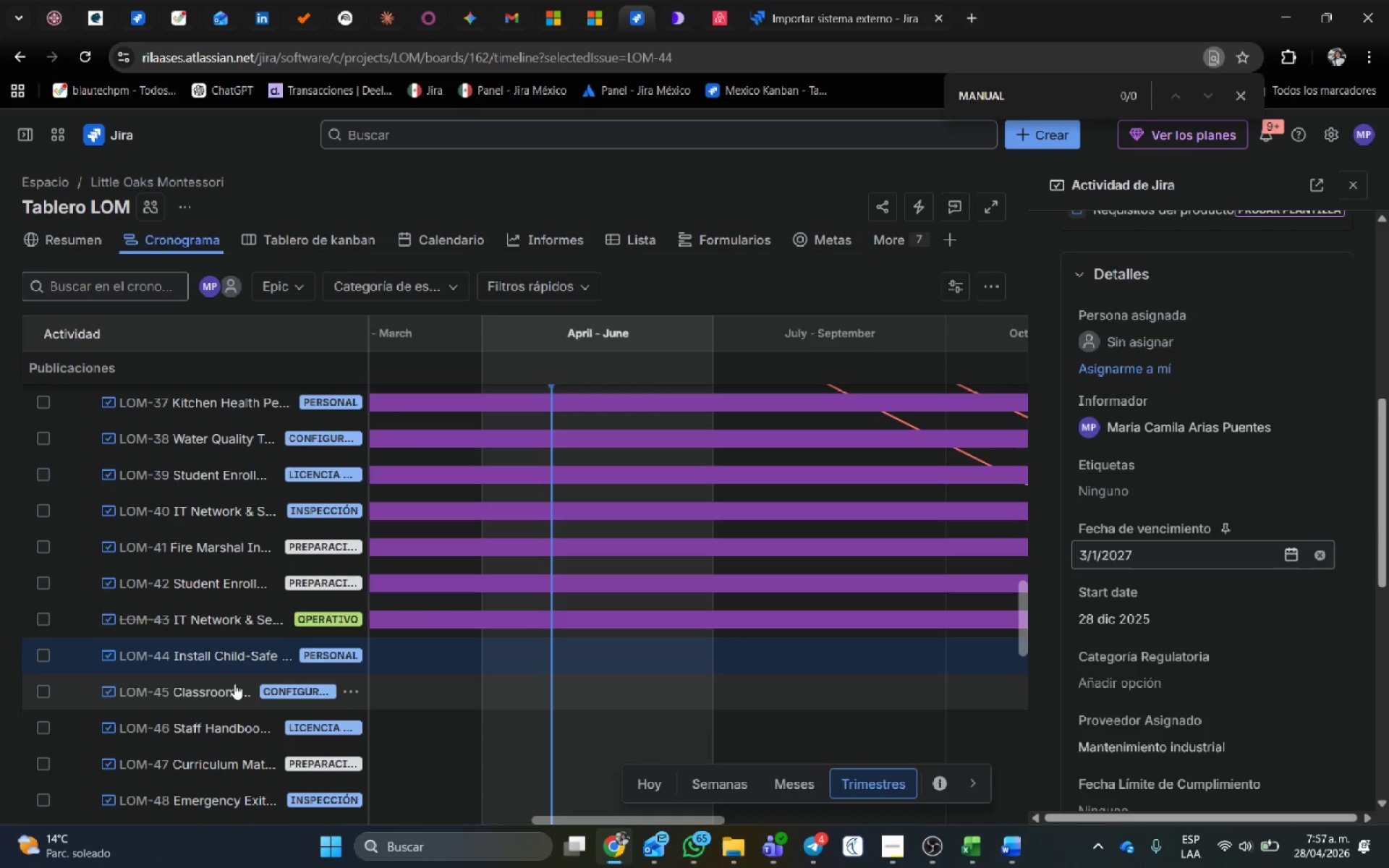 
left_click([219, 687])
 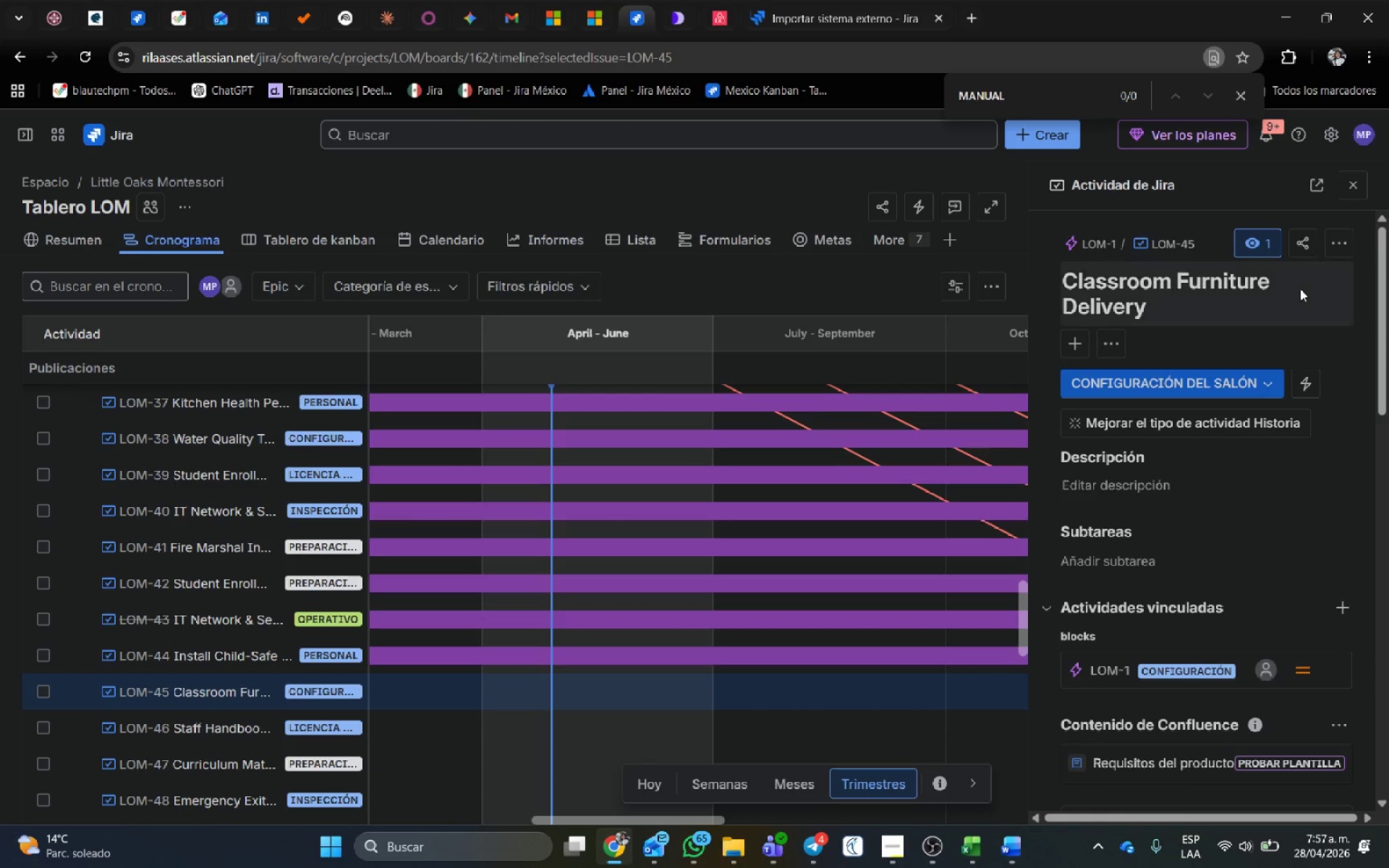 
wait(5.8)
 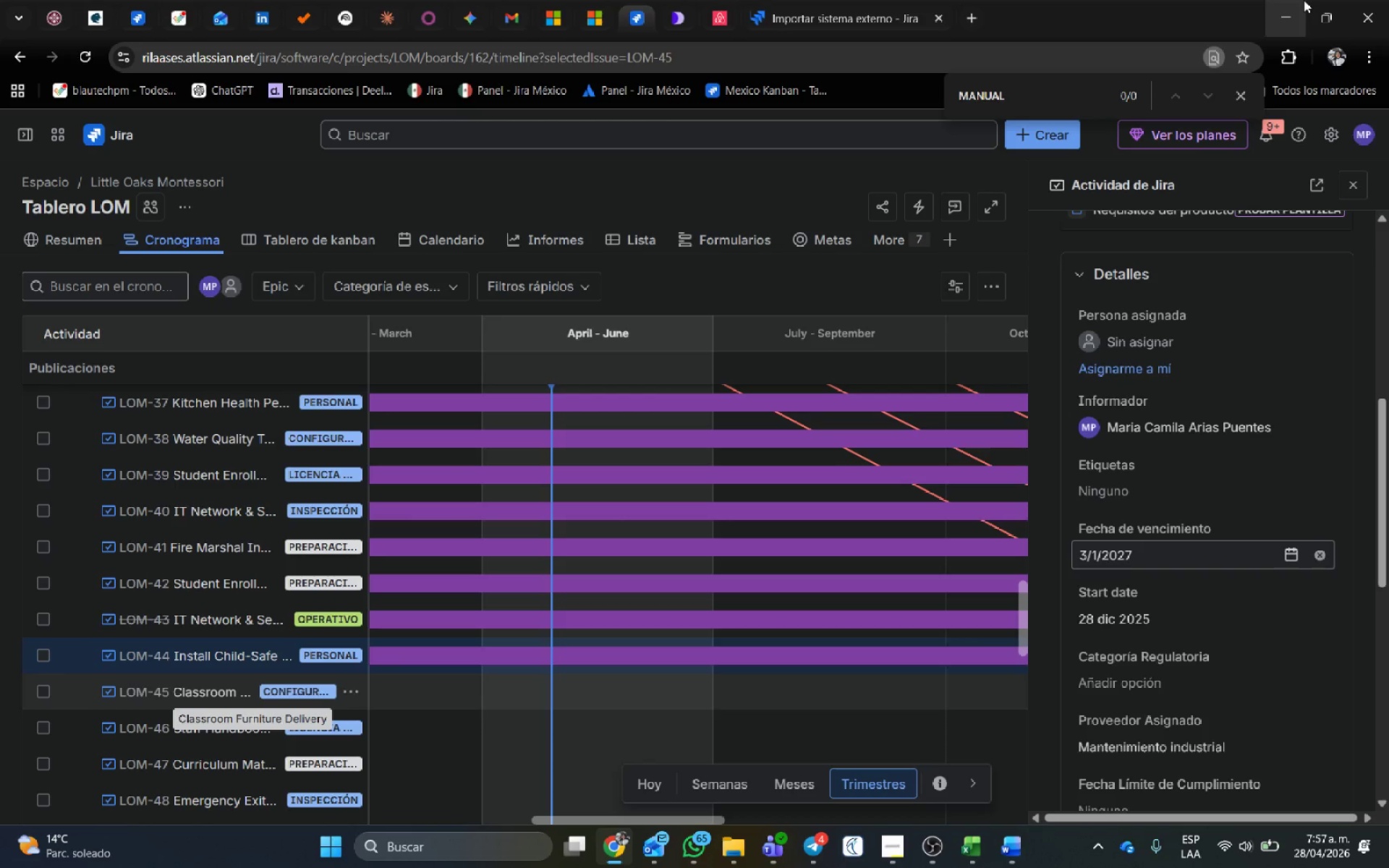 
scroll: coordinate [1187, 621], scroll_direction: down, amount: 8.0
 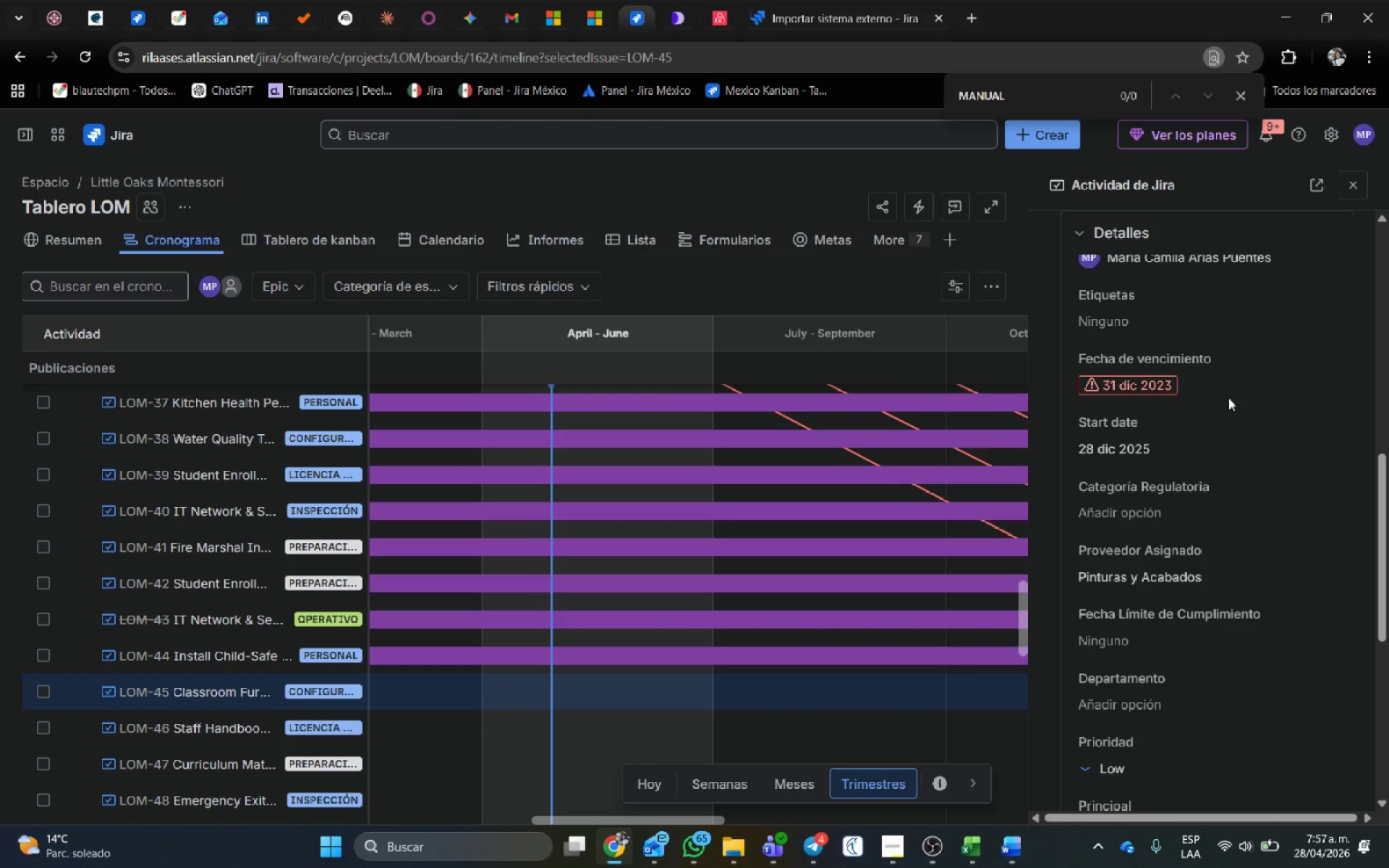 
left_click([1228, 379])
 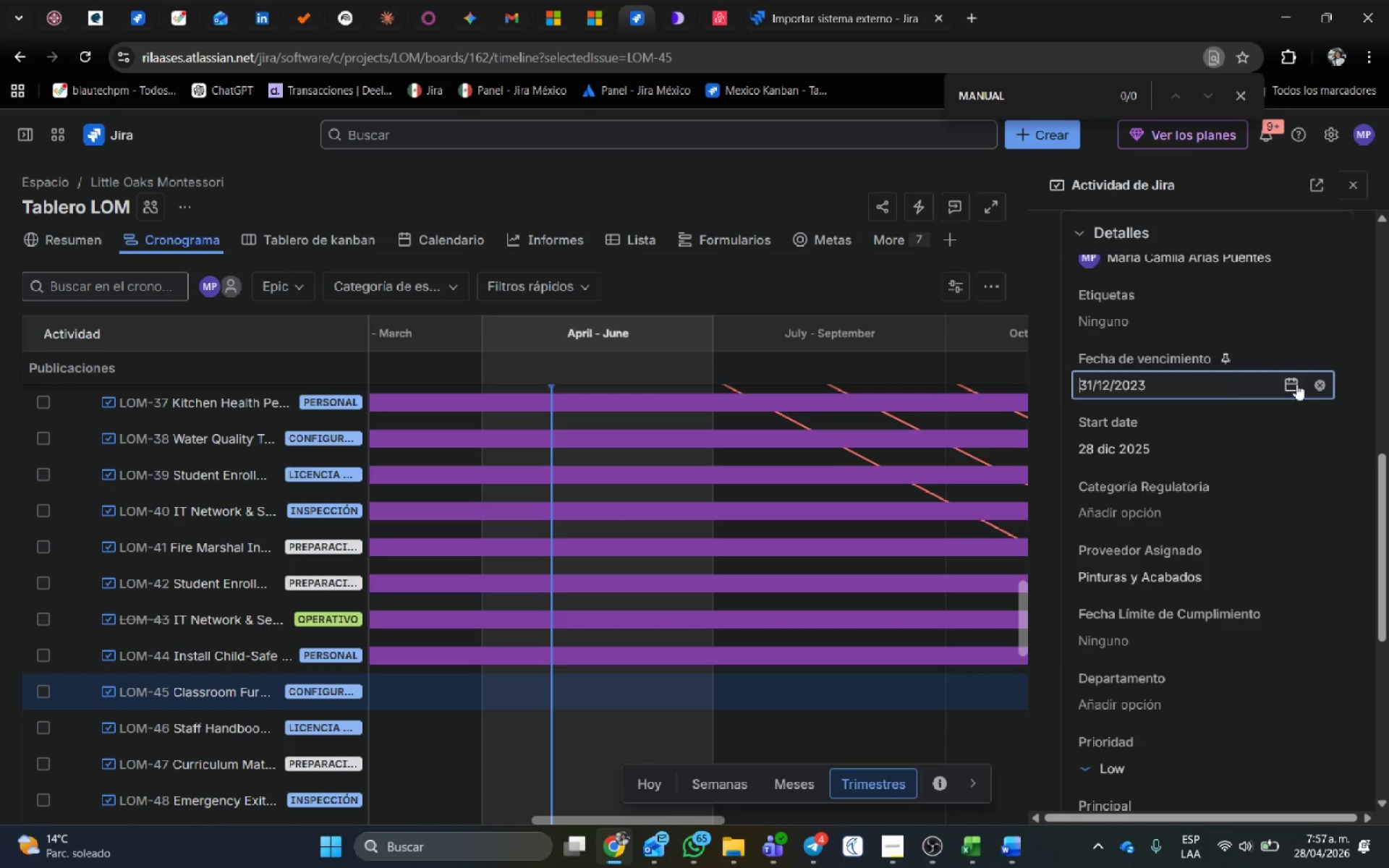 
left_click([1296, 384])
 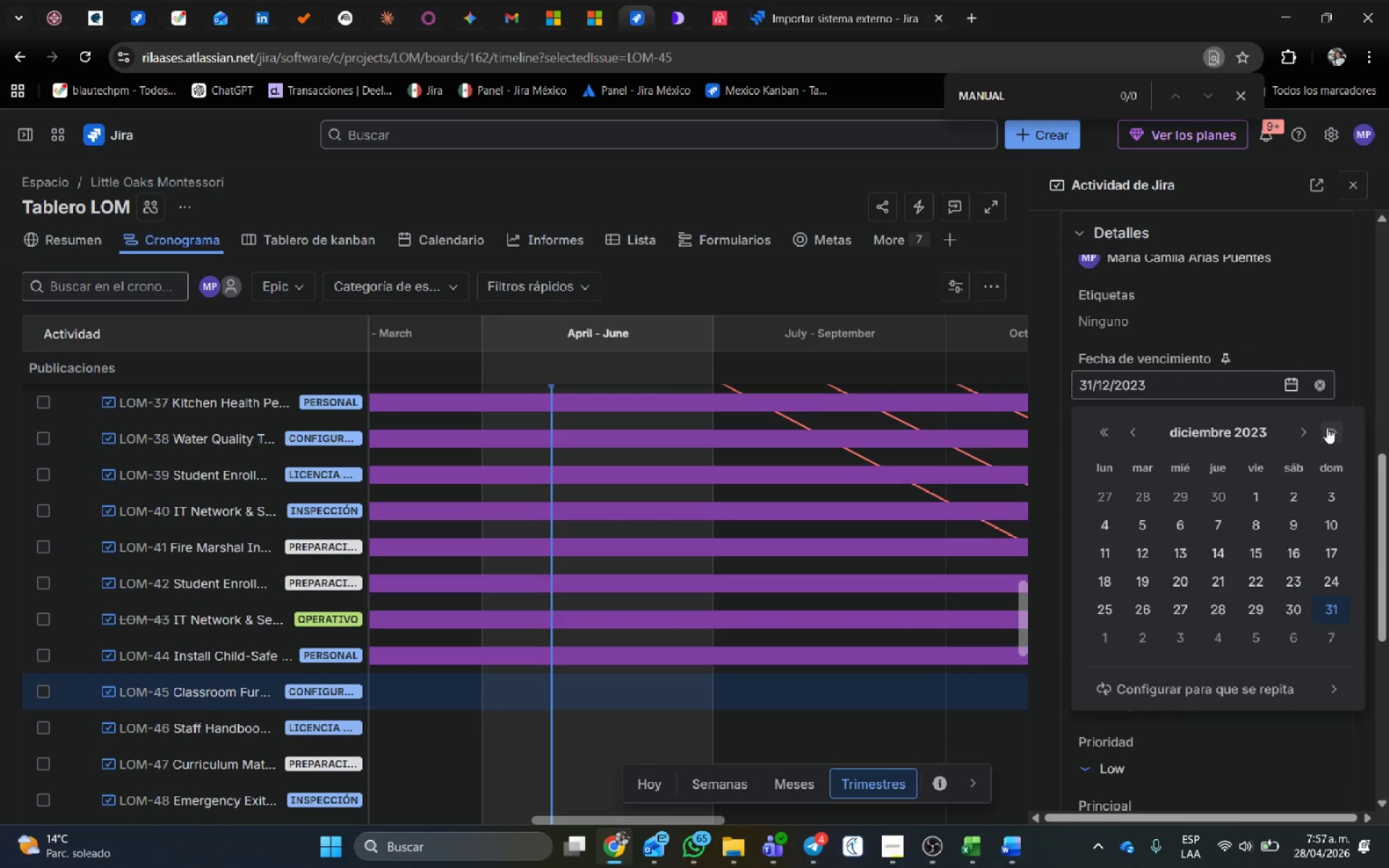 
double_click([1330, 427])
 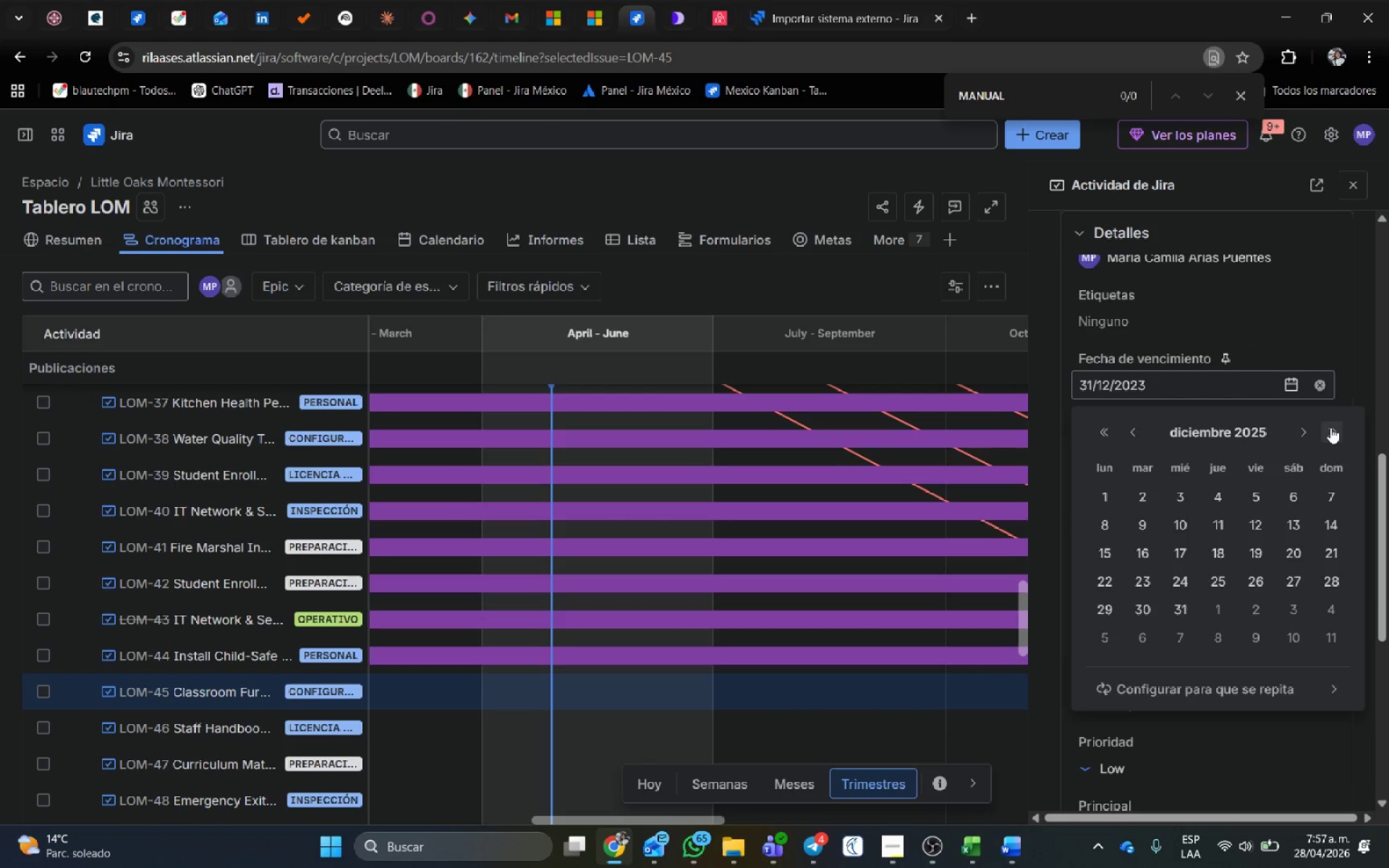 
triple_click([1330, 427])
 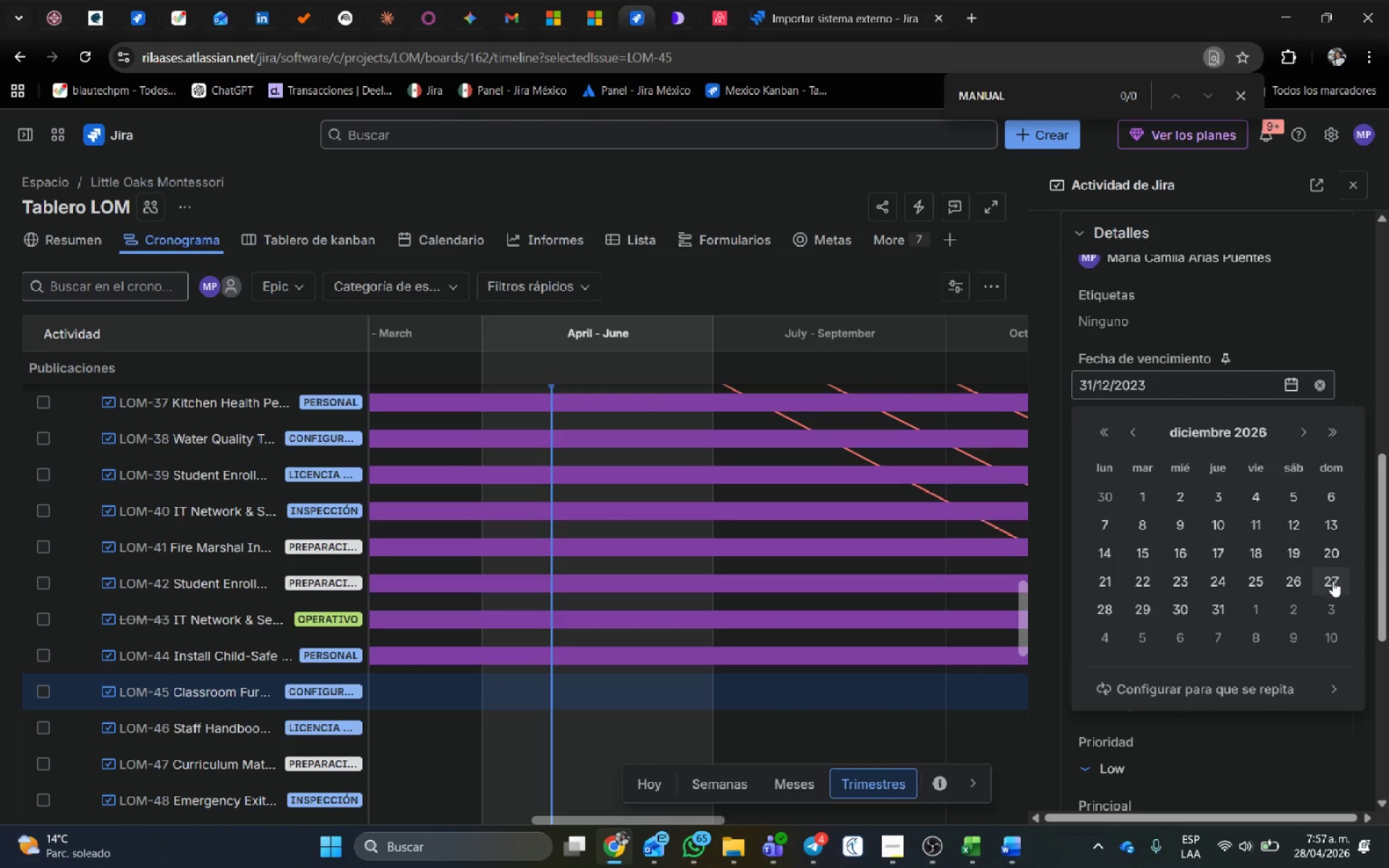 
left_click([1331, 585])
 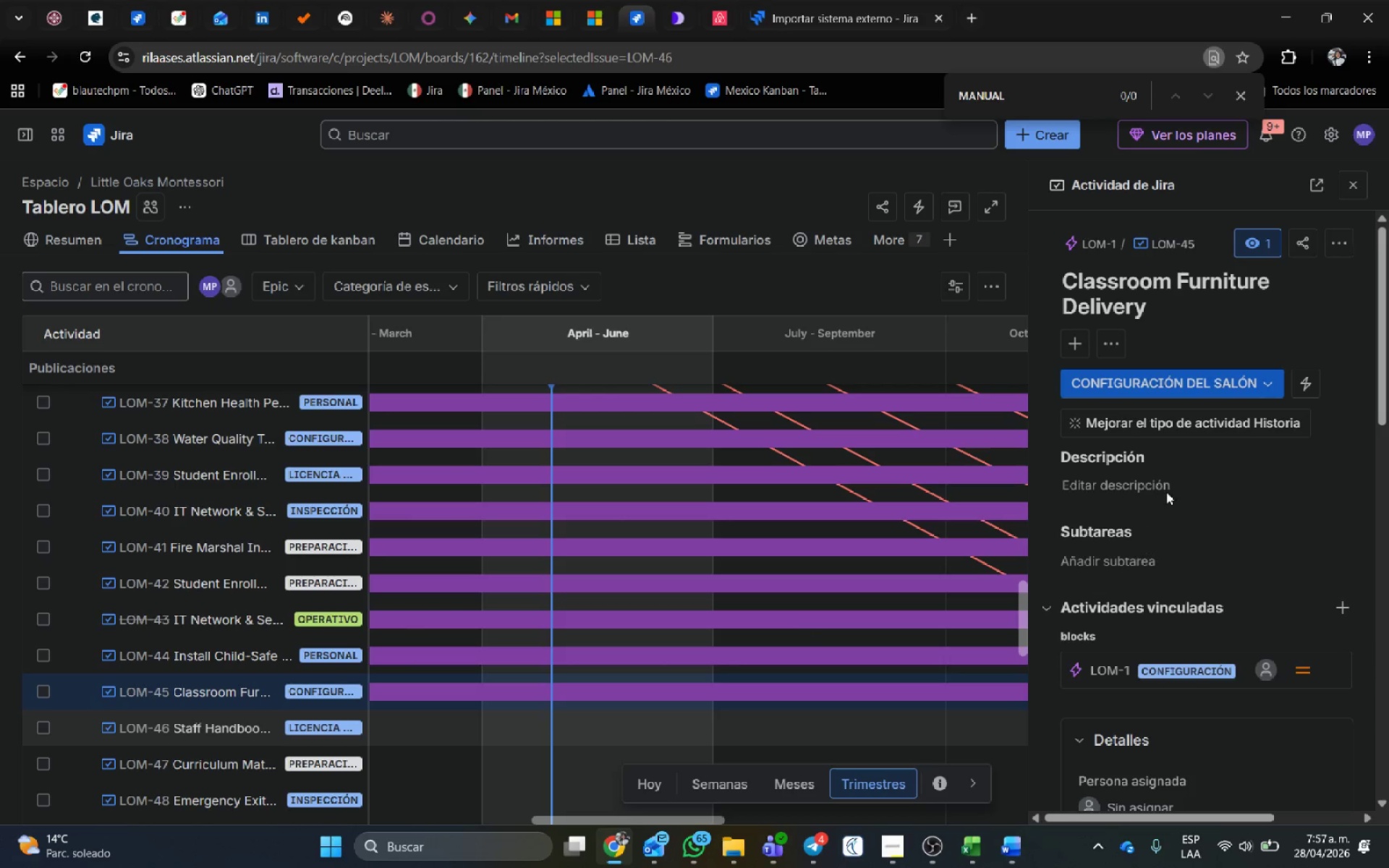 
scroll: coordinate [1179, 494], scroll_direction: down, amount: 8.0
 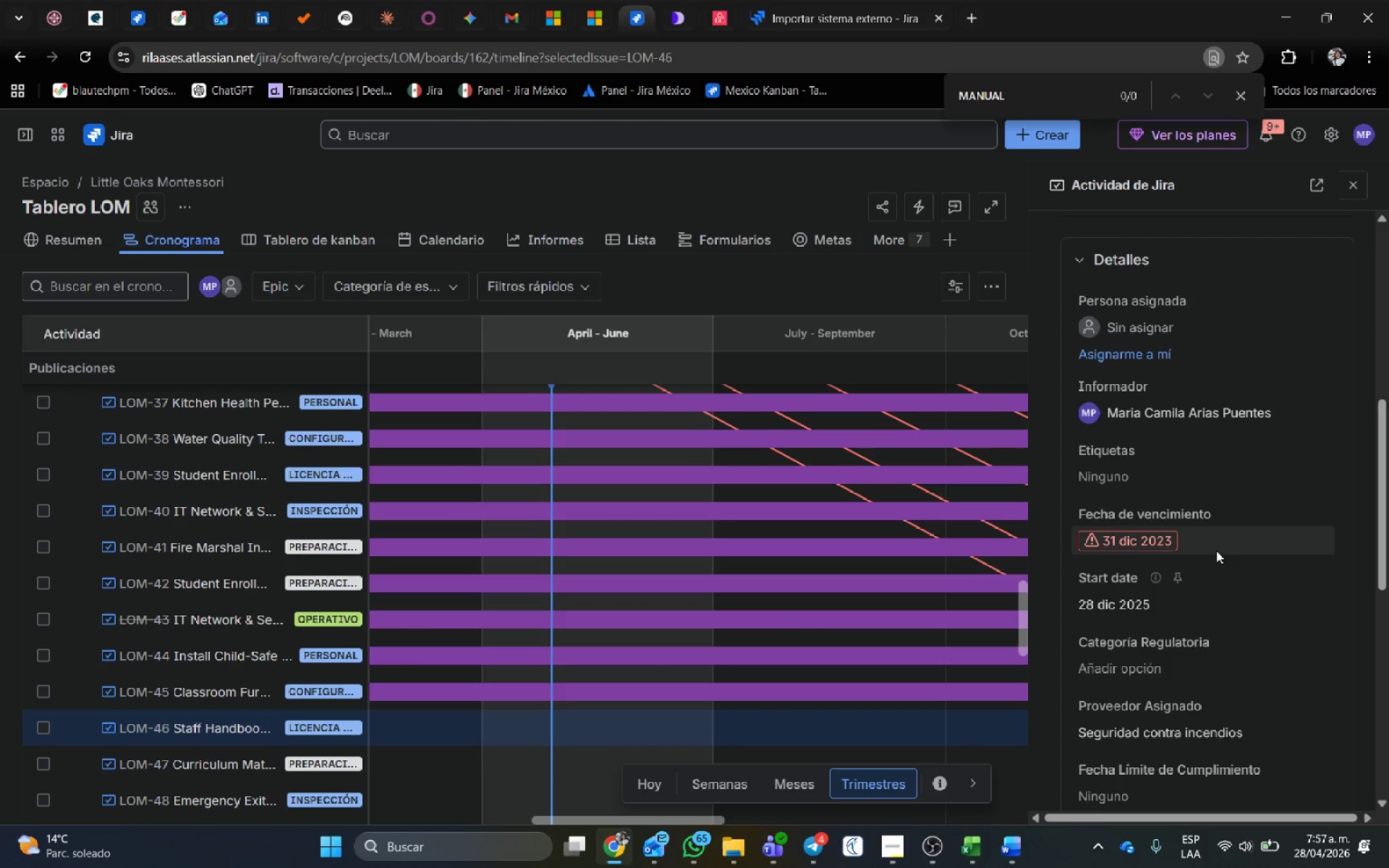 
left_click([1215, 549])
 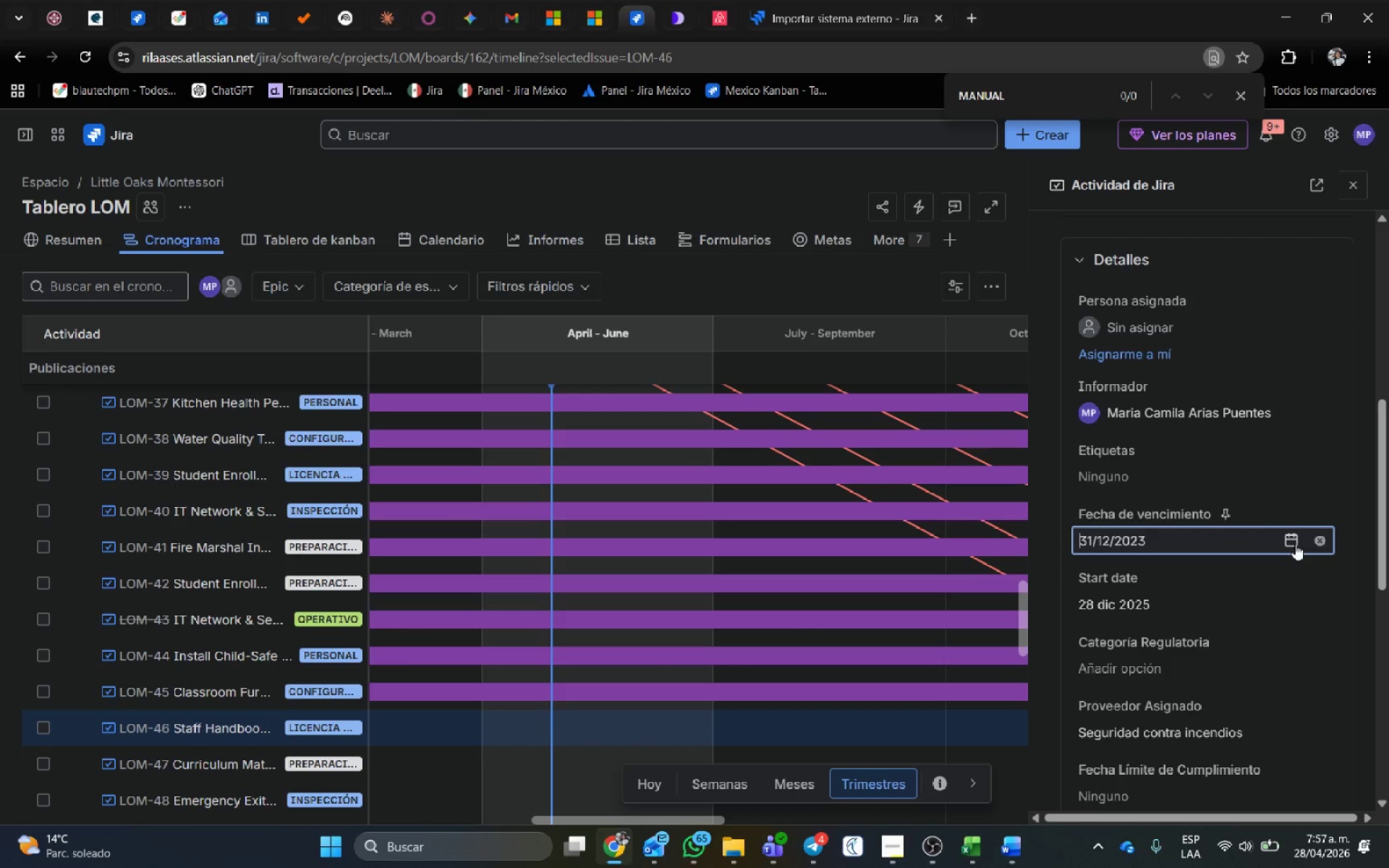 
left_click([1291, 544])
 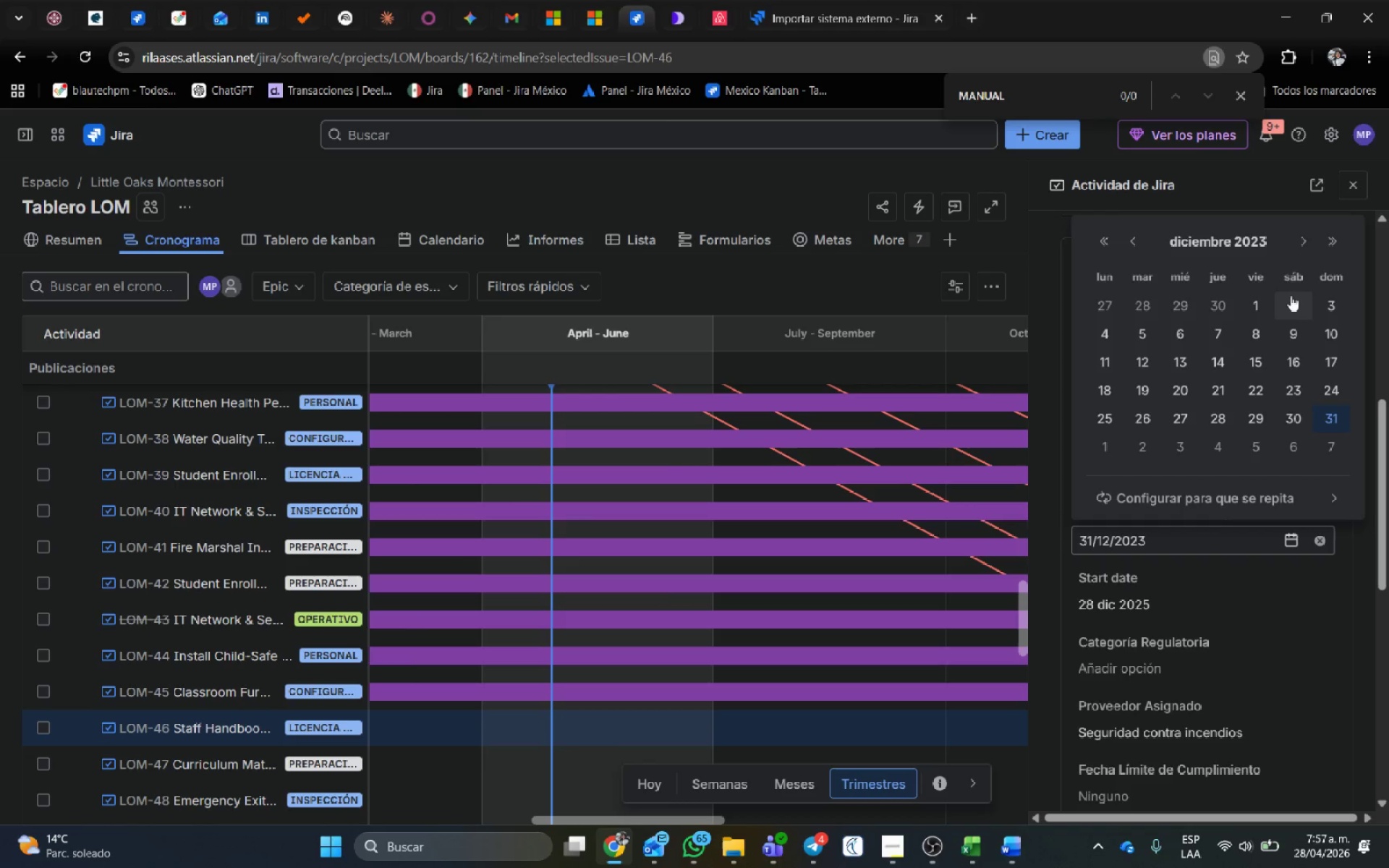 
scroll: coordinate [1317, 420], scroll_direction: down, amount: 1.0
 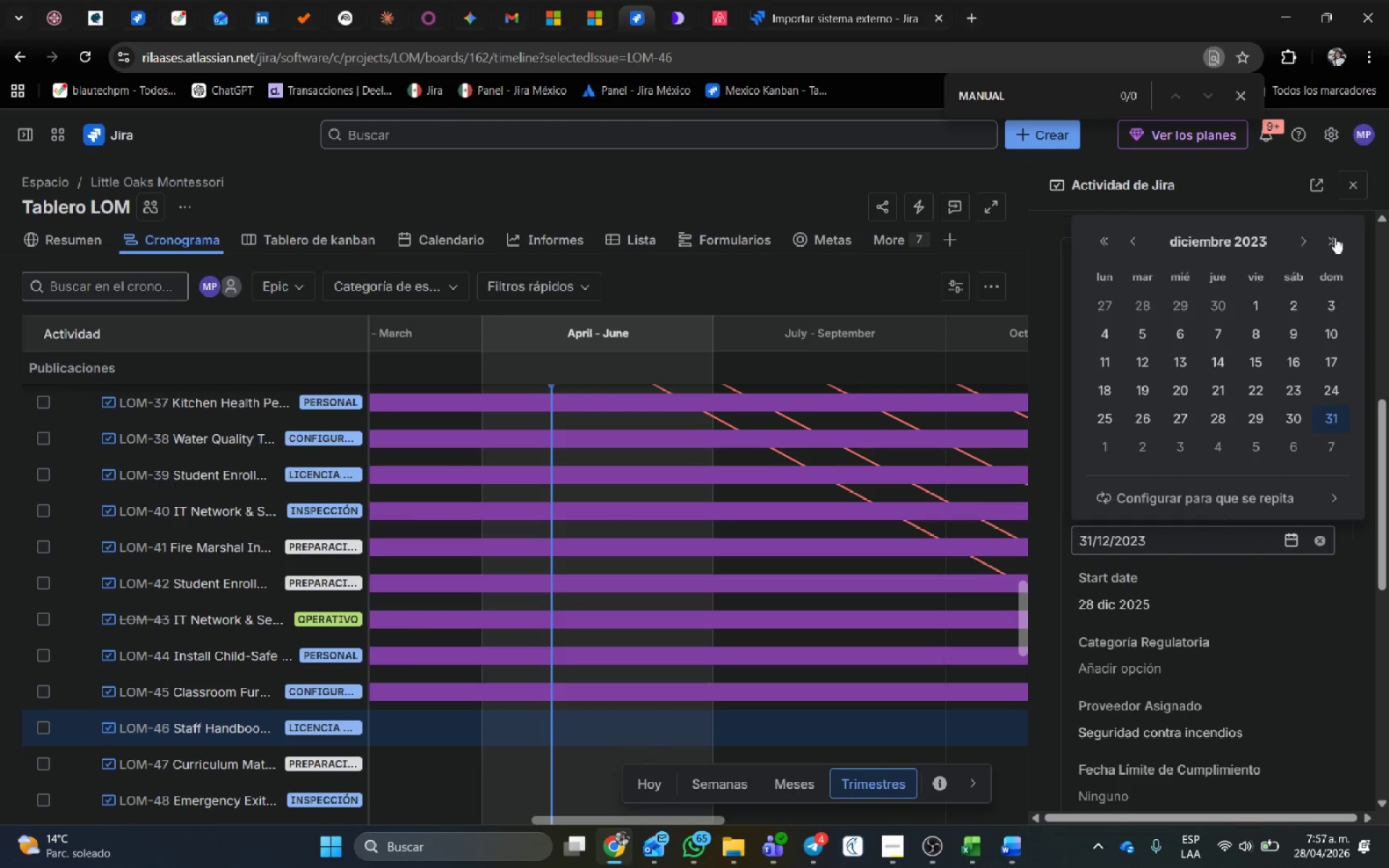 
double_click([1337, 241])
 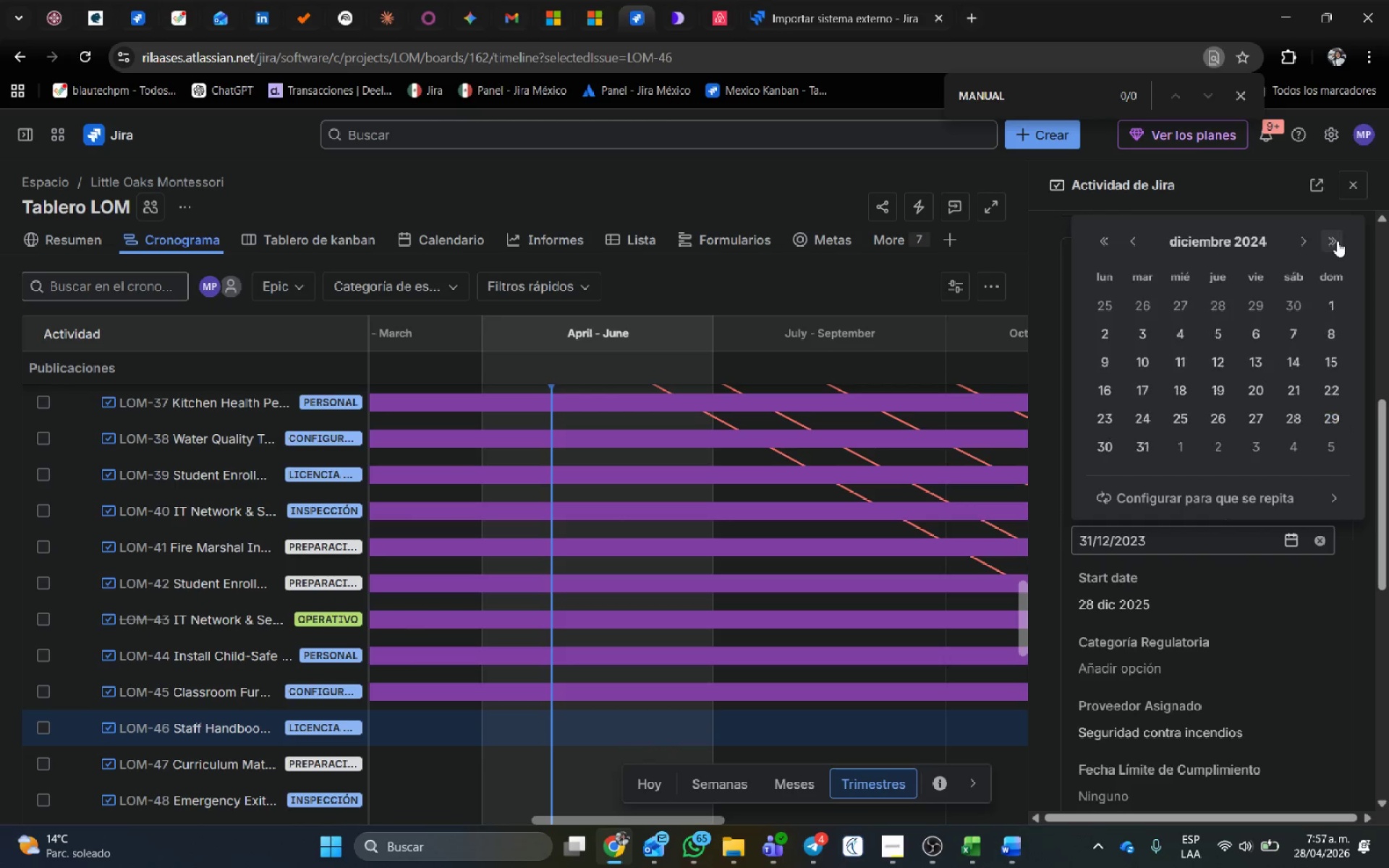 
triple_click([1337, 241])
 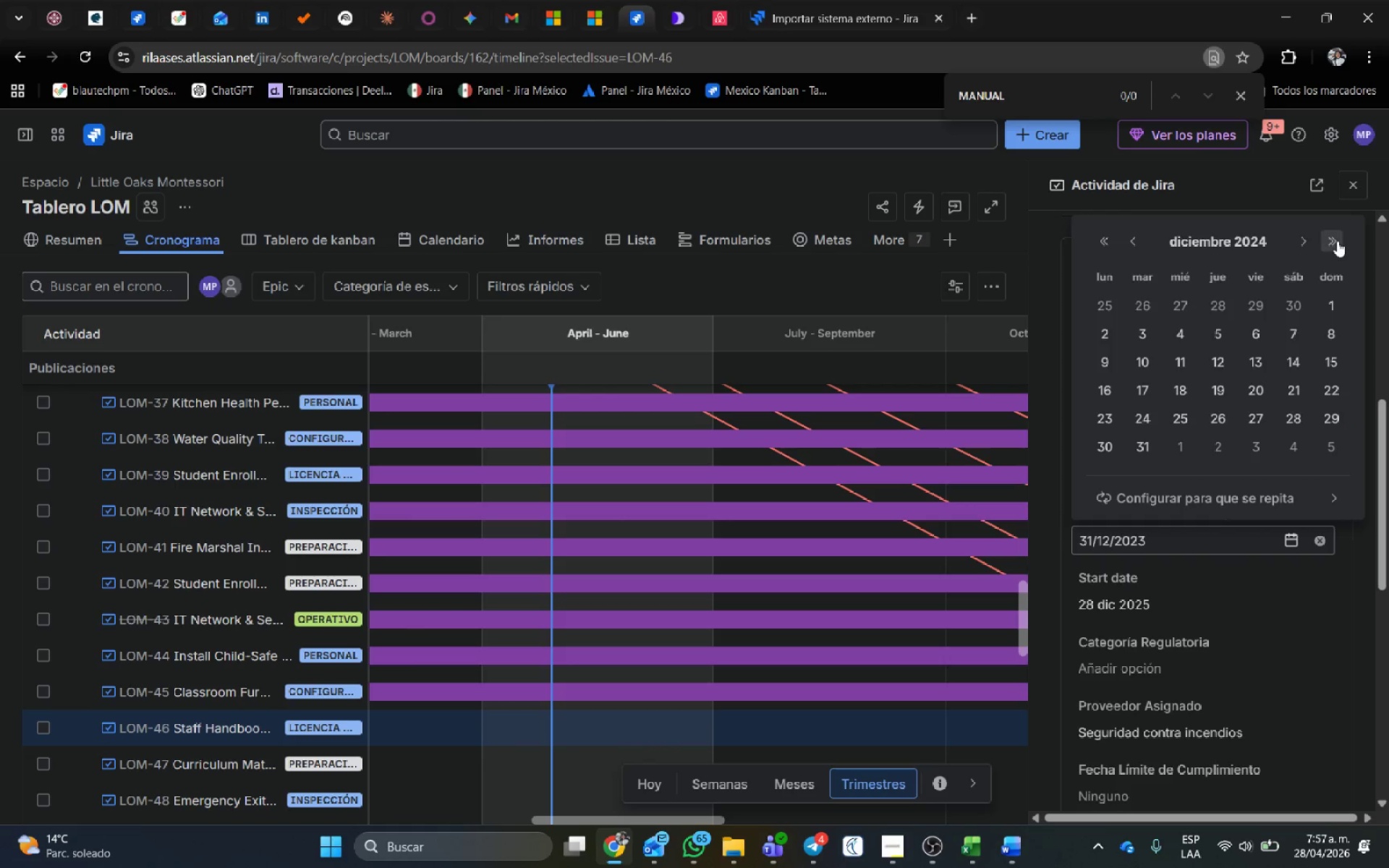 
triple_click([1337, 241])
 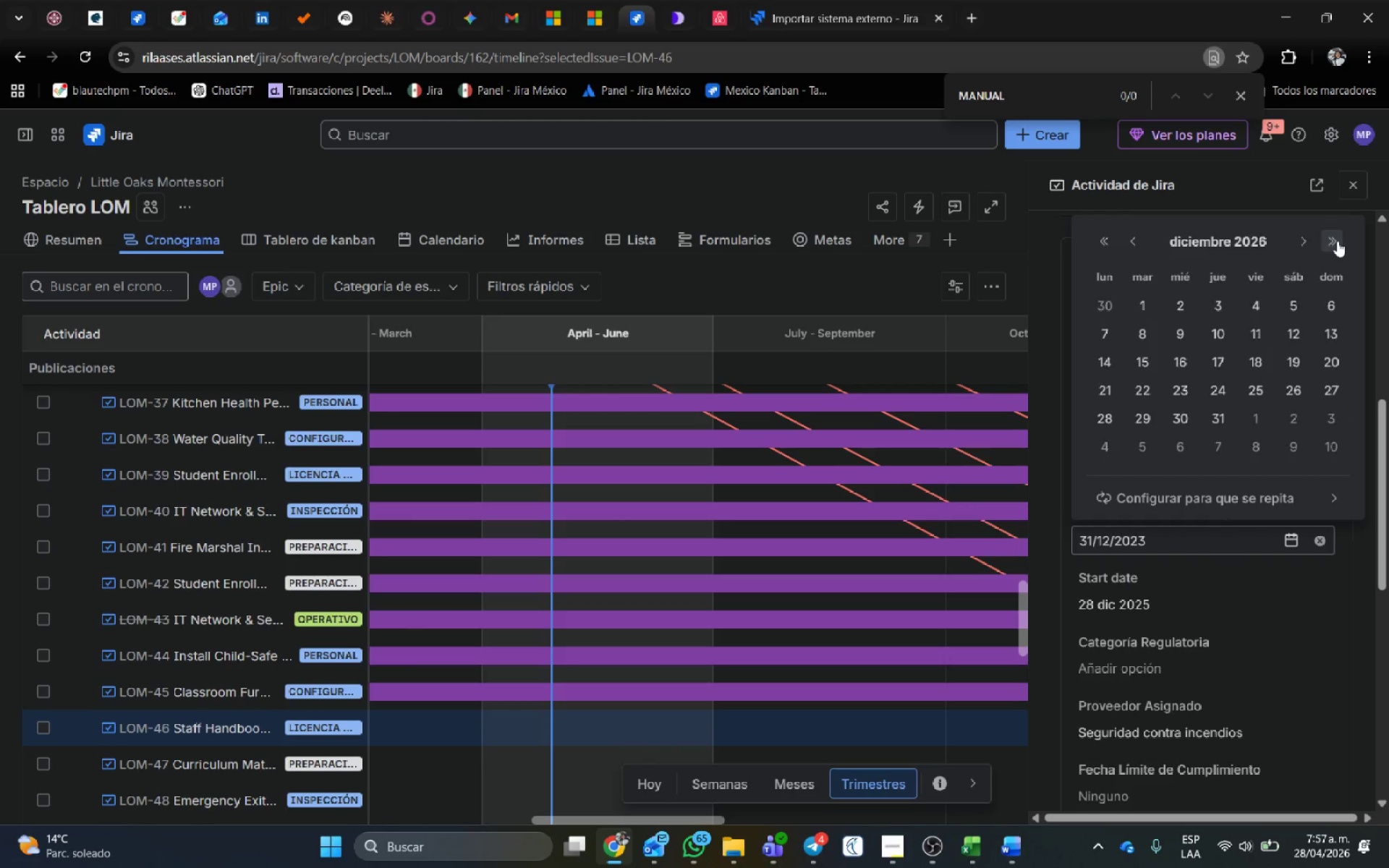 
triple_click([1337, 241])
 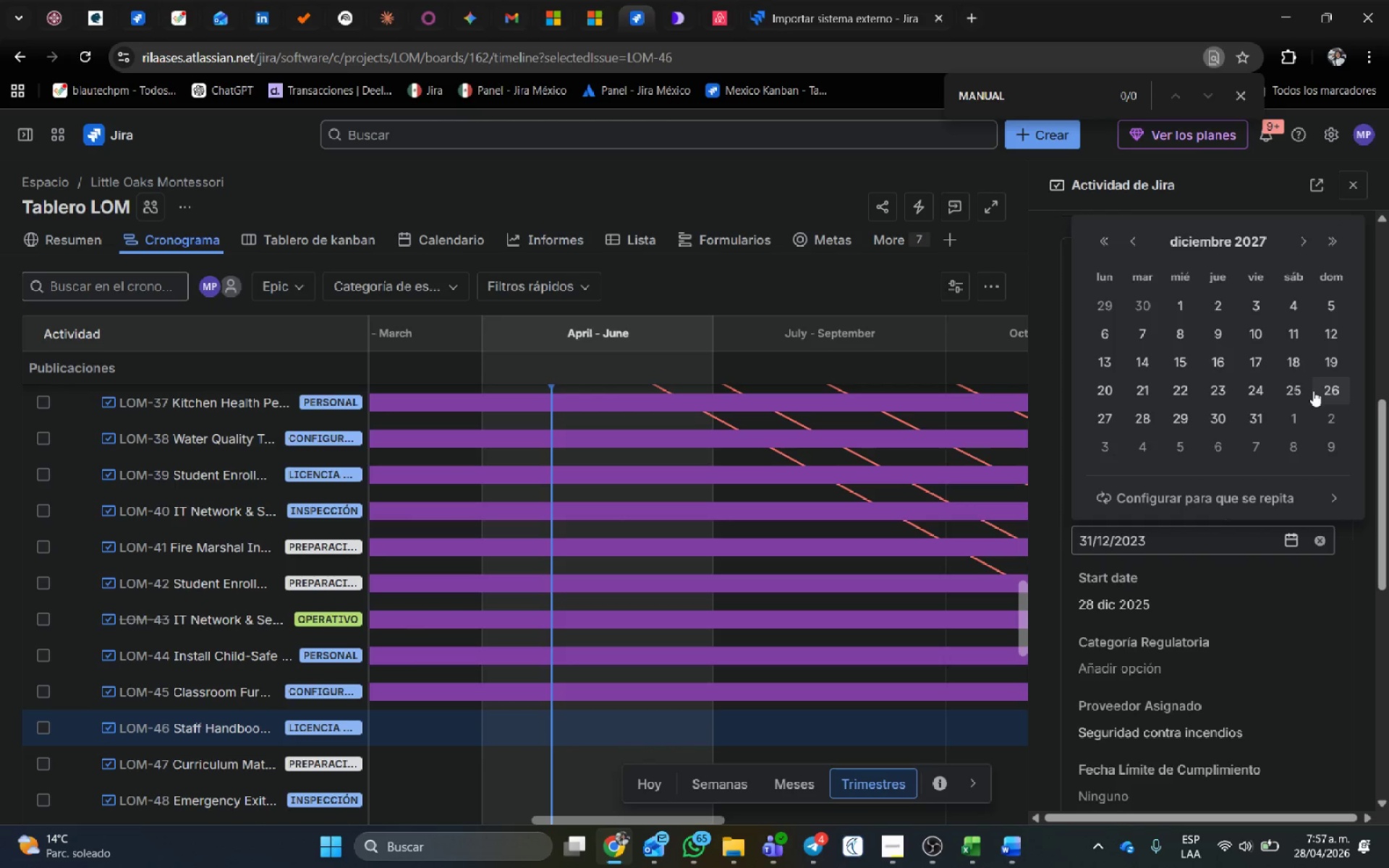 
left_click([1320, 391])
 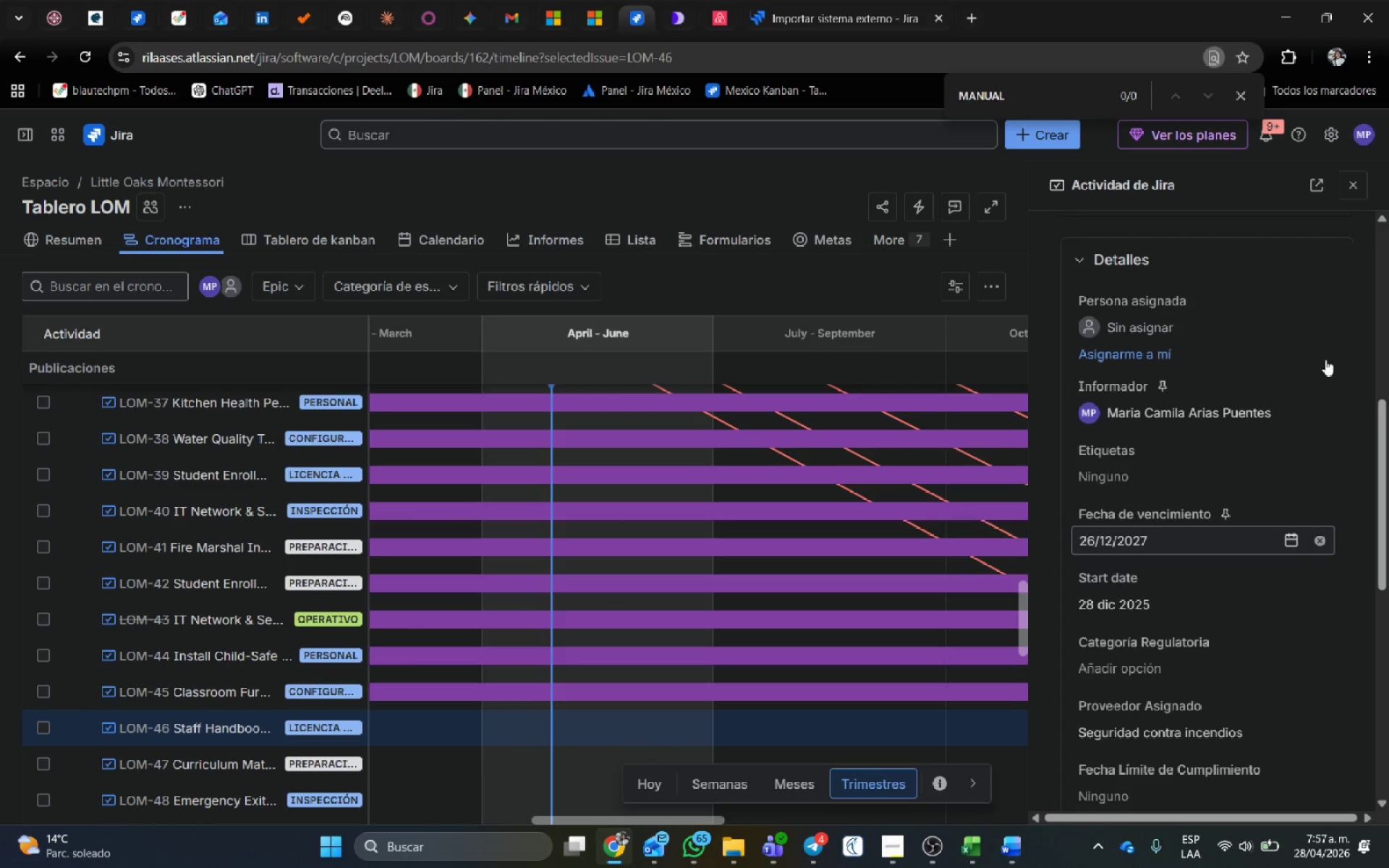 
scroll: coordinate [187, 726], scroll_direction: down, amount: 3.0
 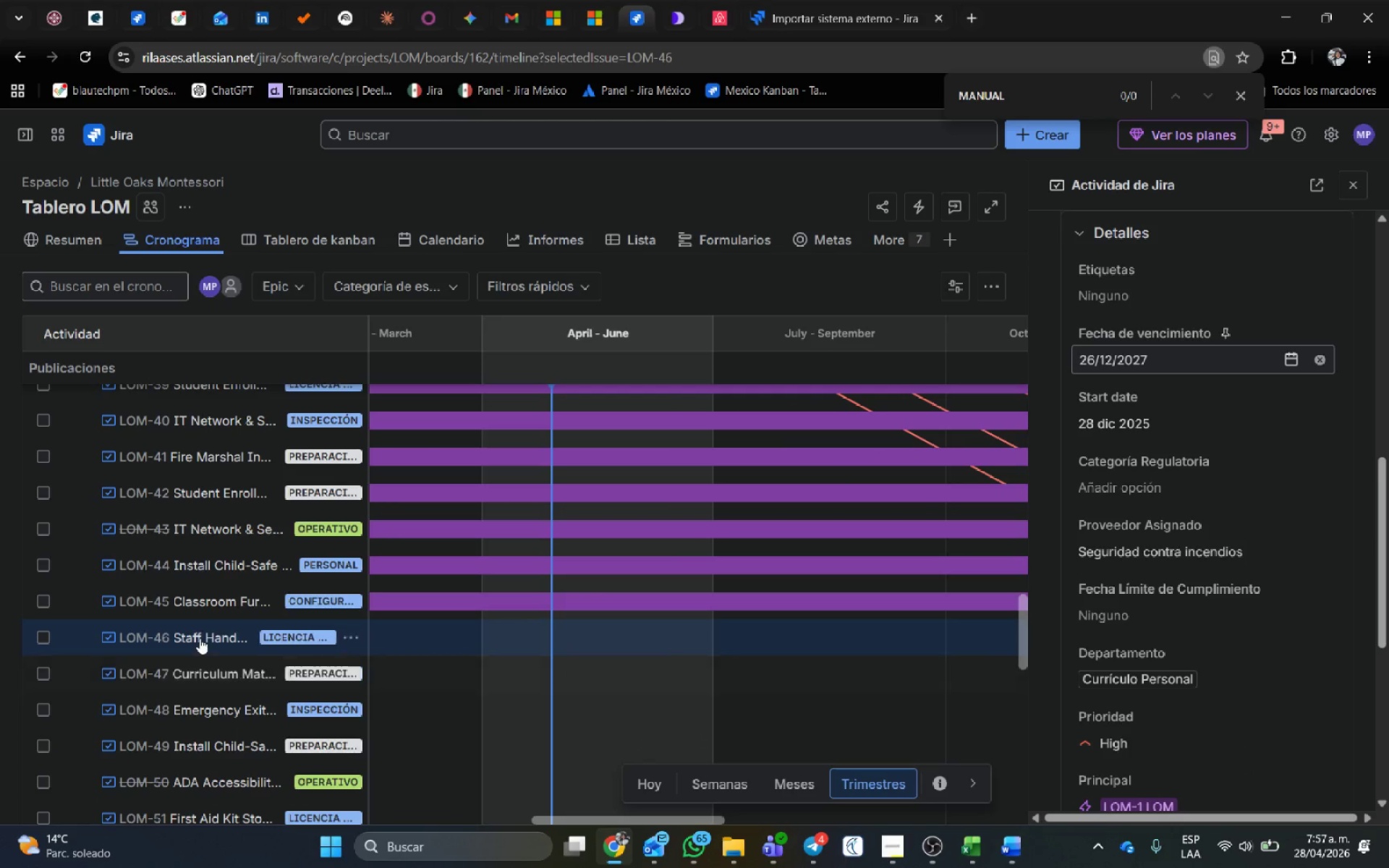 
left_click([199, 636])
 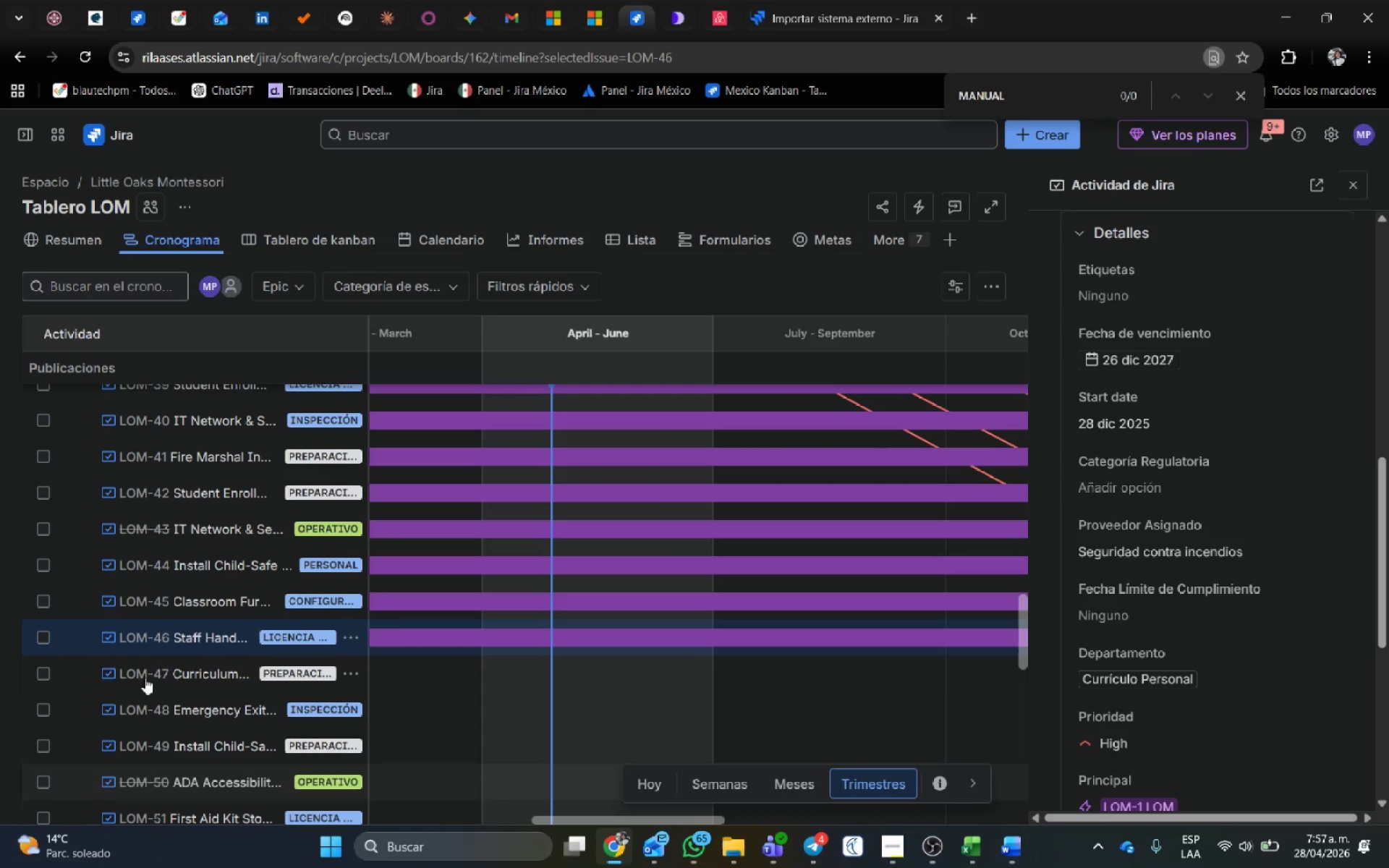 
left_click([175, 666])
 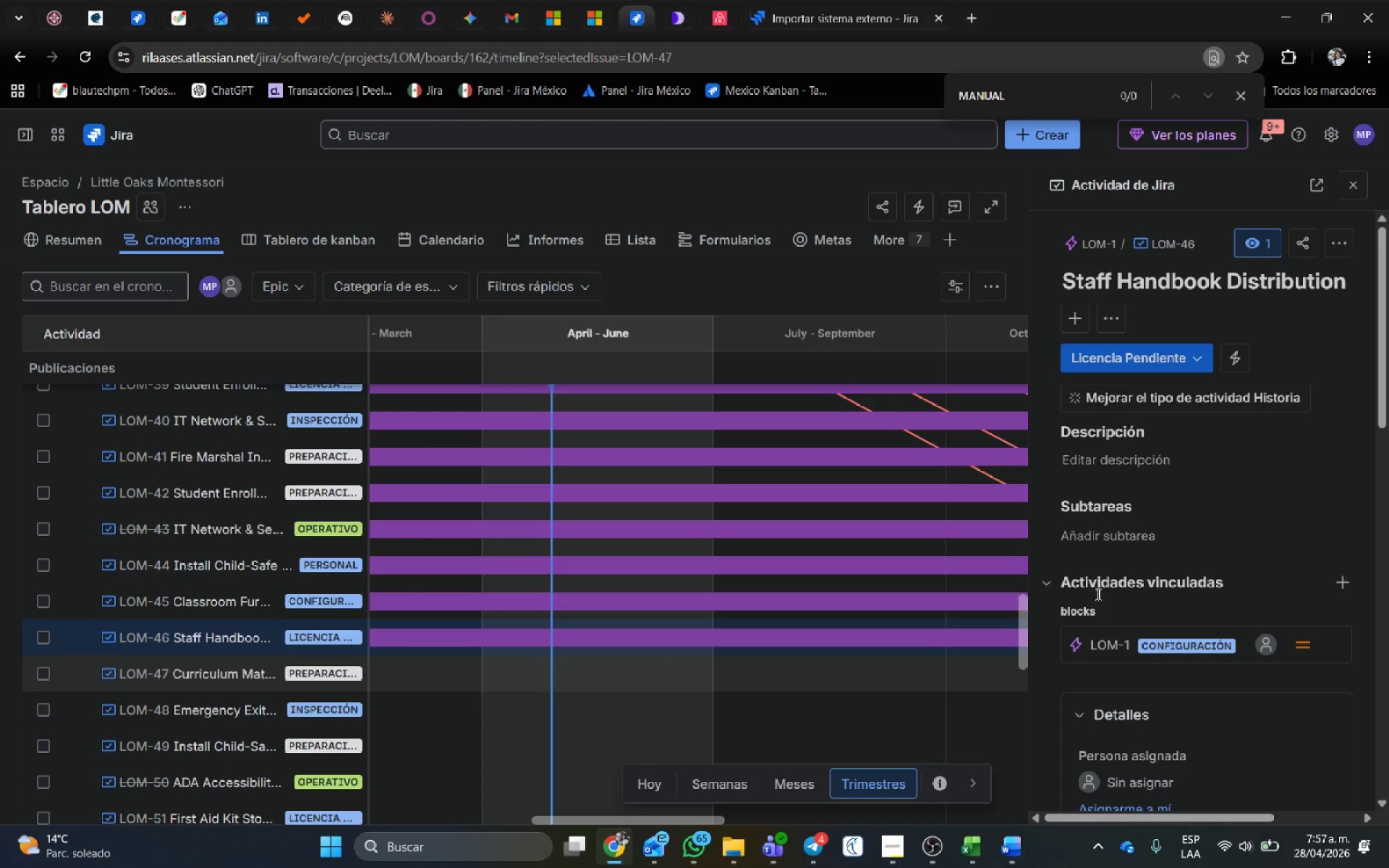 
scroll: coordinate [1241, 560], scroll_direction: down, amount: 8.0
 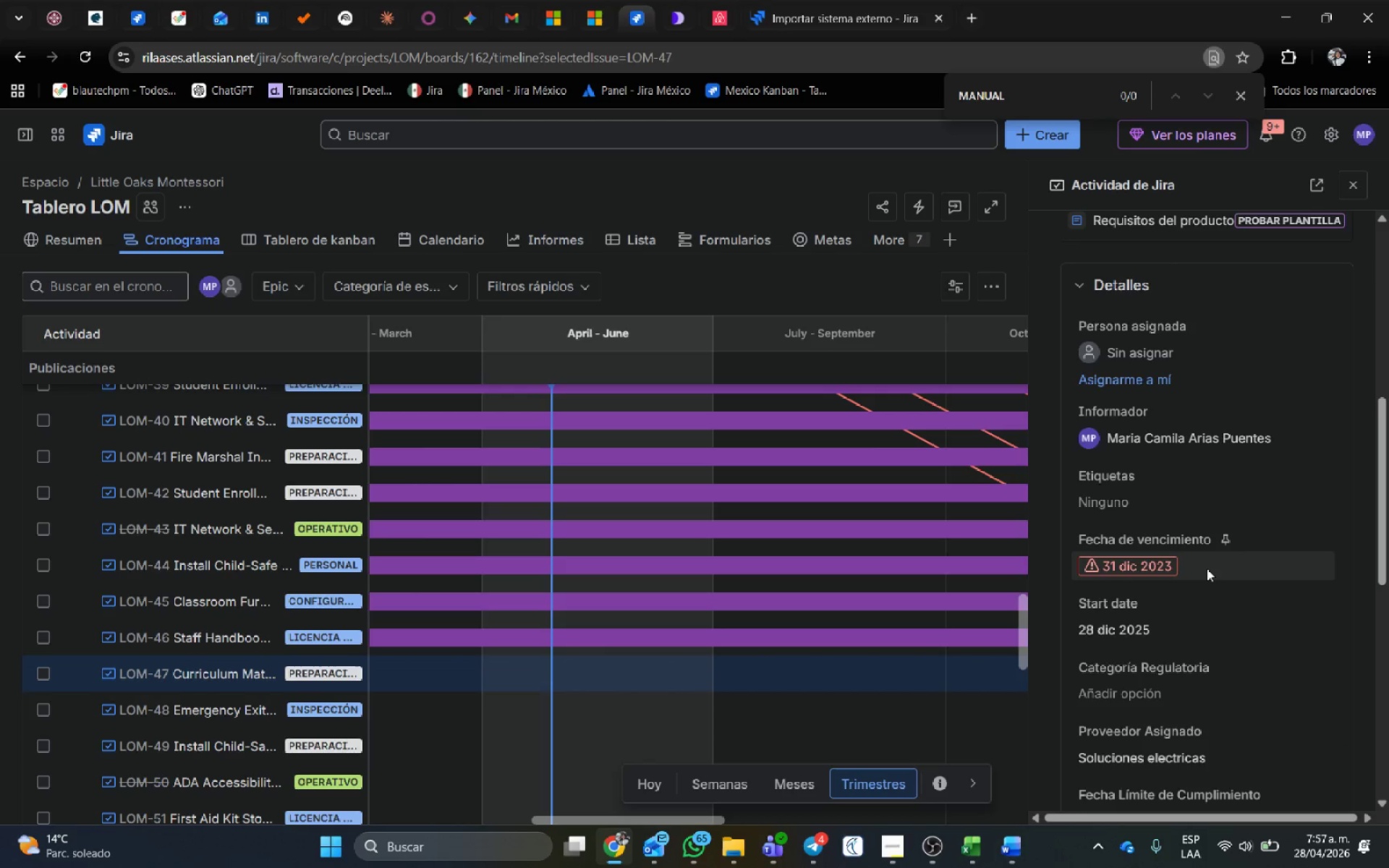 
left_click([1207, 569])
 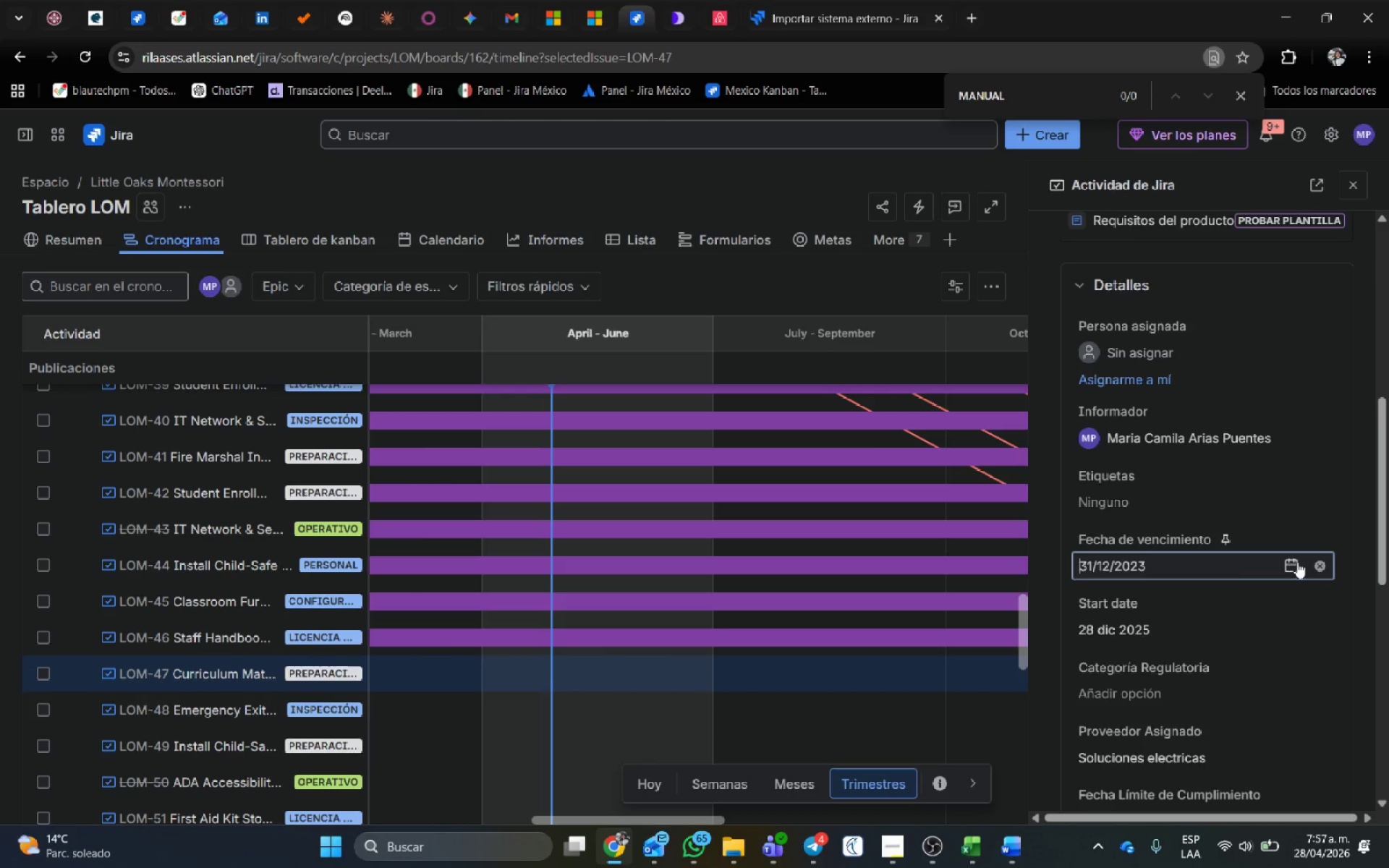 
left_click([1296, 562])
 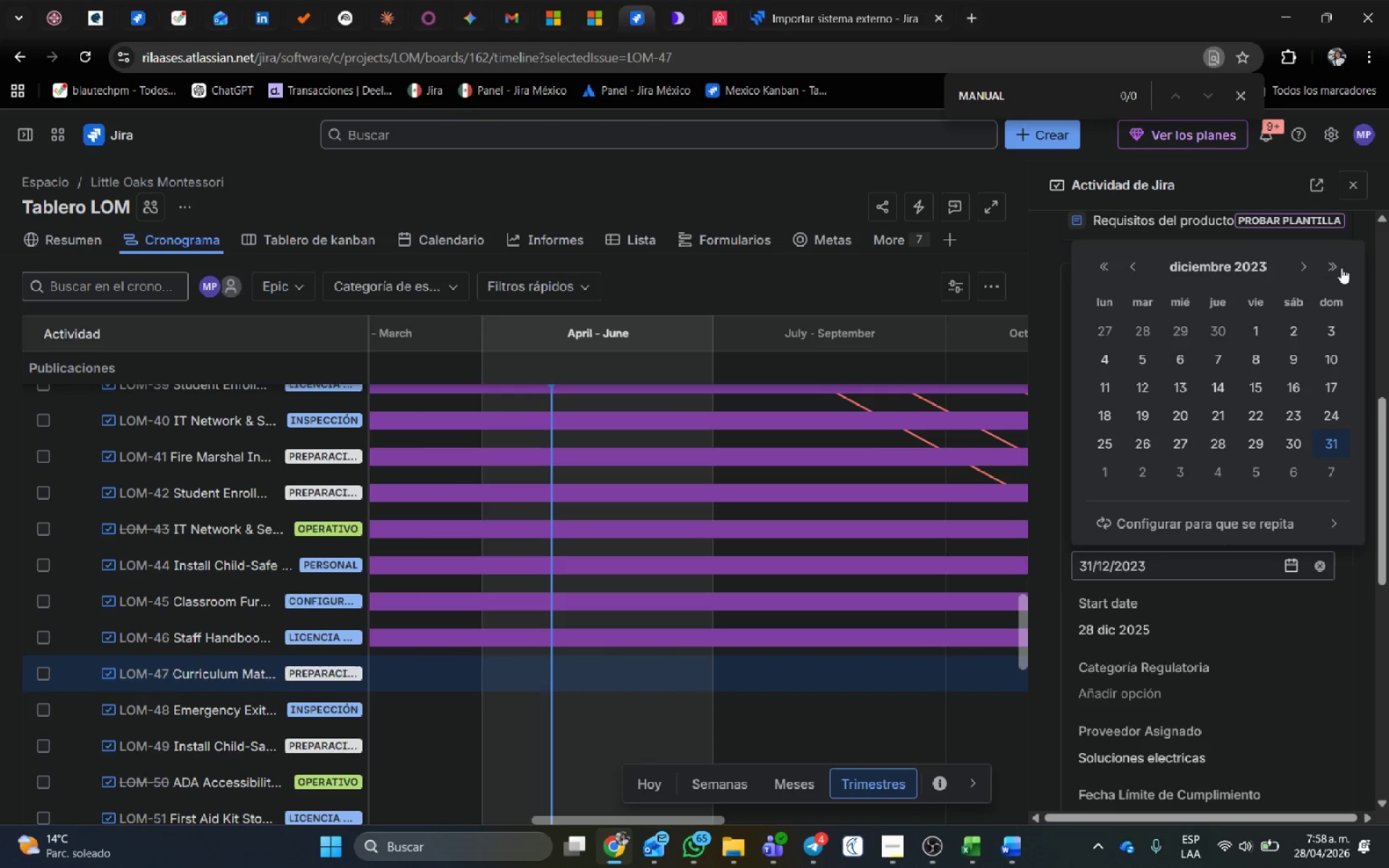 
double_click([1341, 268])
 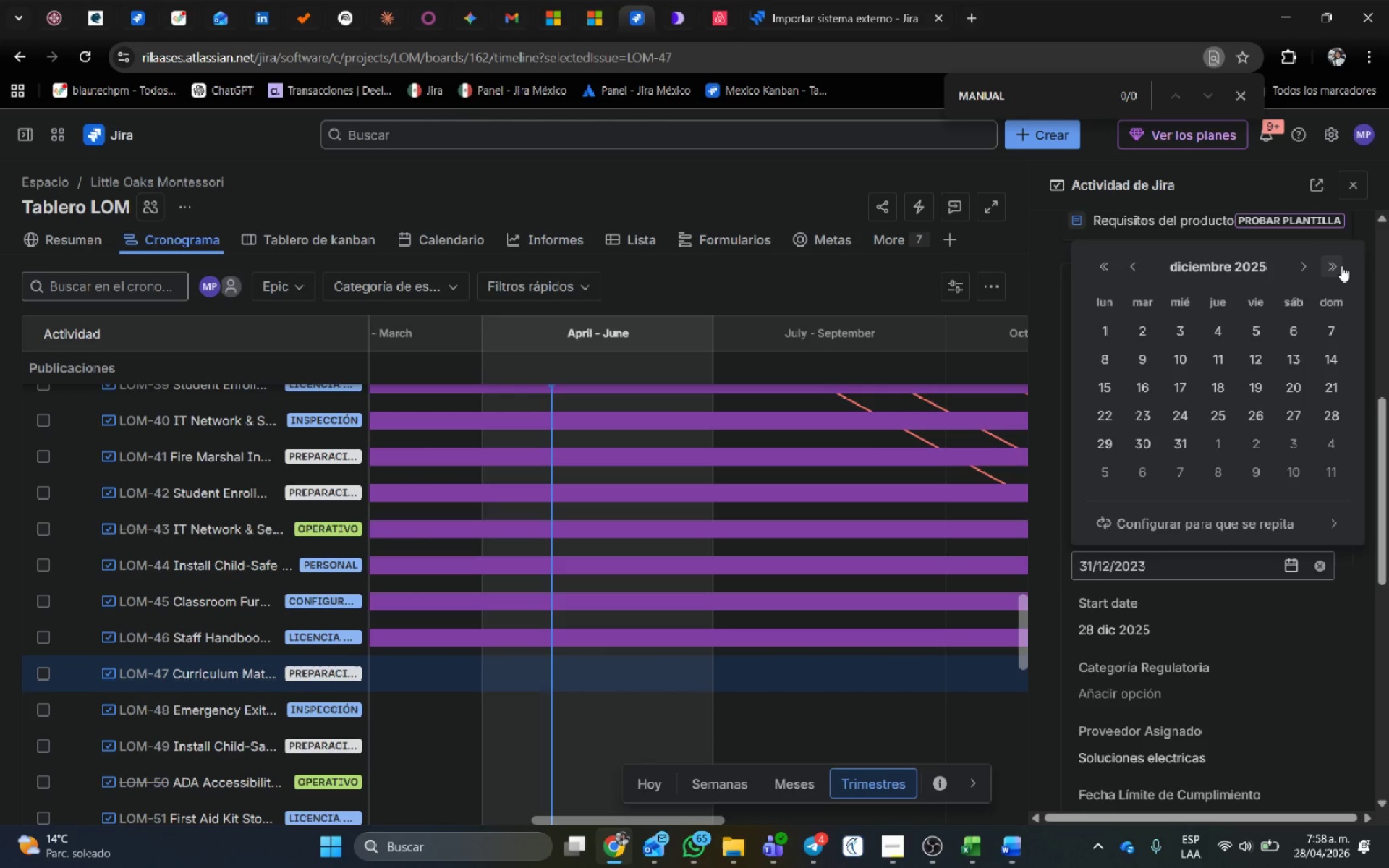 
left_click([1341, 265])
 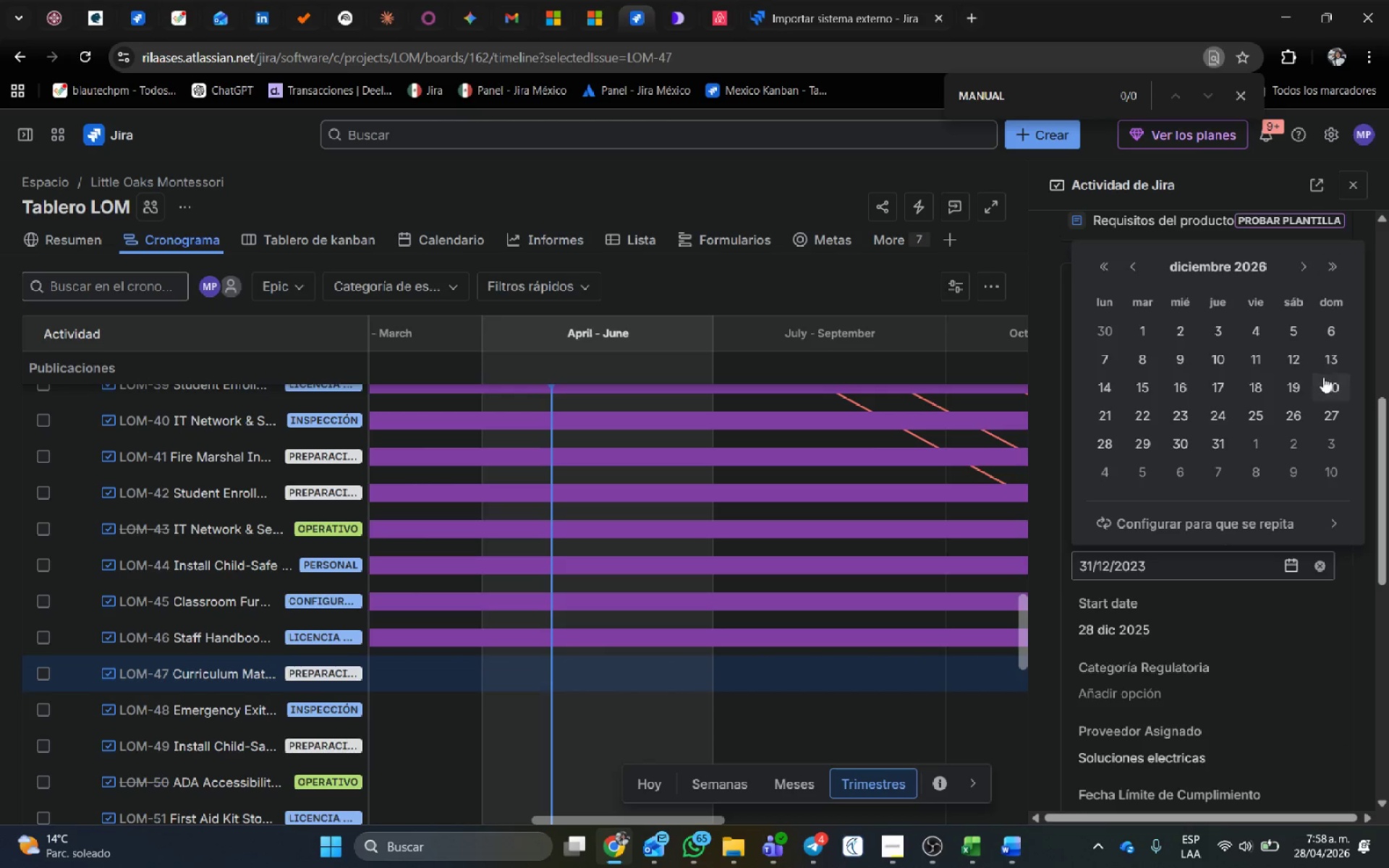 
left_click([1330, 370])
 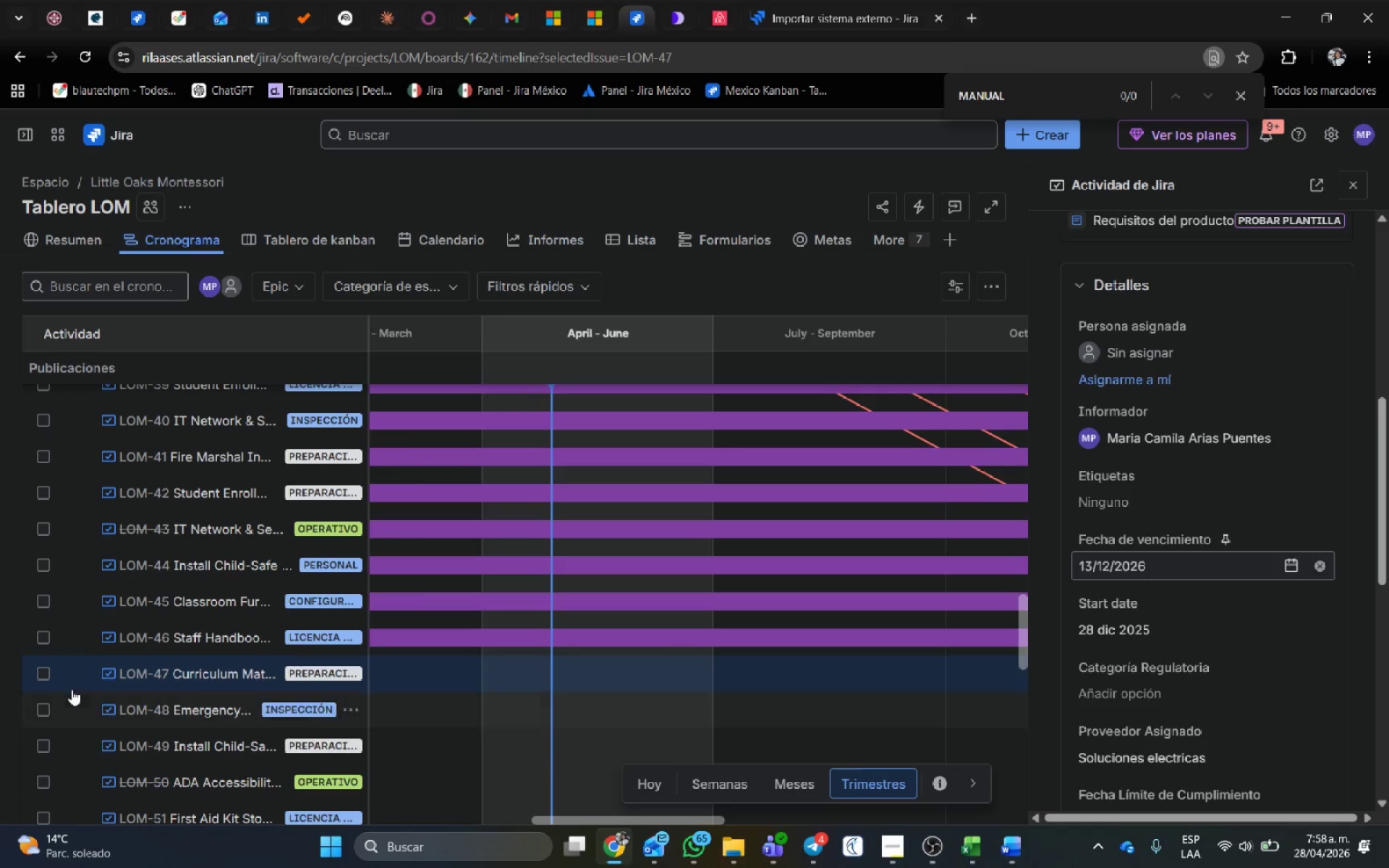 
scroll: coordinate [125, 640], scroll_direction: down, amount: 1.0
 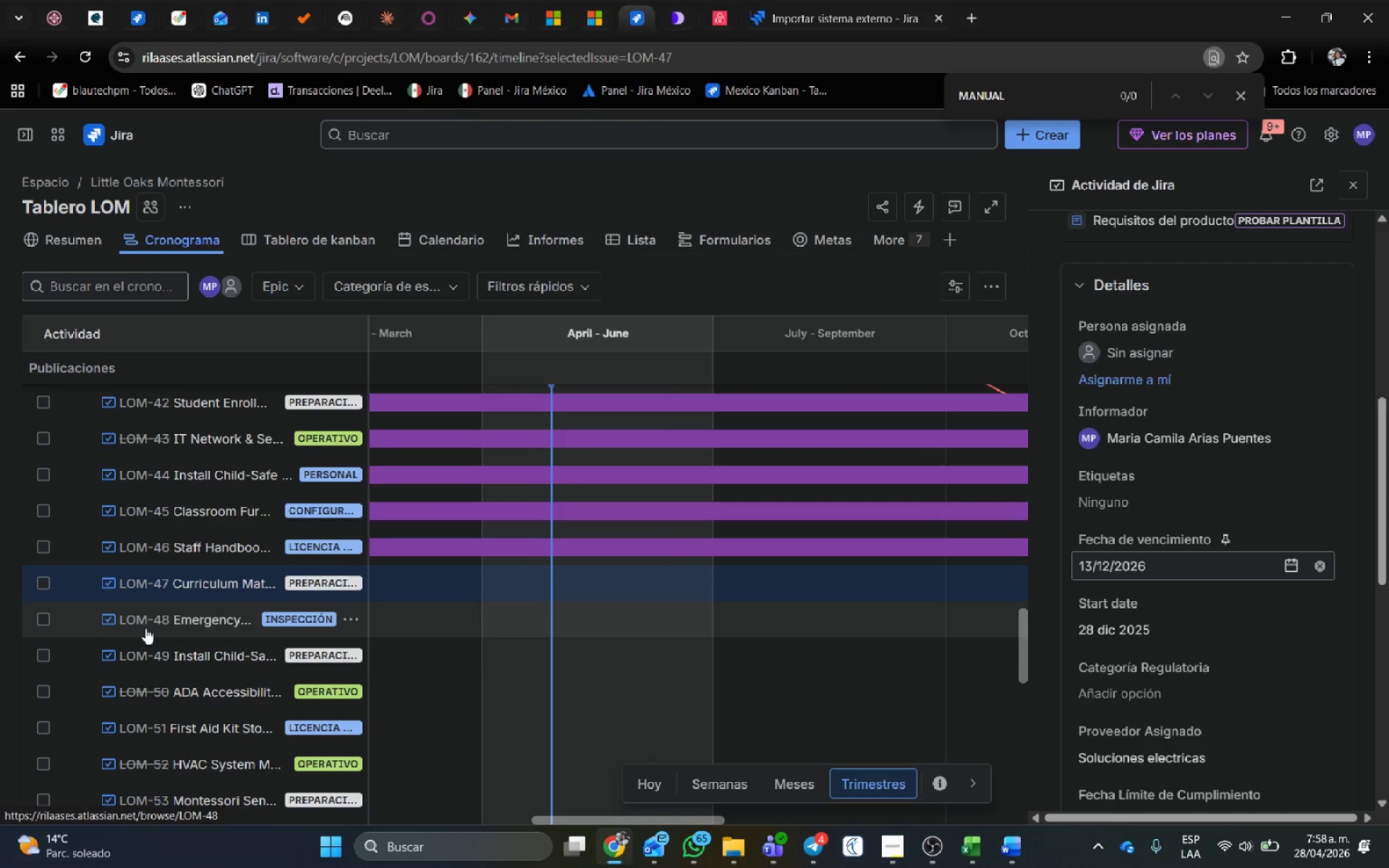 
left_click([150, 626])
 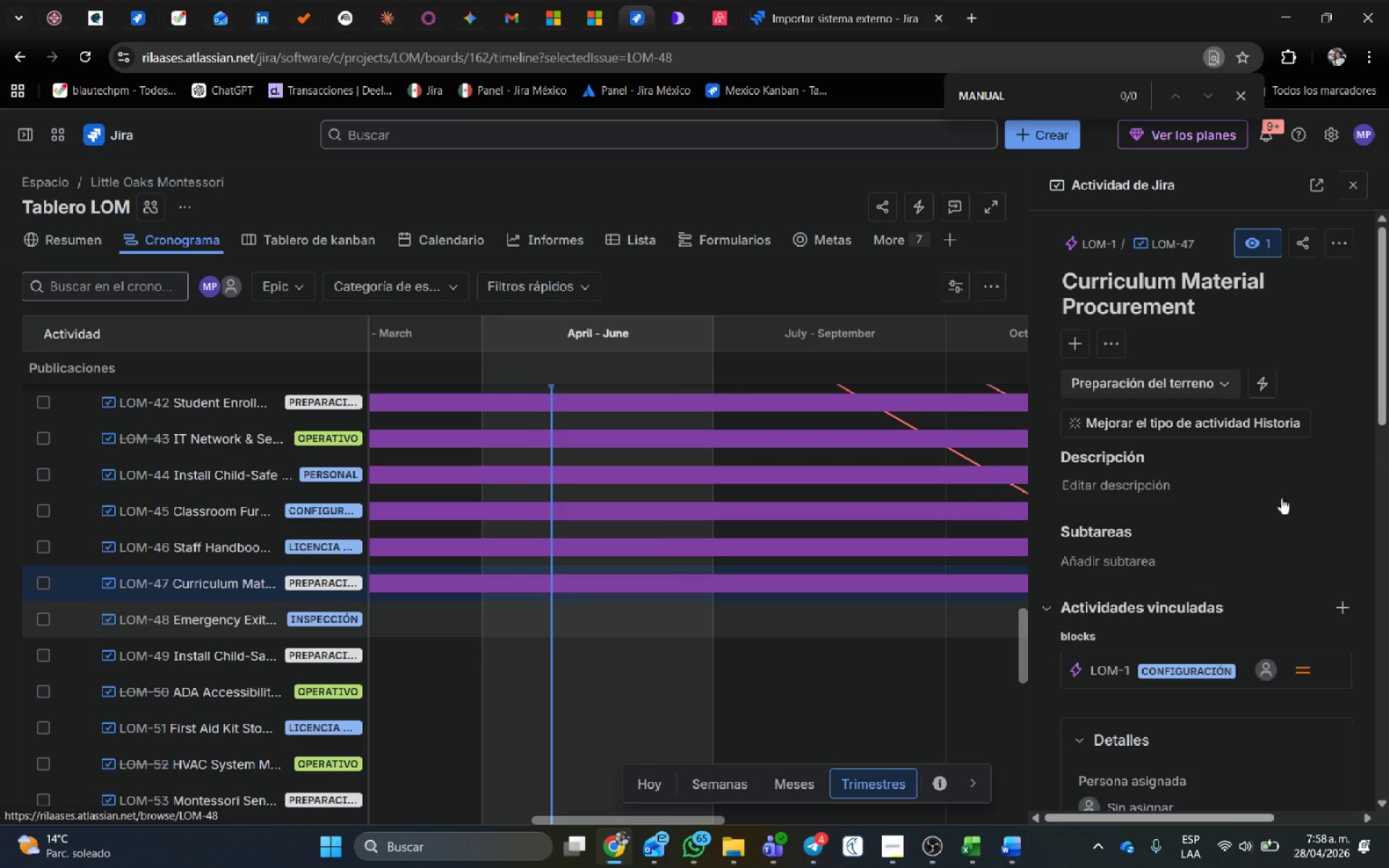 
scroll: coordinate [1205, 587], scroll_direction: down, amount: 7.0
 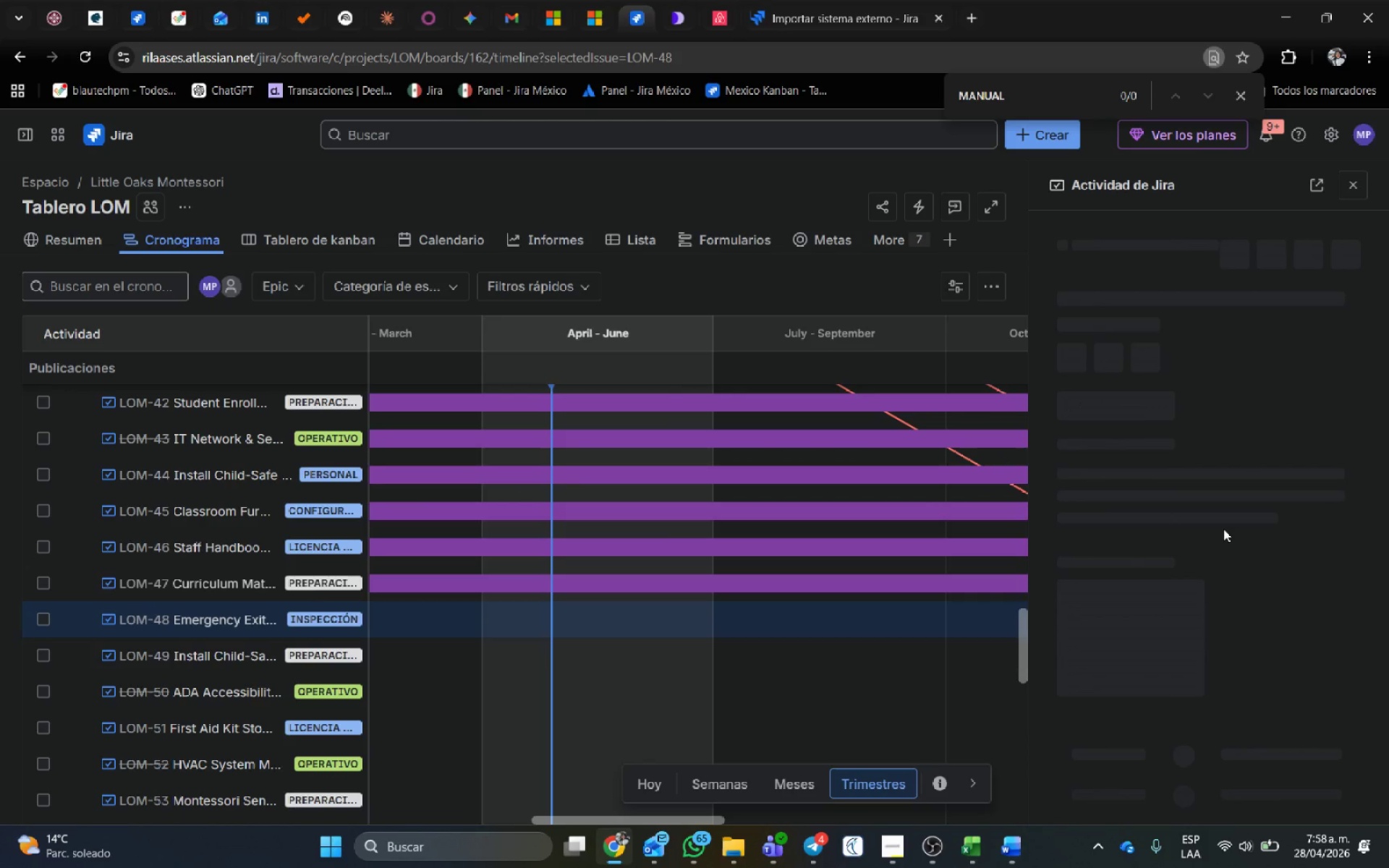 
scroll: coordinate [1223, 529], scroll_direction: up, amount: 2.0
 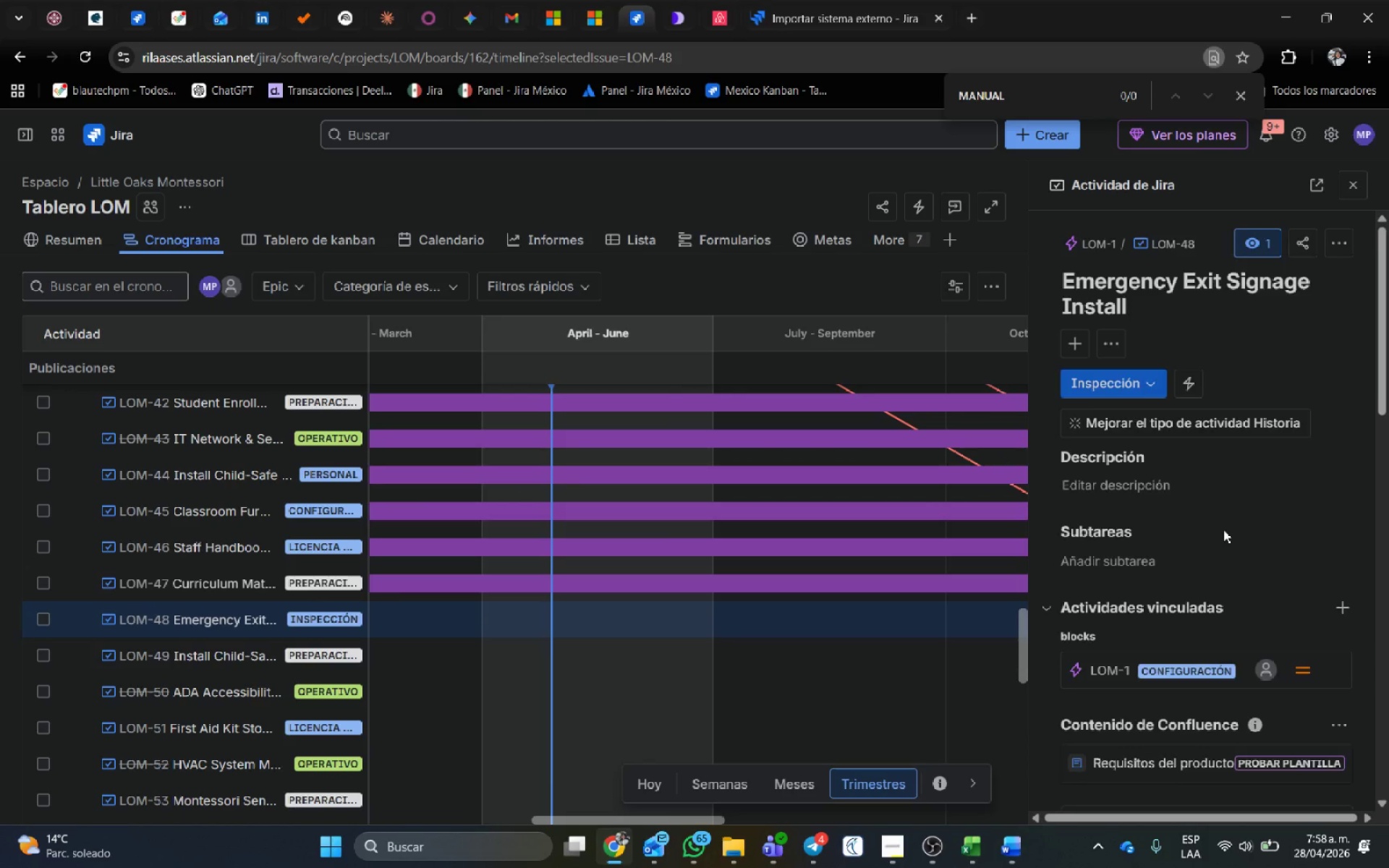 
scroll: coordinate [1227, 529], scroll_direction: down, amount: 7.0
 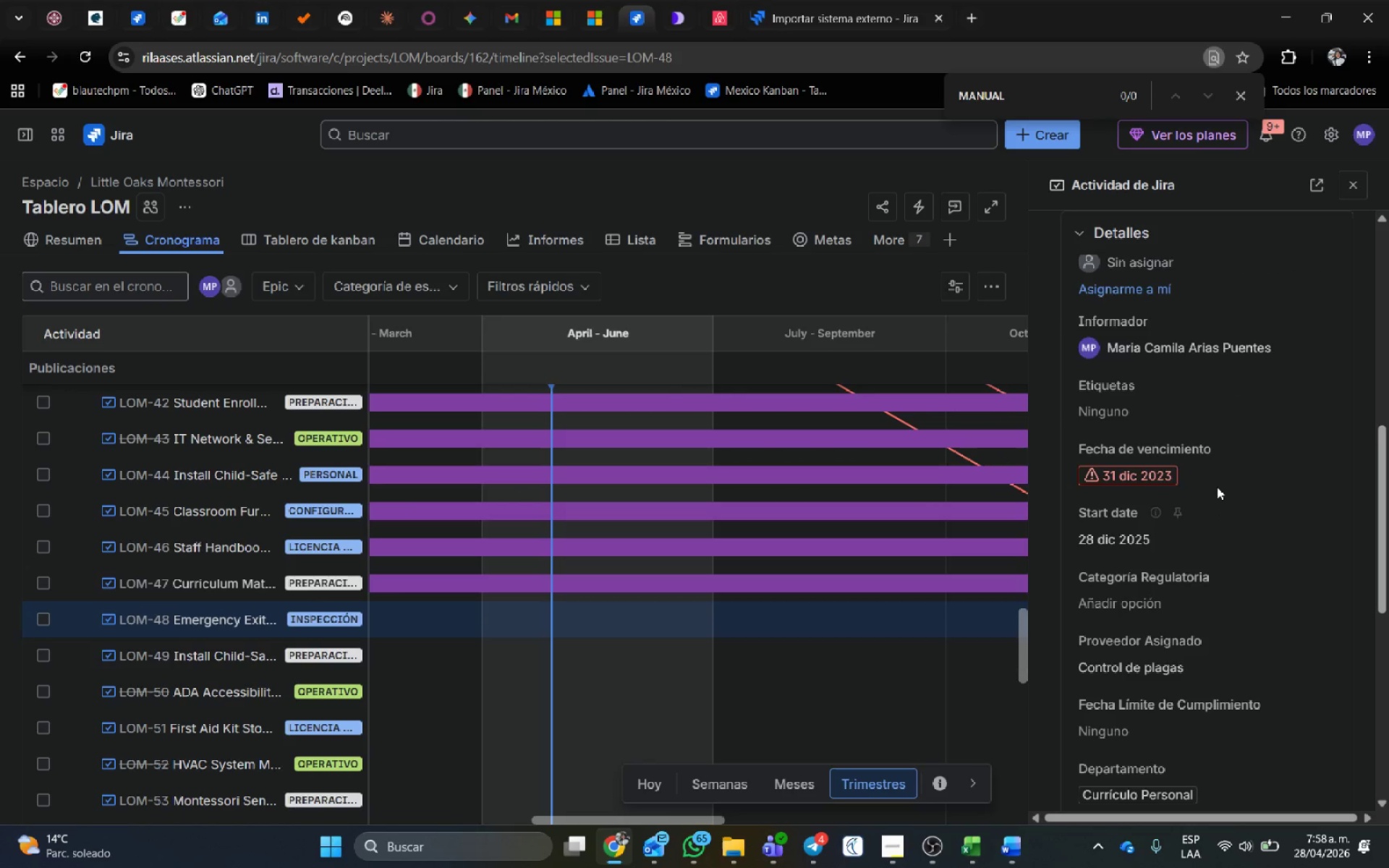 
left_click([1219, 482])
 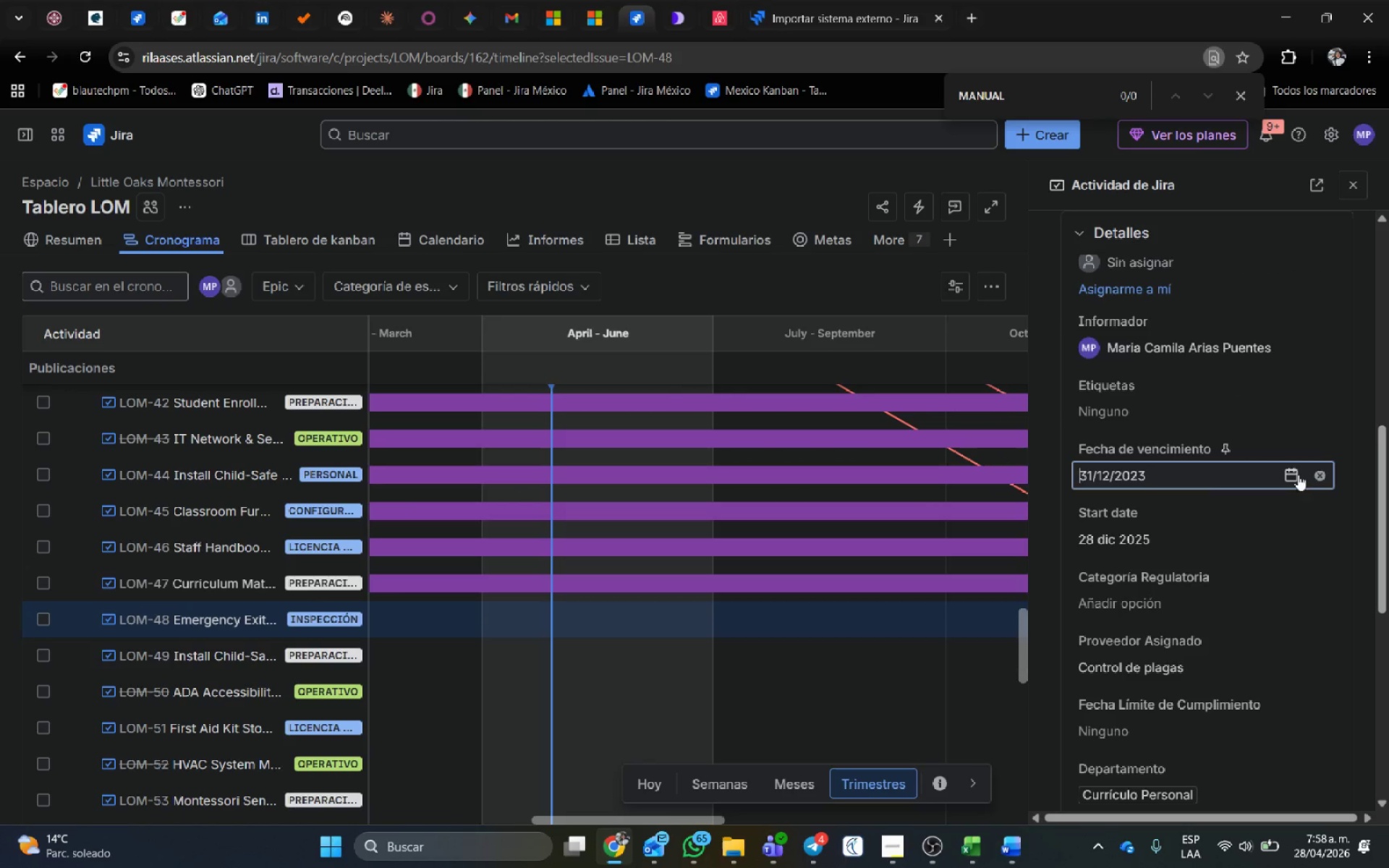 
left_click([1294, 473])
 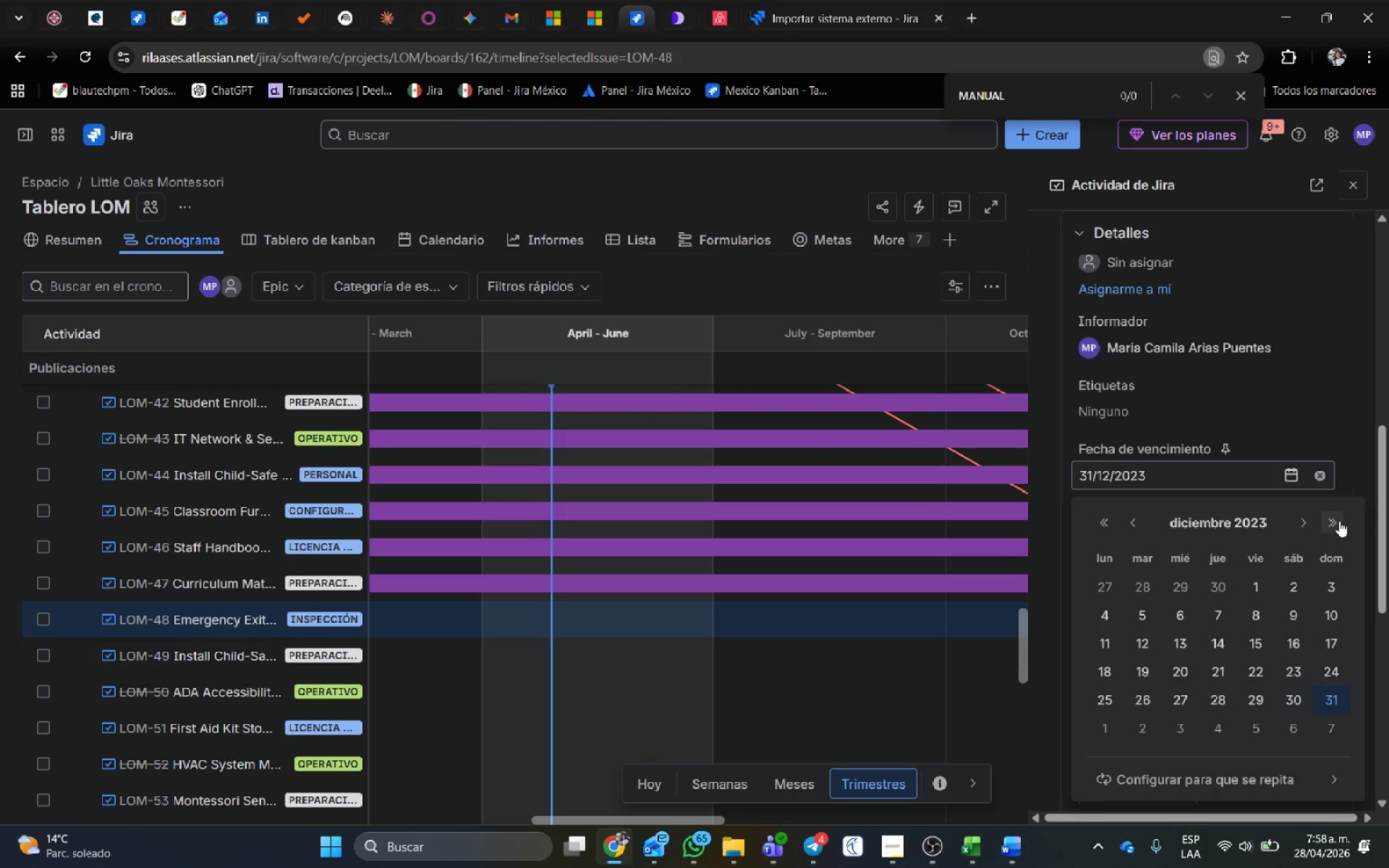 
double_click([1339, 521])
 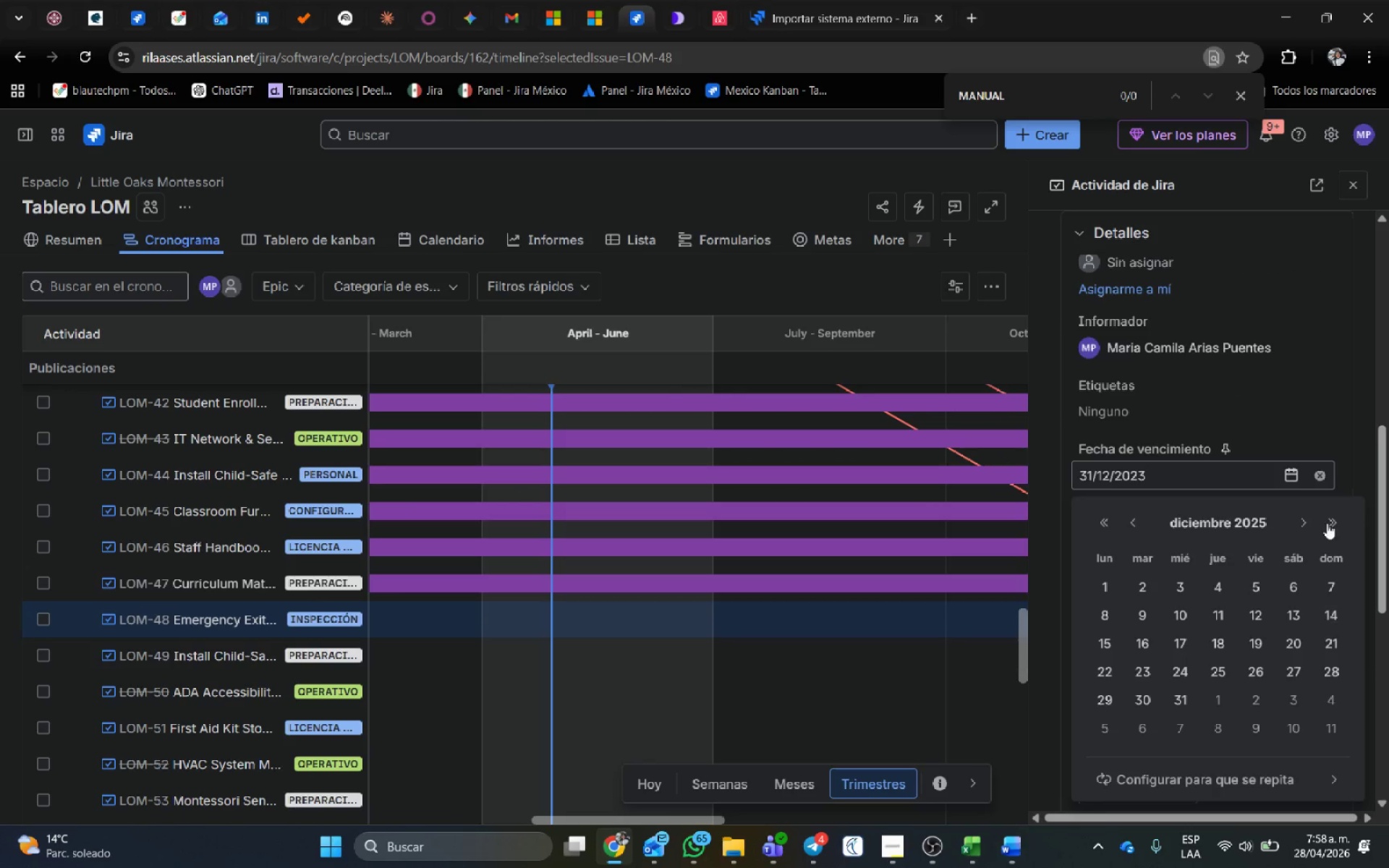 
left_click([1327, 517])
 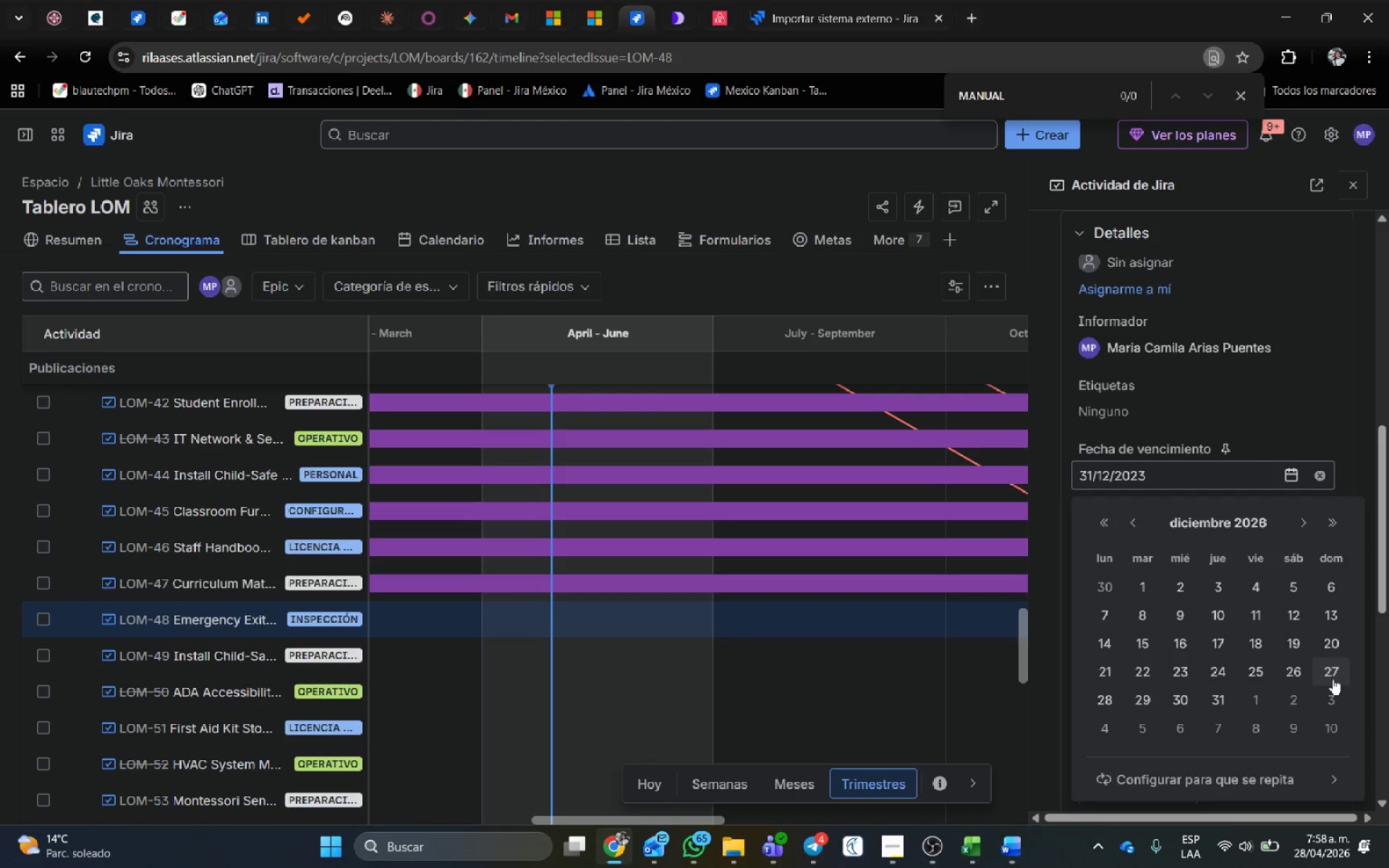 
left_click([1333, 675])
 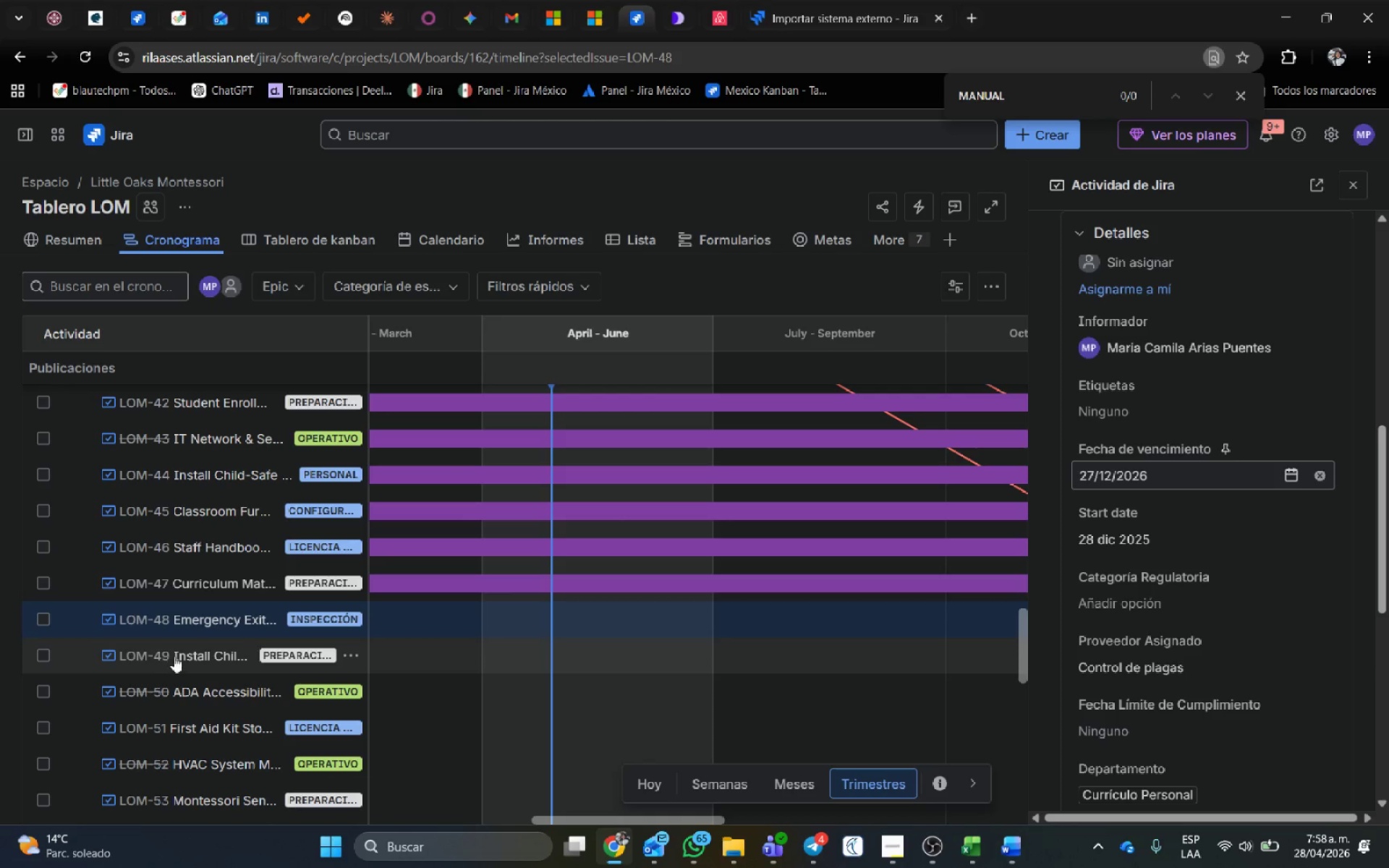 
left_click([173, 655])
 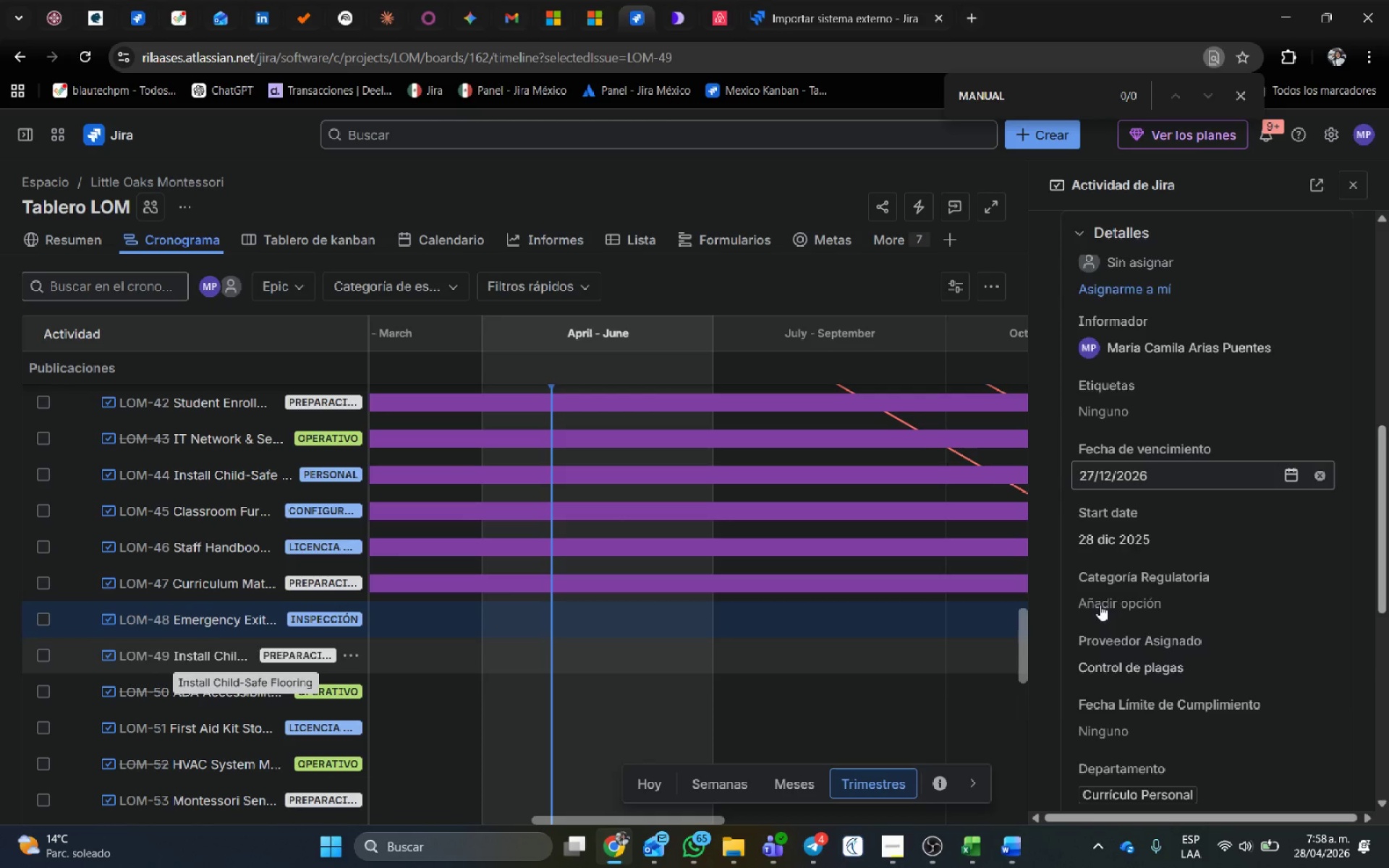 
scroll: coordinate [1246, 512], scroll_direction: down, amount: 16.0
 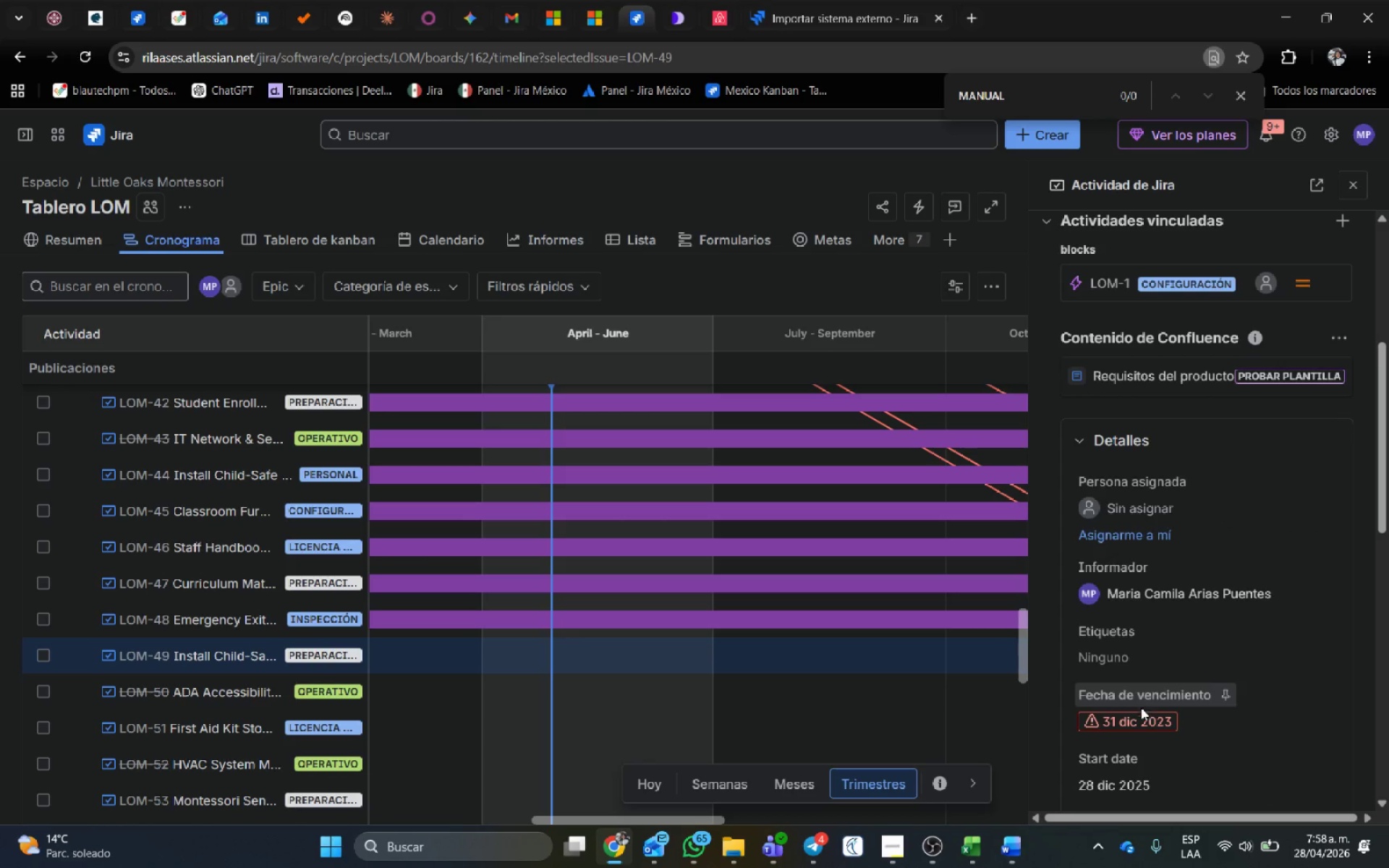 
left_click([1139, 729])
 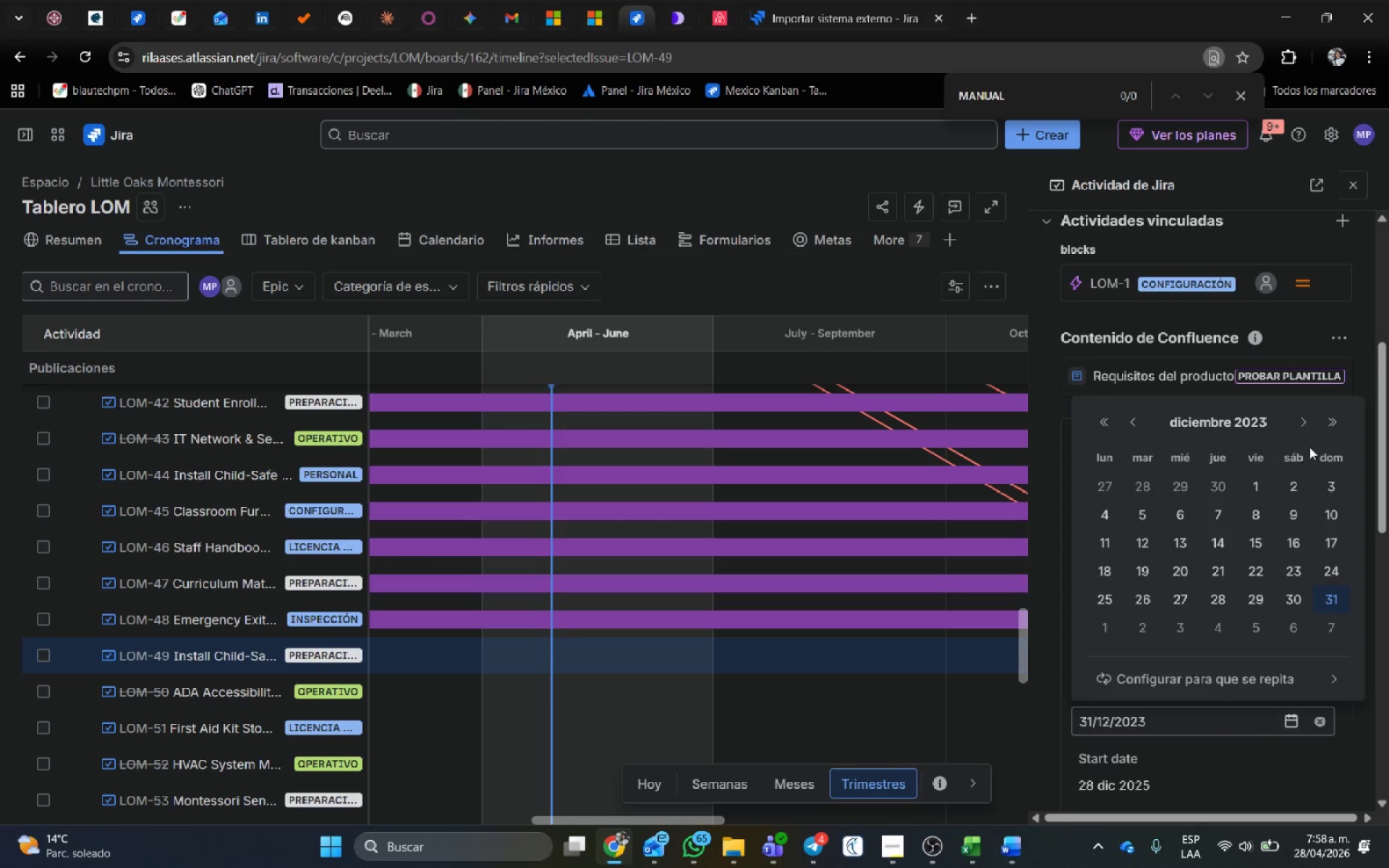 
double_click([1331, 422])
 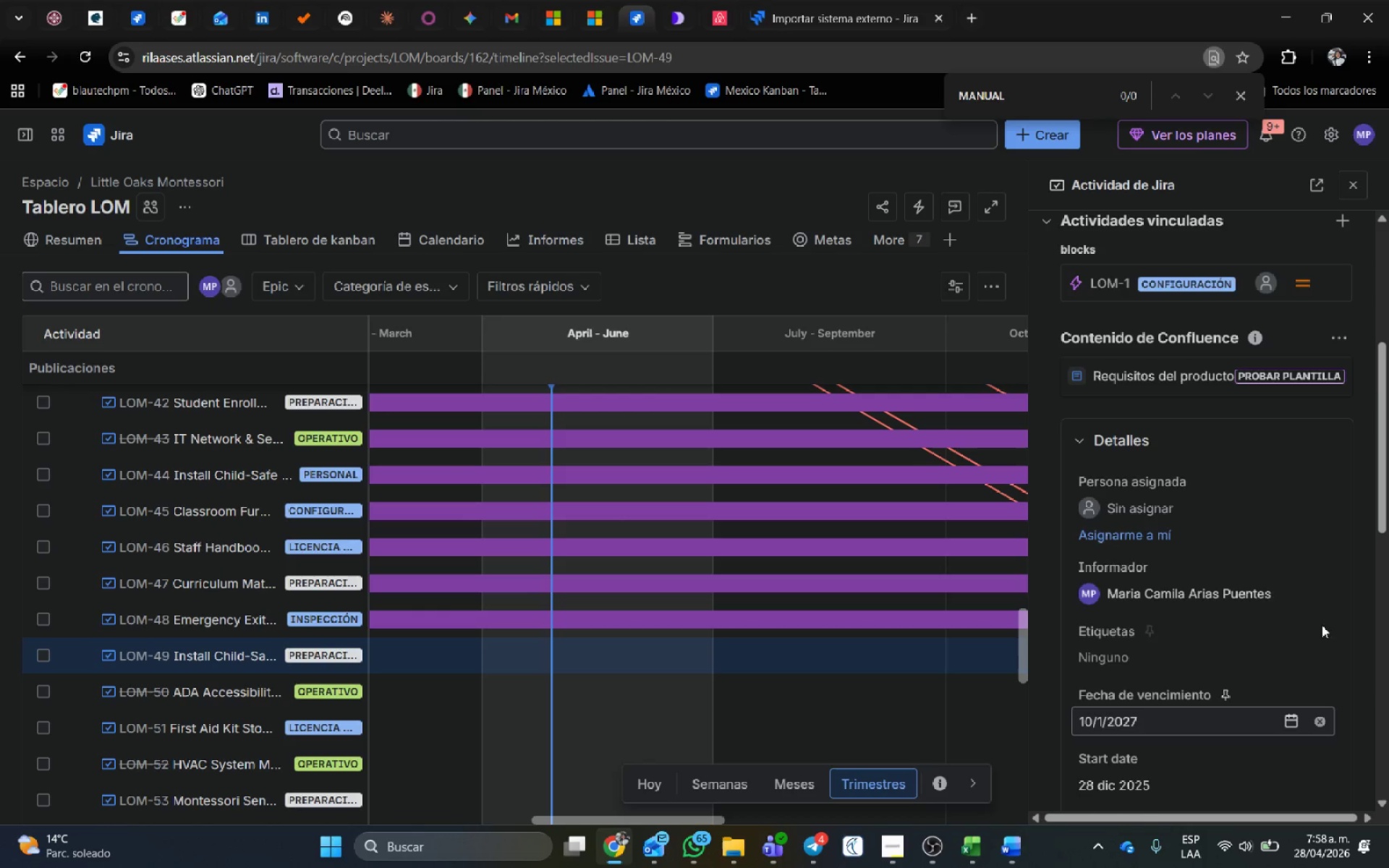 
scroll: coordinate [319, 662], scroll_direction: down, amount: 2.0
 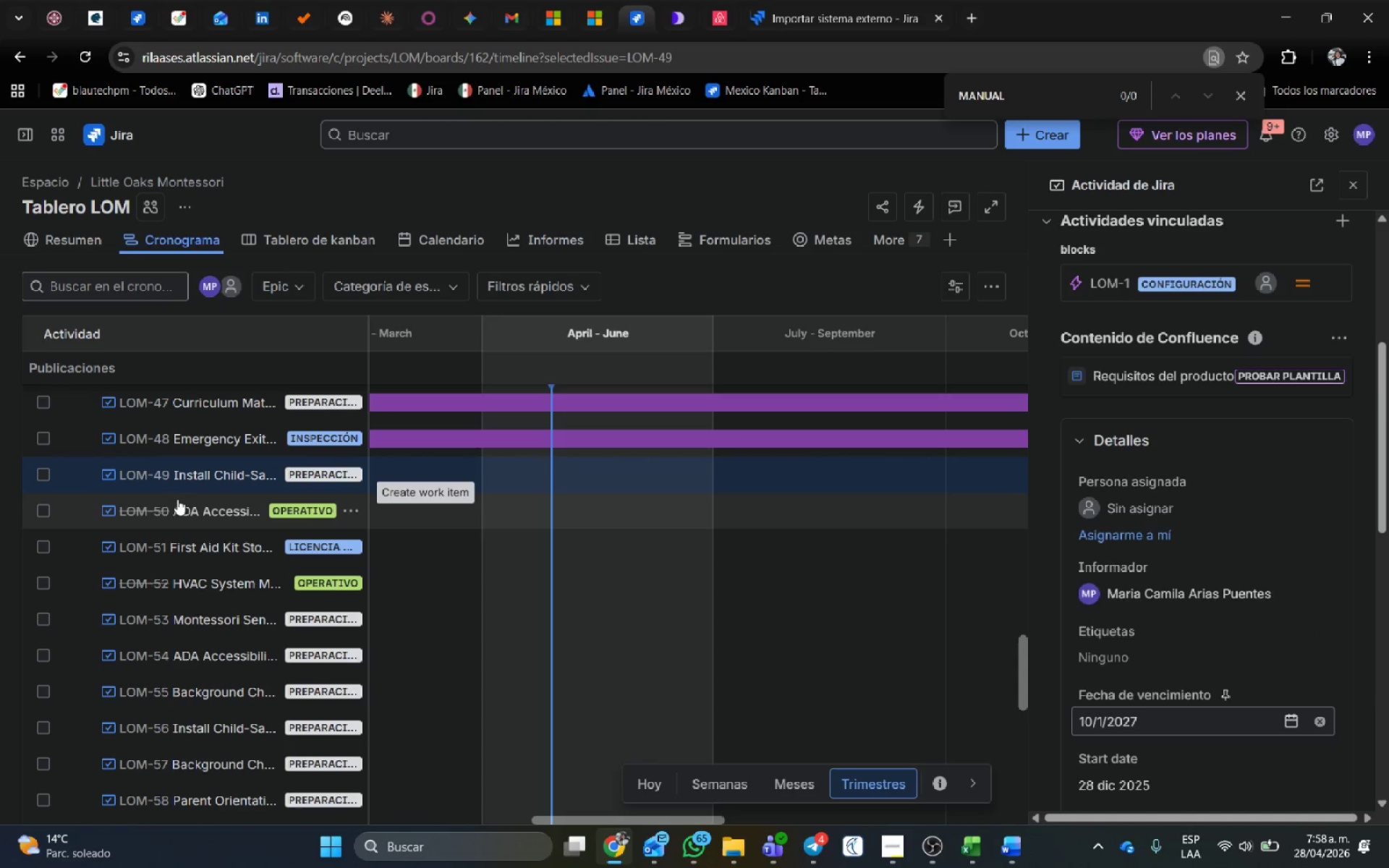 
left_click([179, 512])
 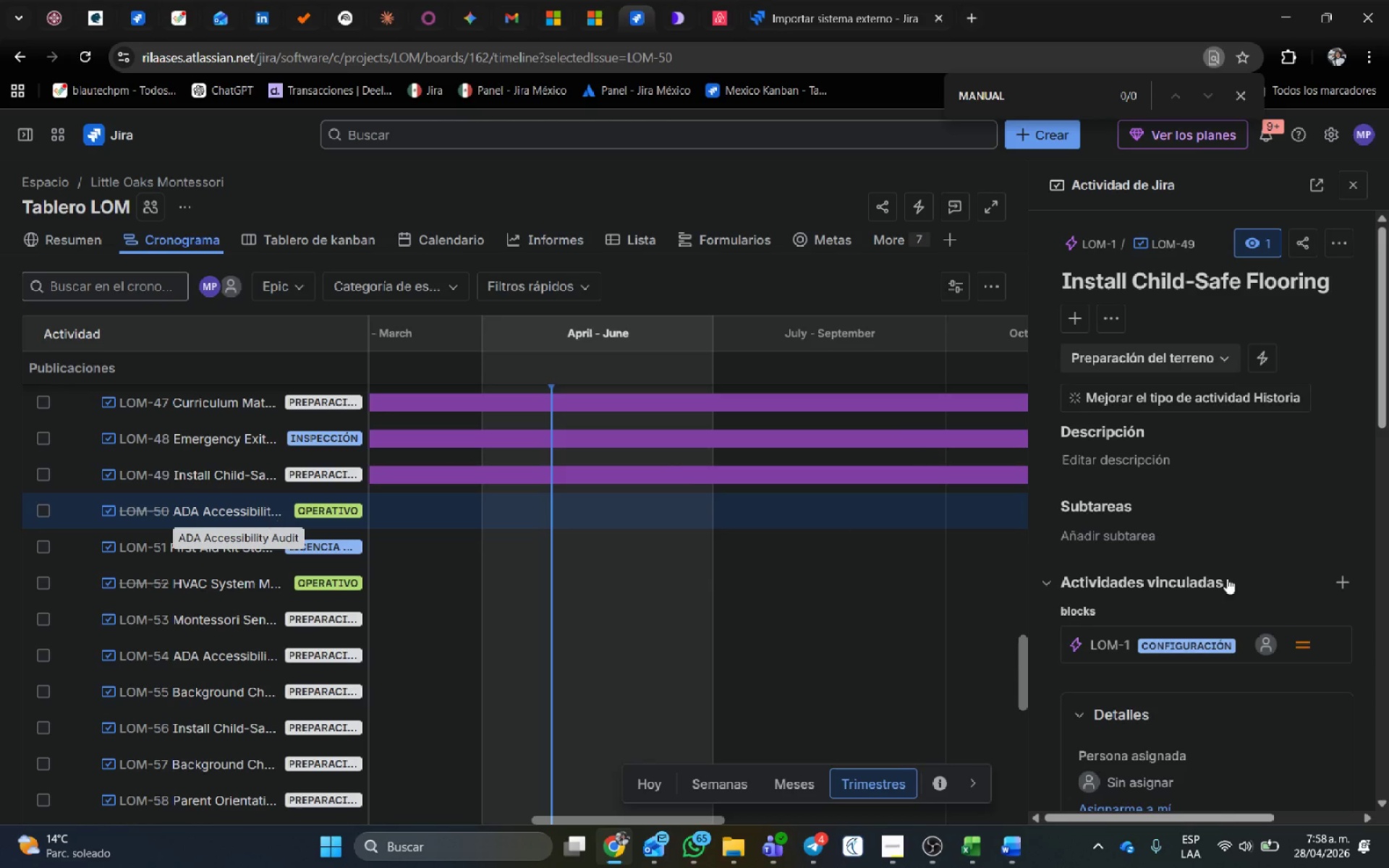 
scroll: coordinate [1232, 607], scroll_direction: down, amount: 15.0
 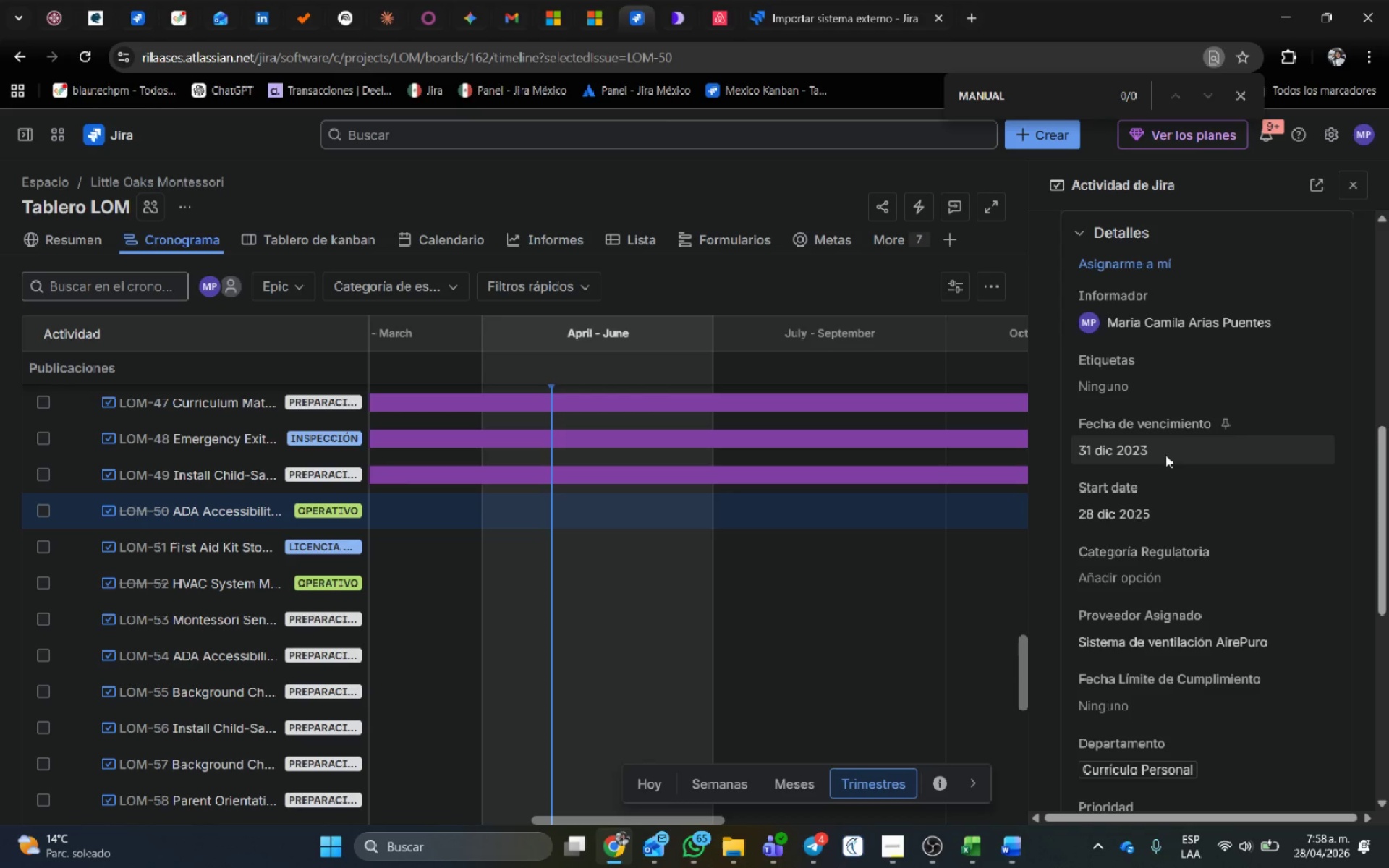 
left_click([1168, 454])
 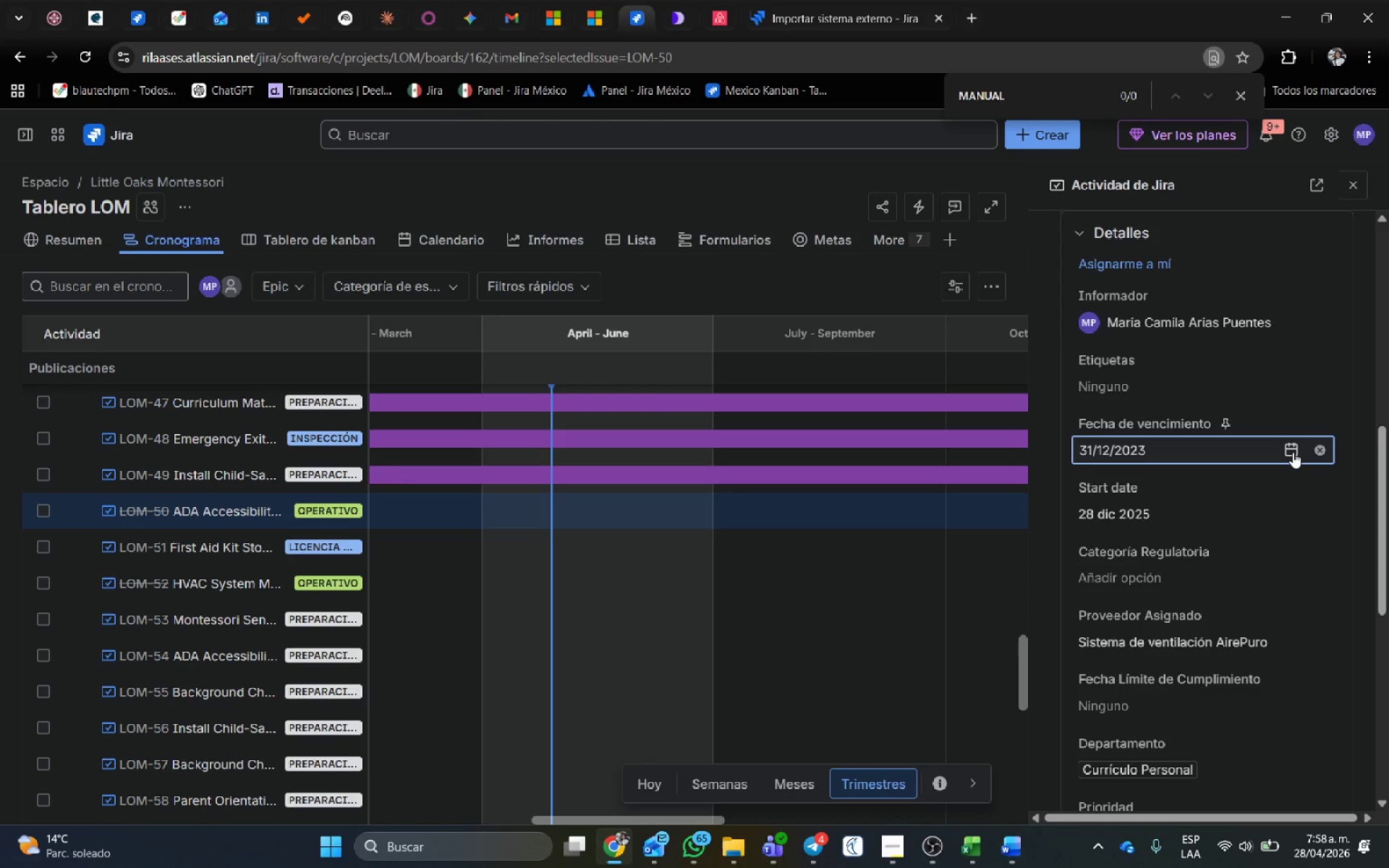 
left_click([1293, 452])
 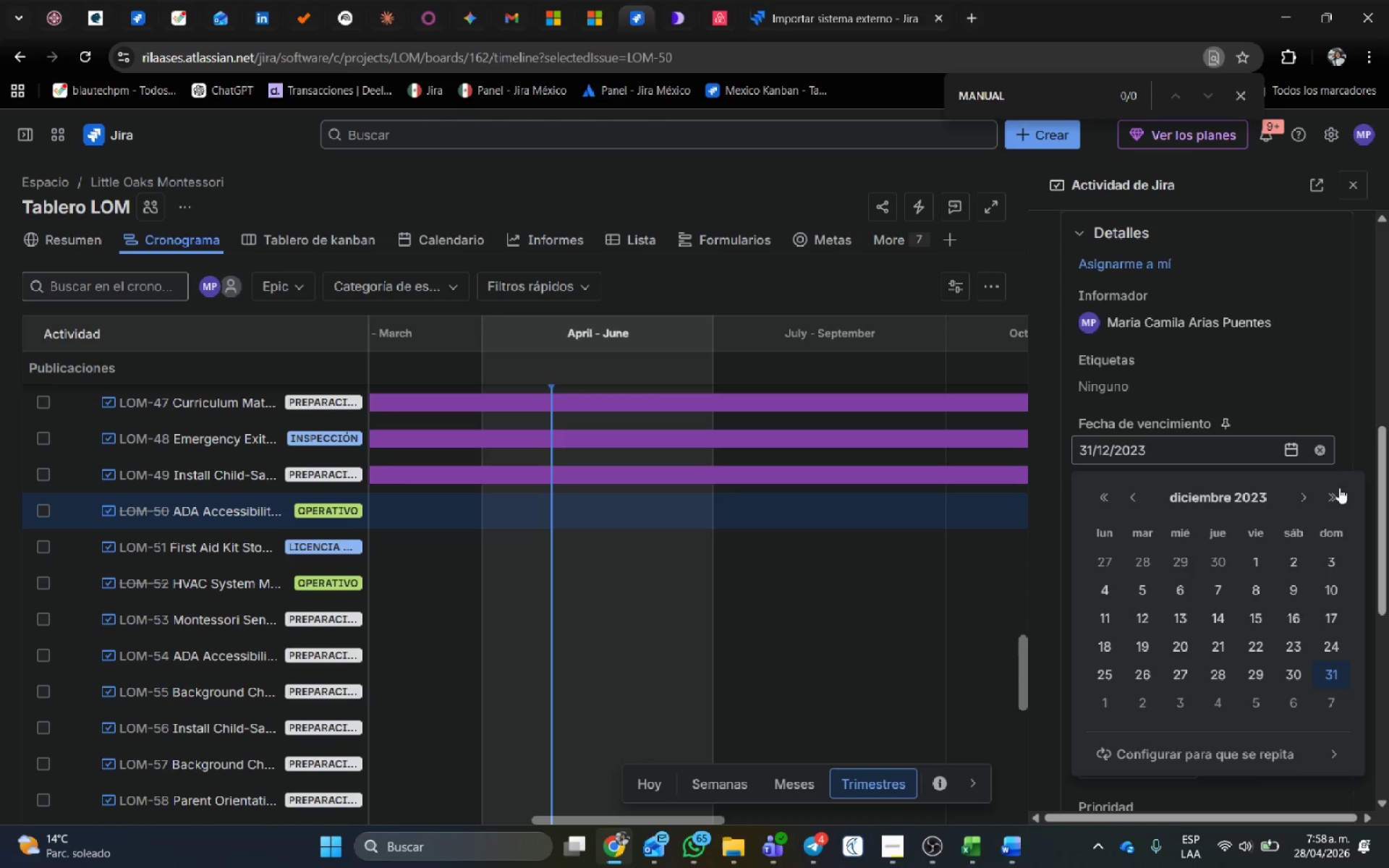 
double_click([1339, 488])
 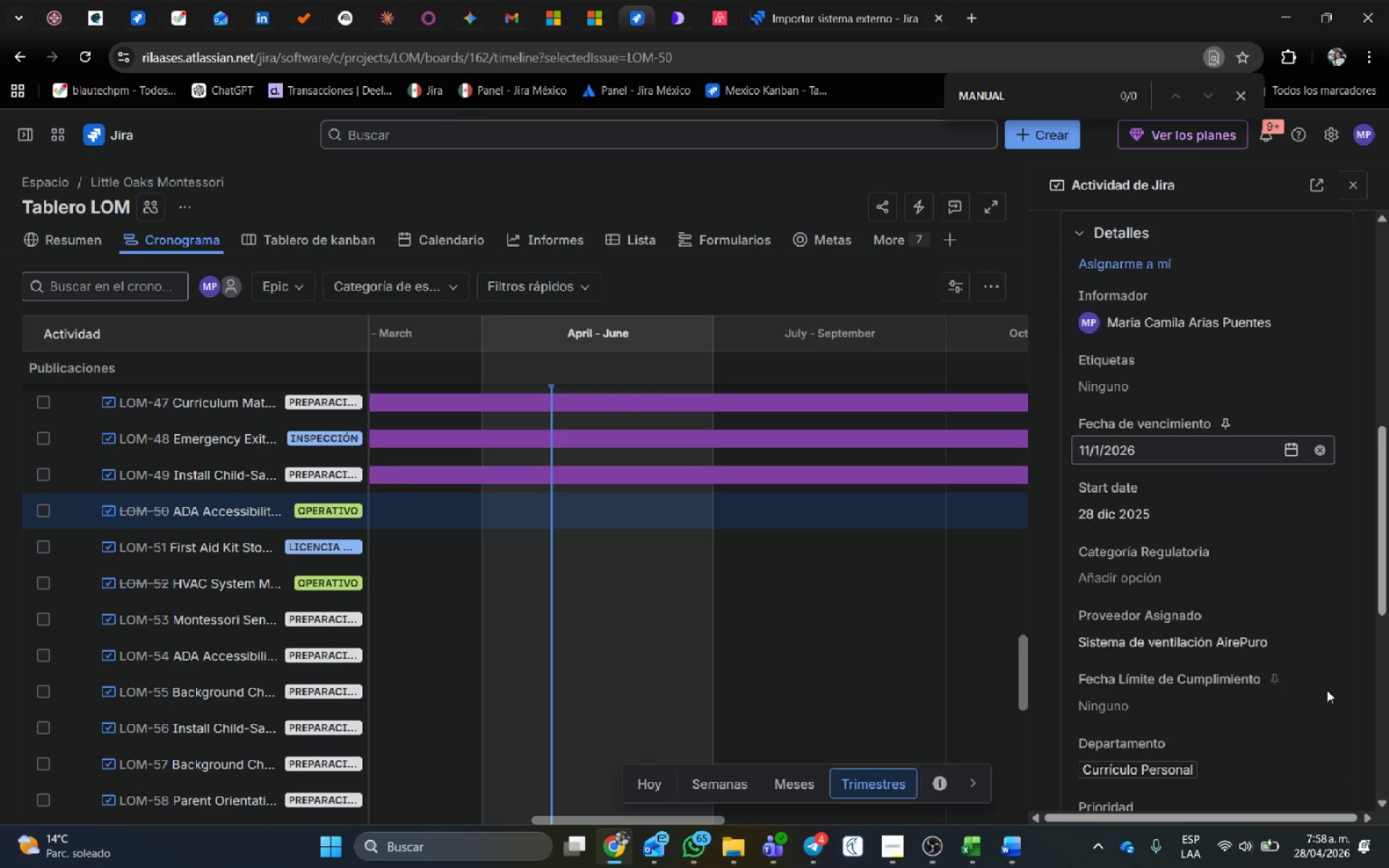 
left_click([196, 540])
 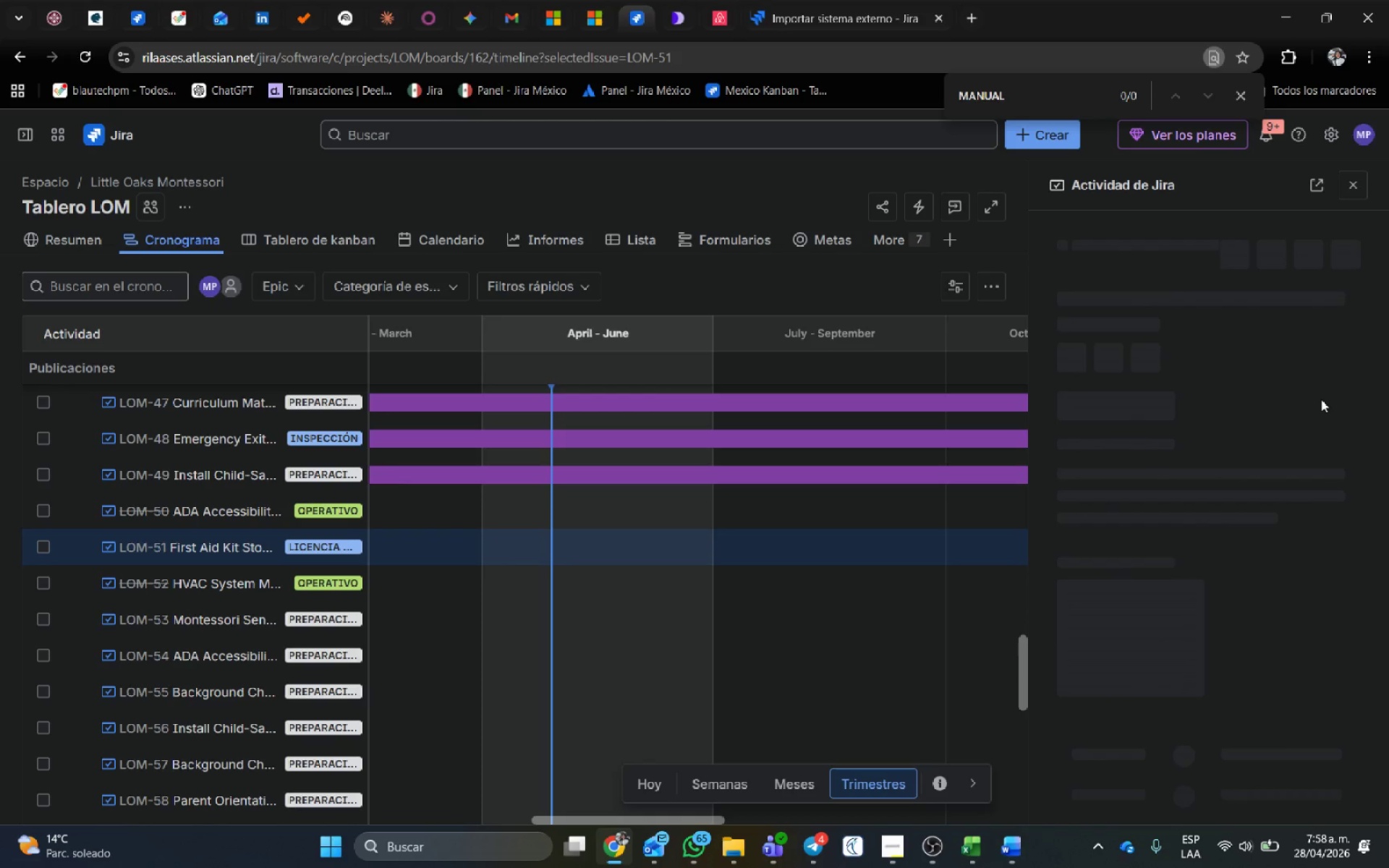 
scroll: coordinate [1275, 495], scroll_direction: down, amount: 8.0
 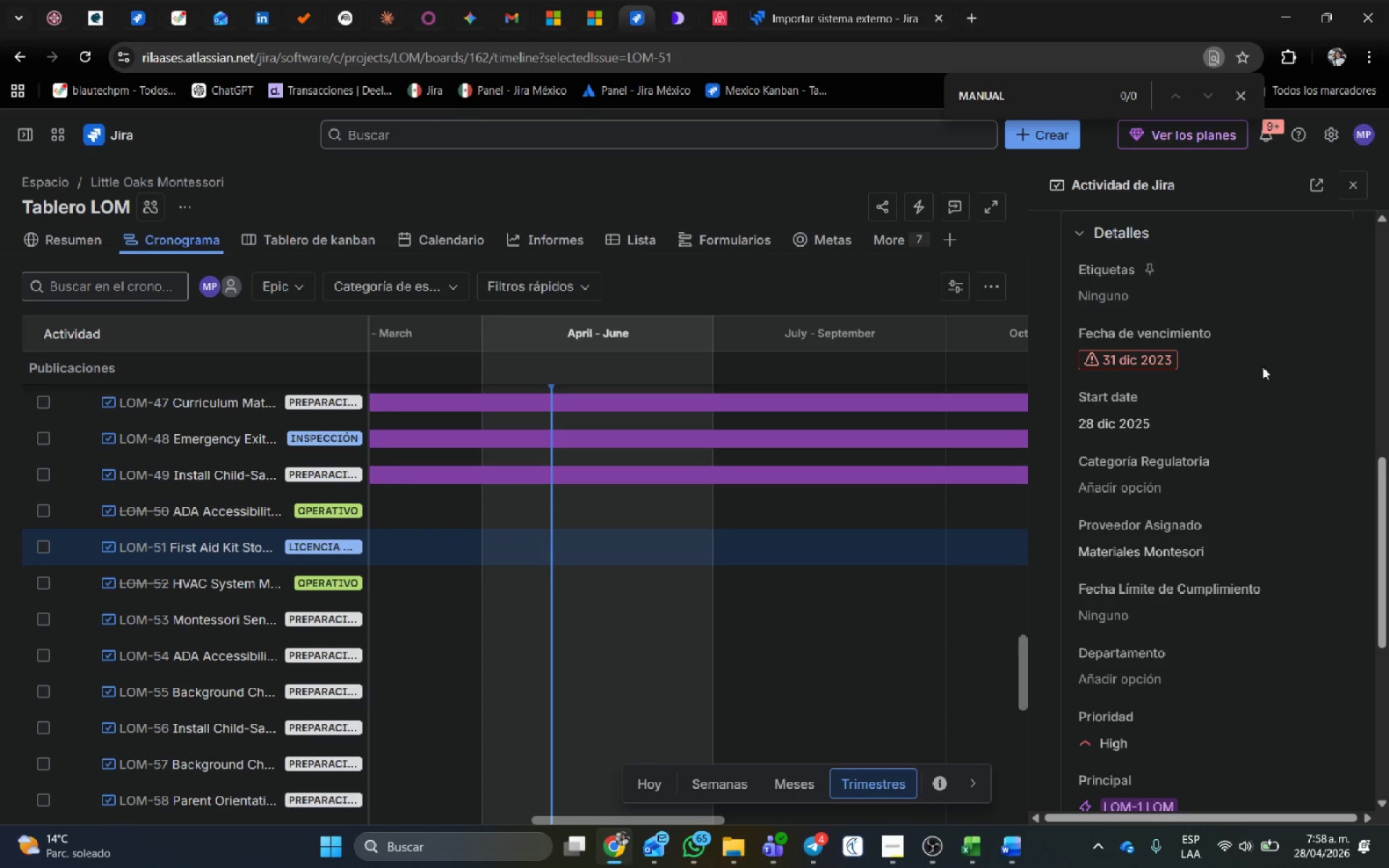 
left_click([1216, 364])
 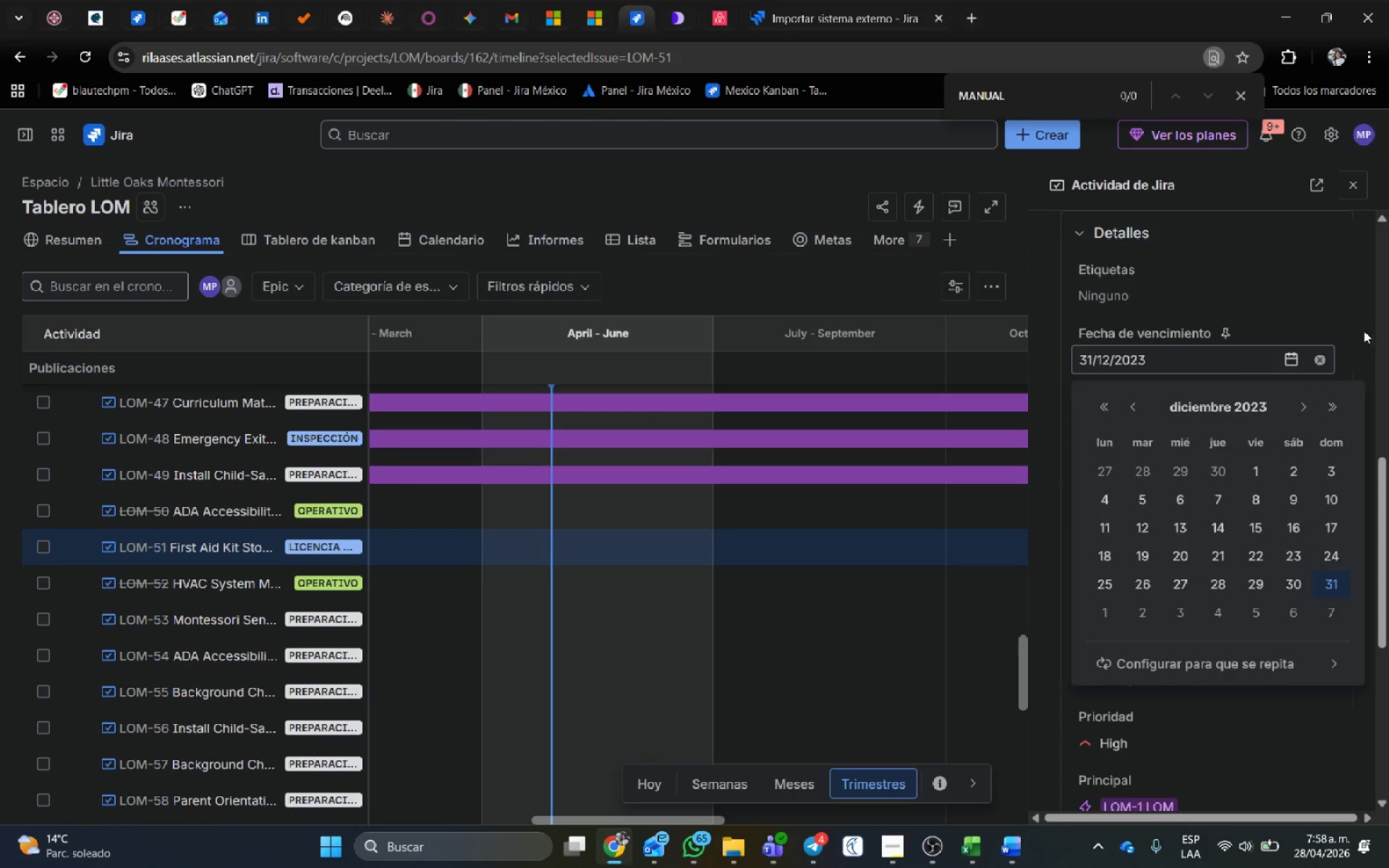 
left_click([1334, 401])
 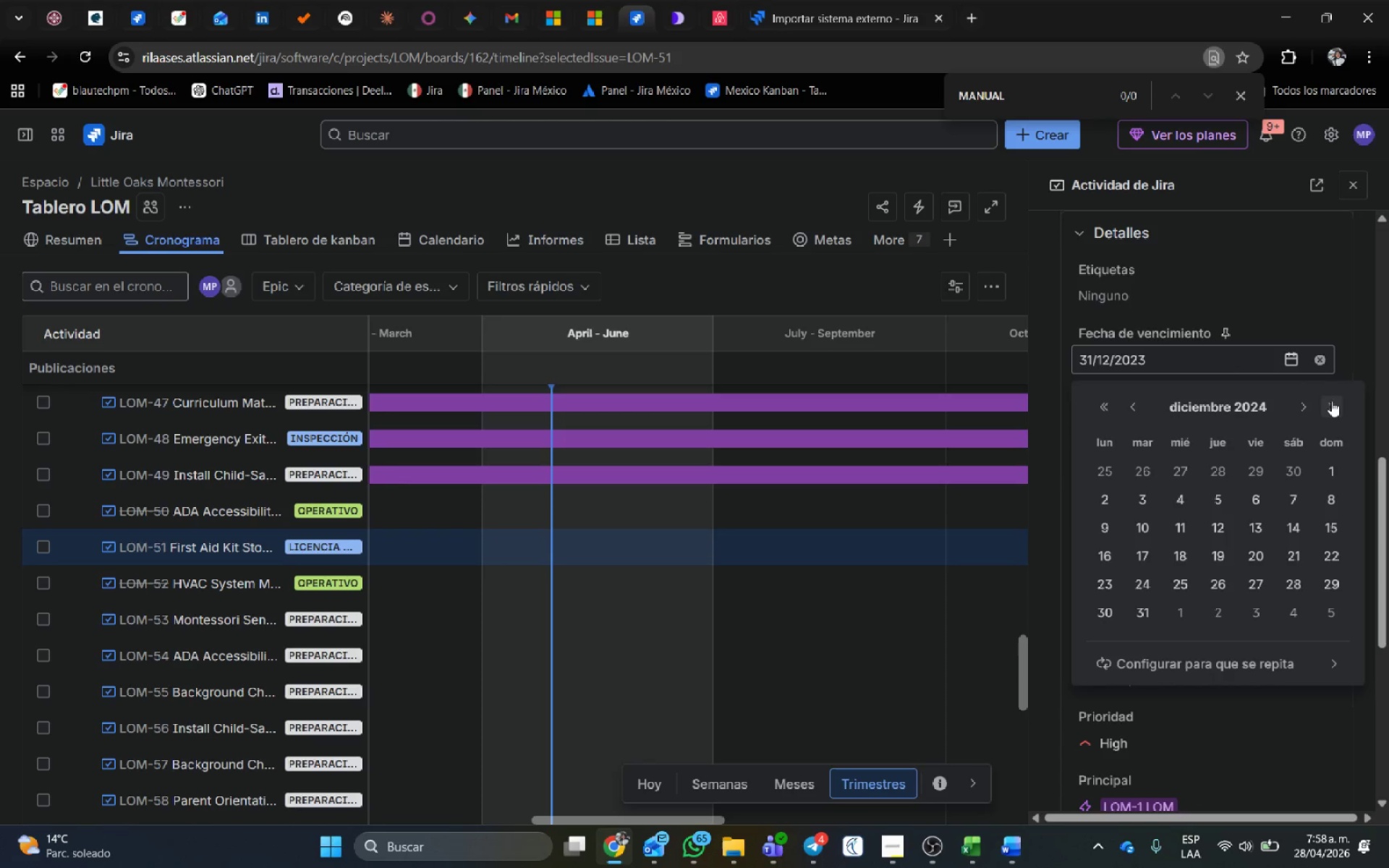 
left_click([1330, 401])
 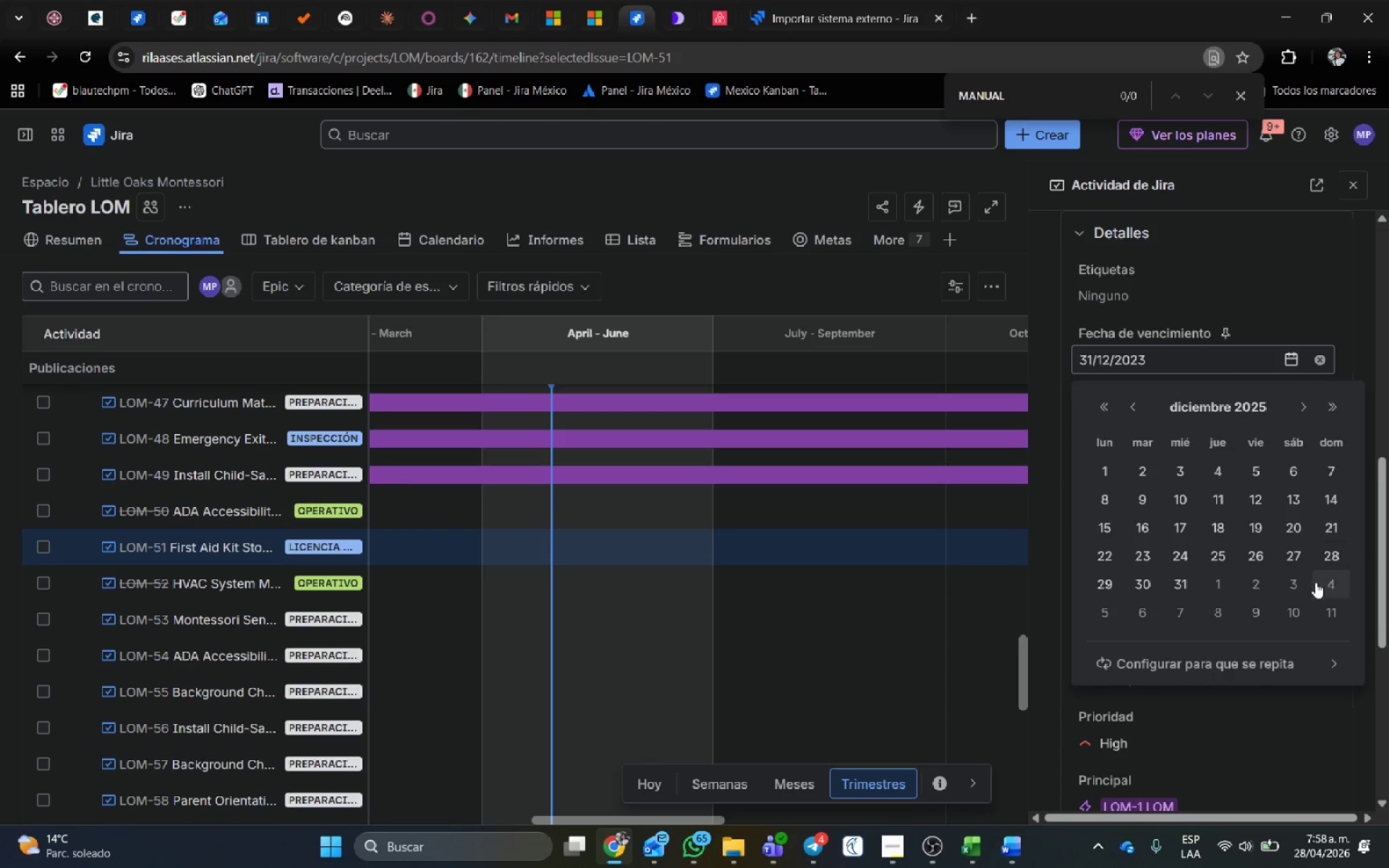 
left_click([1322, 603])
 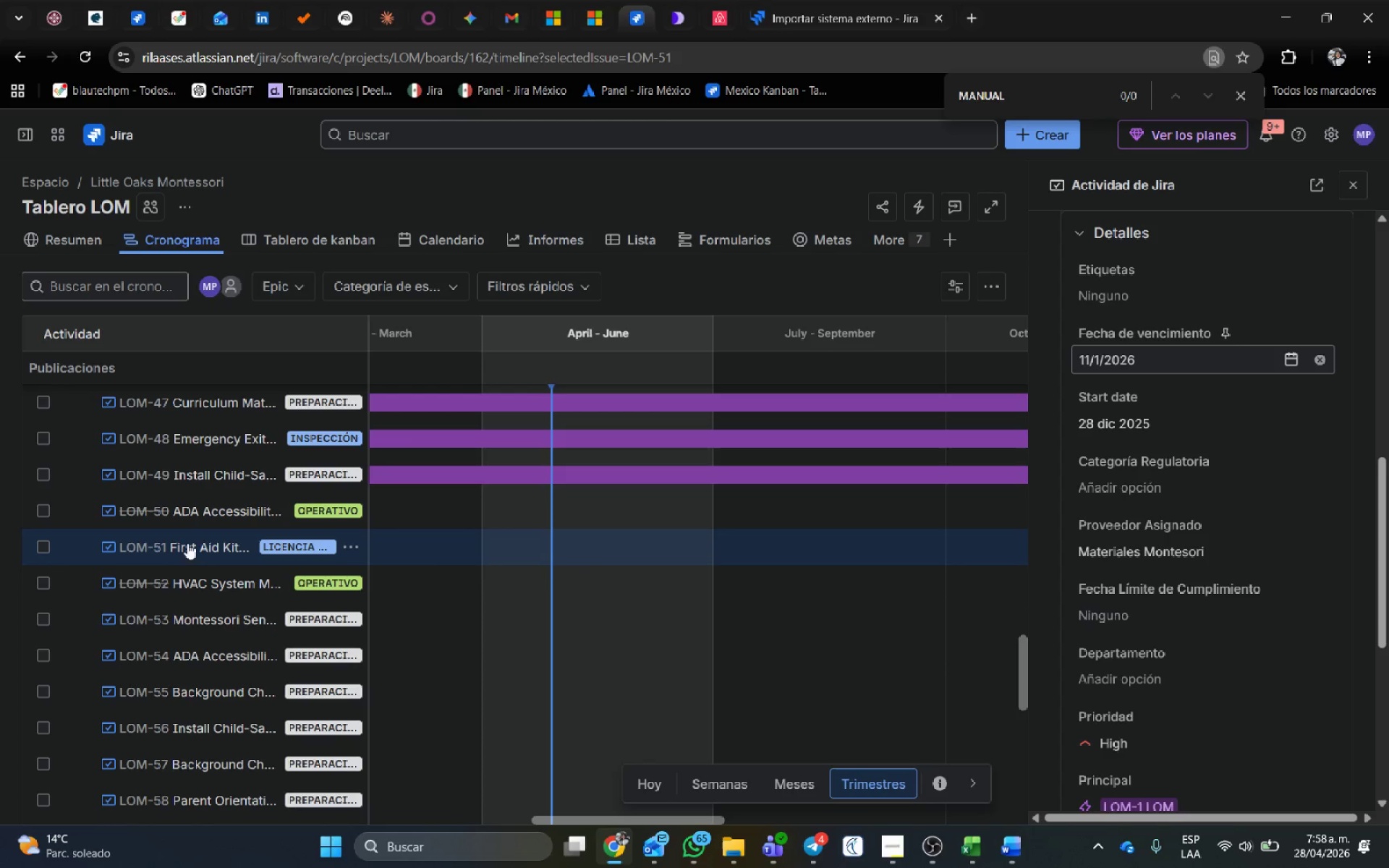 
left_click([218, 510])
 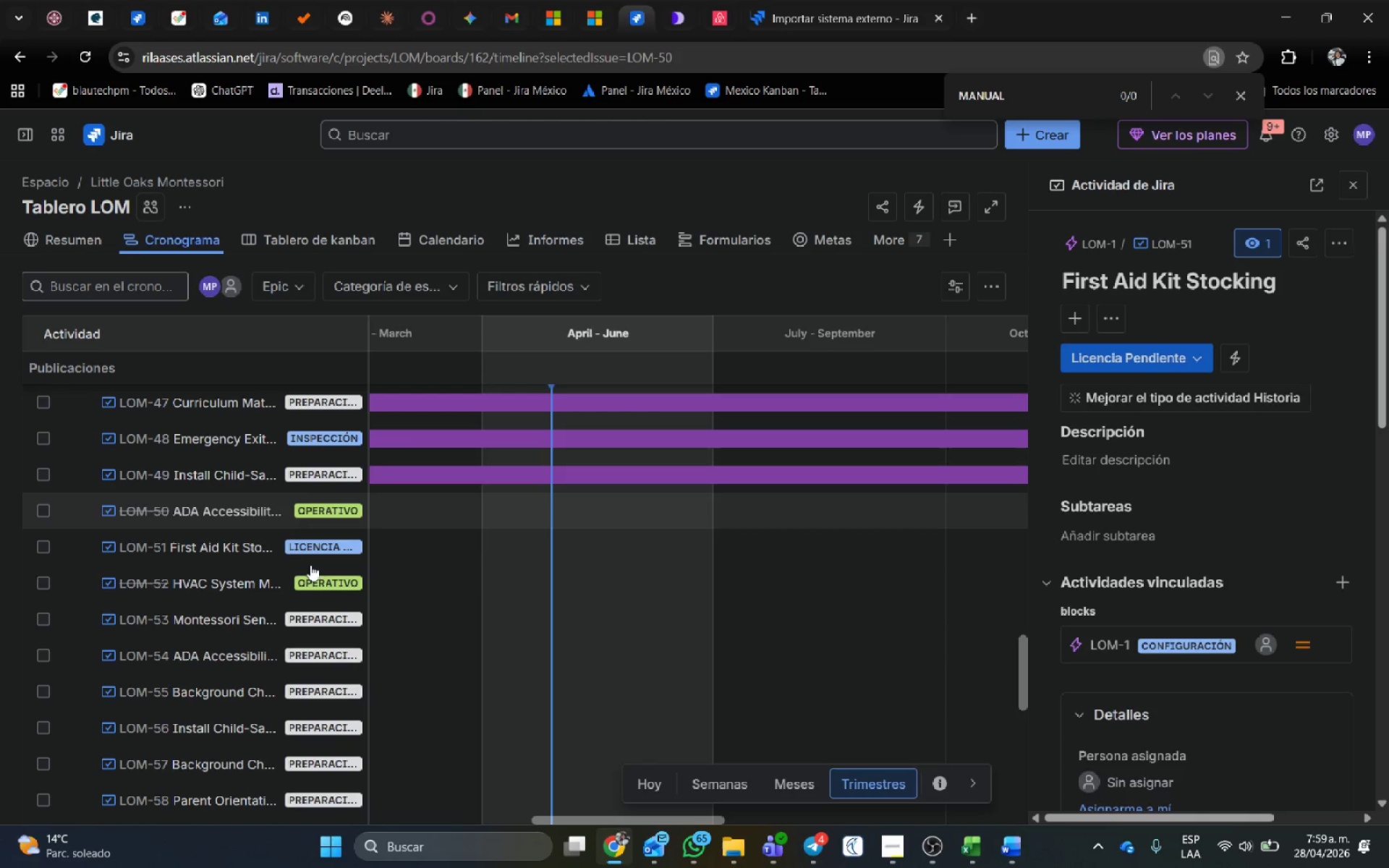 
scroll: coordinate [1294, 595], scroll_direction: down, amount: 5.0
 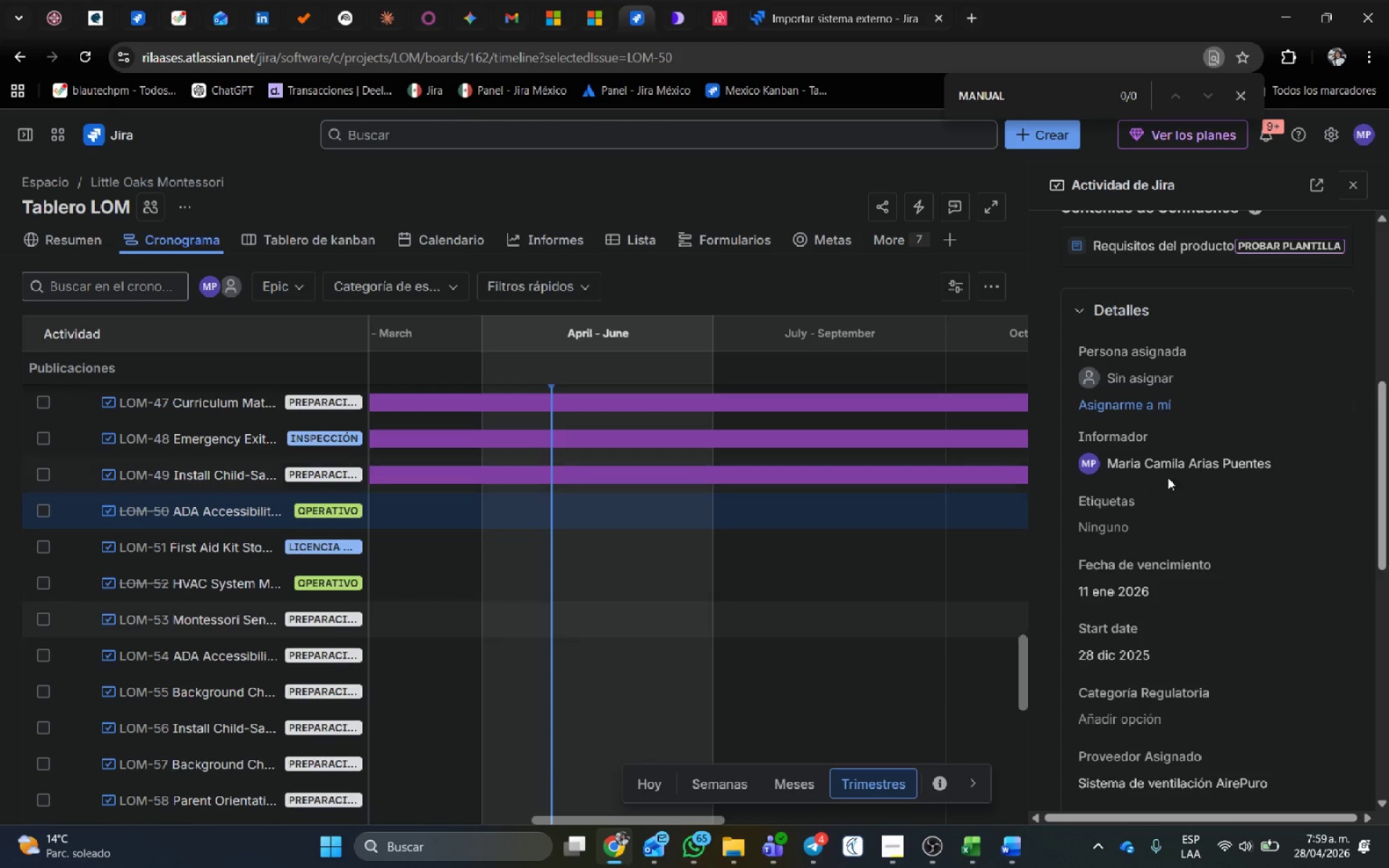 
left_click([1179, 592])
 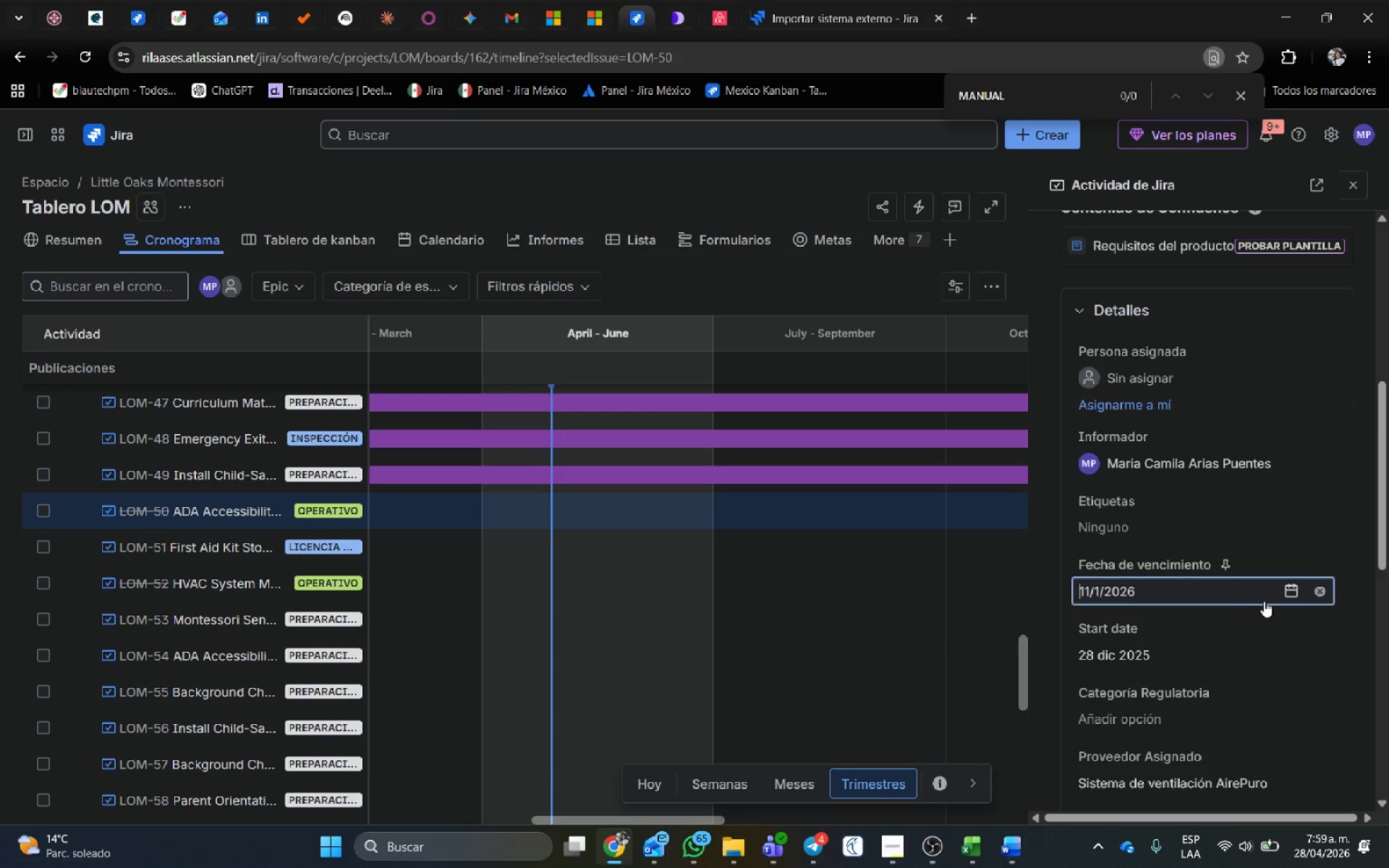 
left_click([1290, 592])
 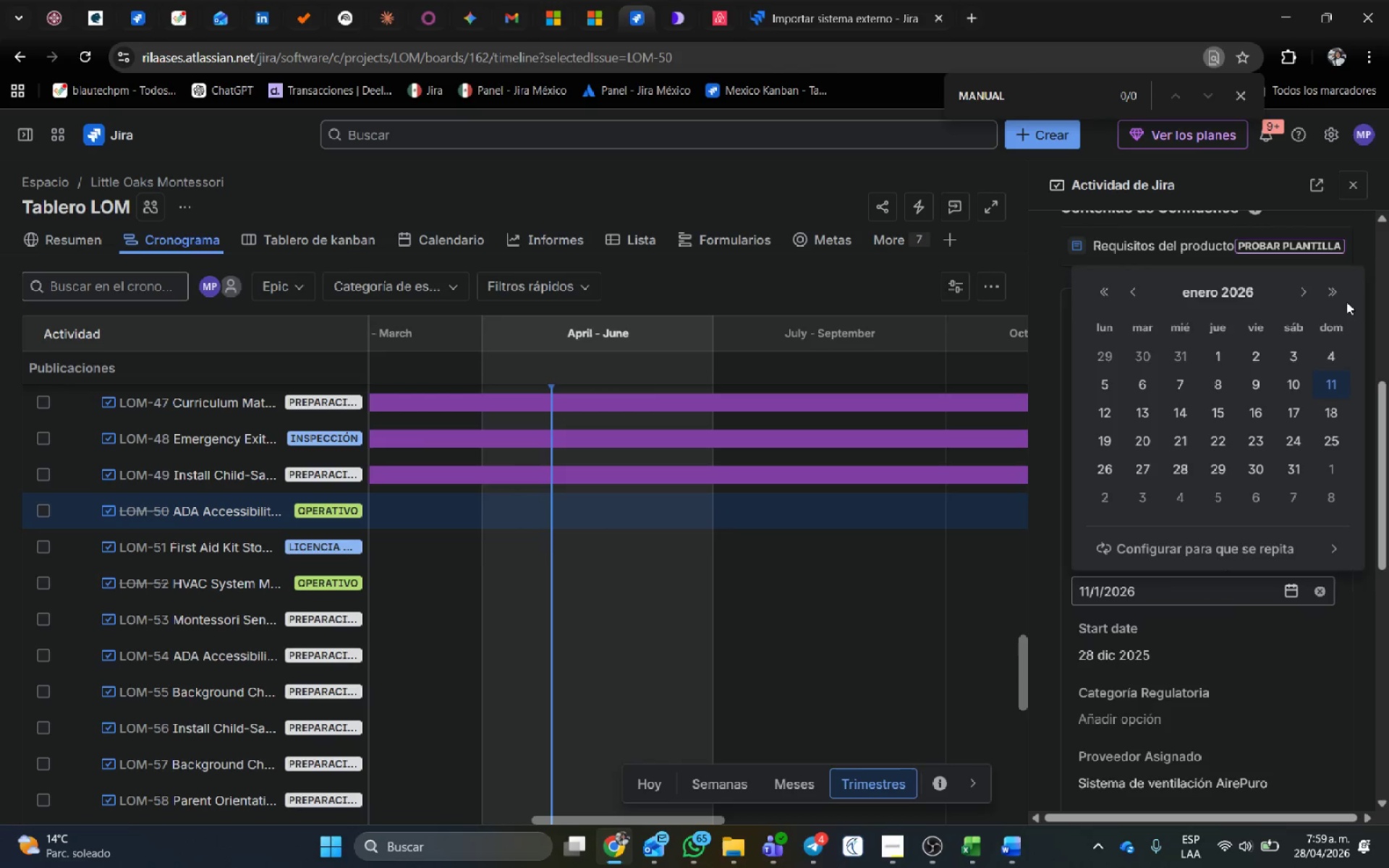 
left_click([1337, 292])
 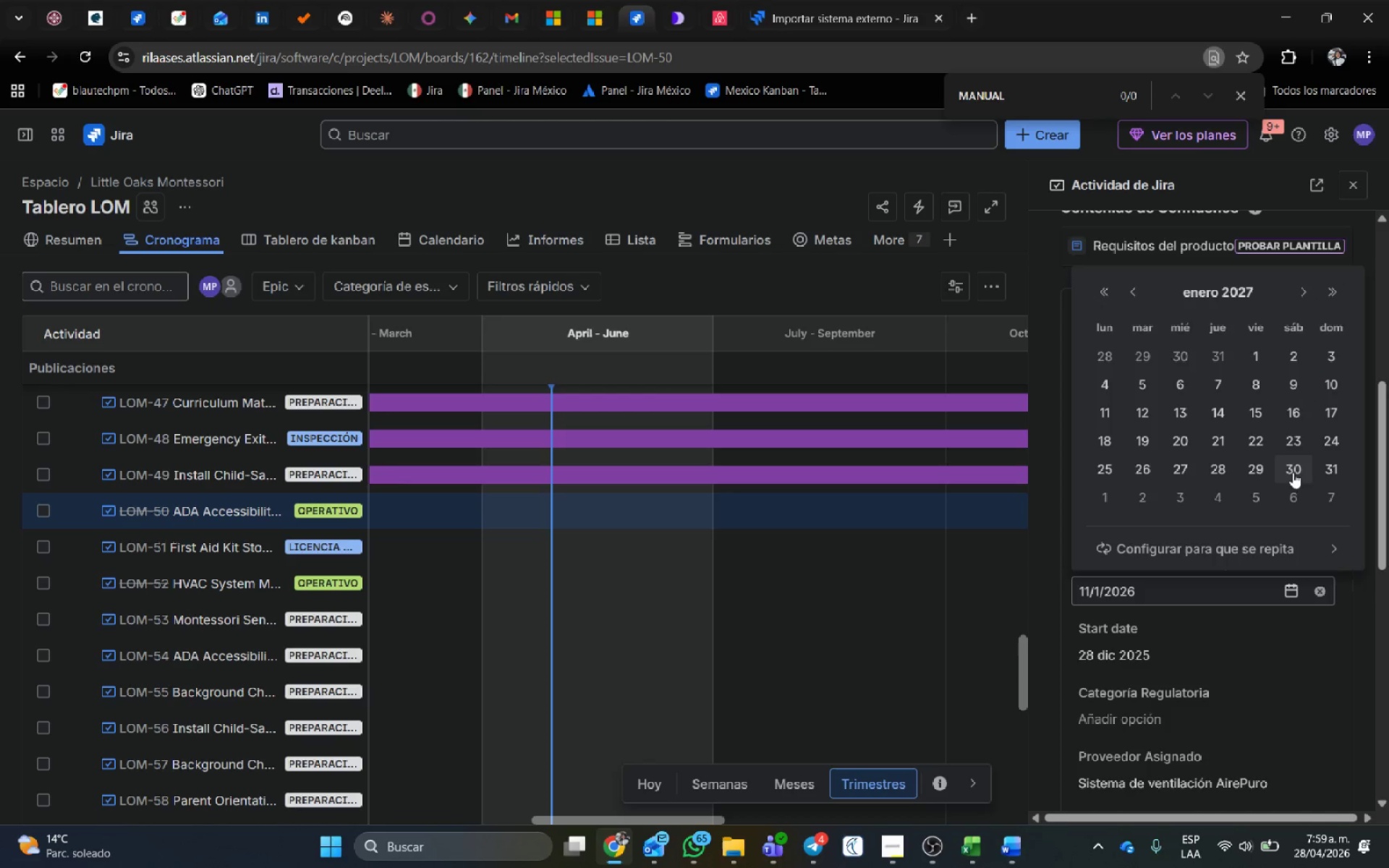 
left_click([1294, 475])
 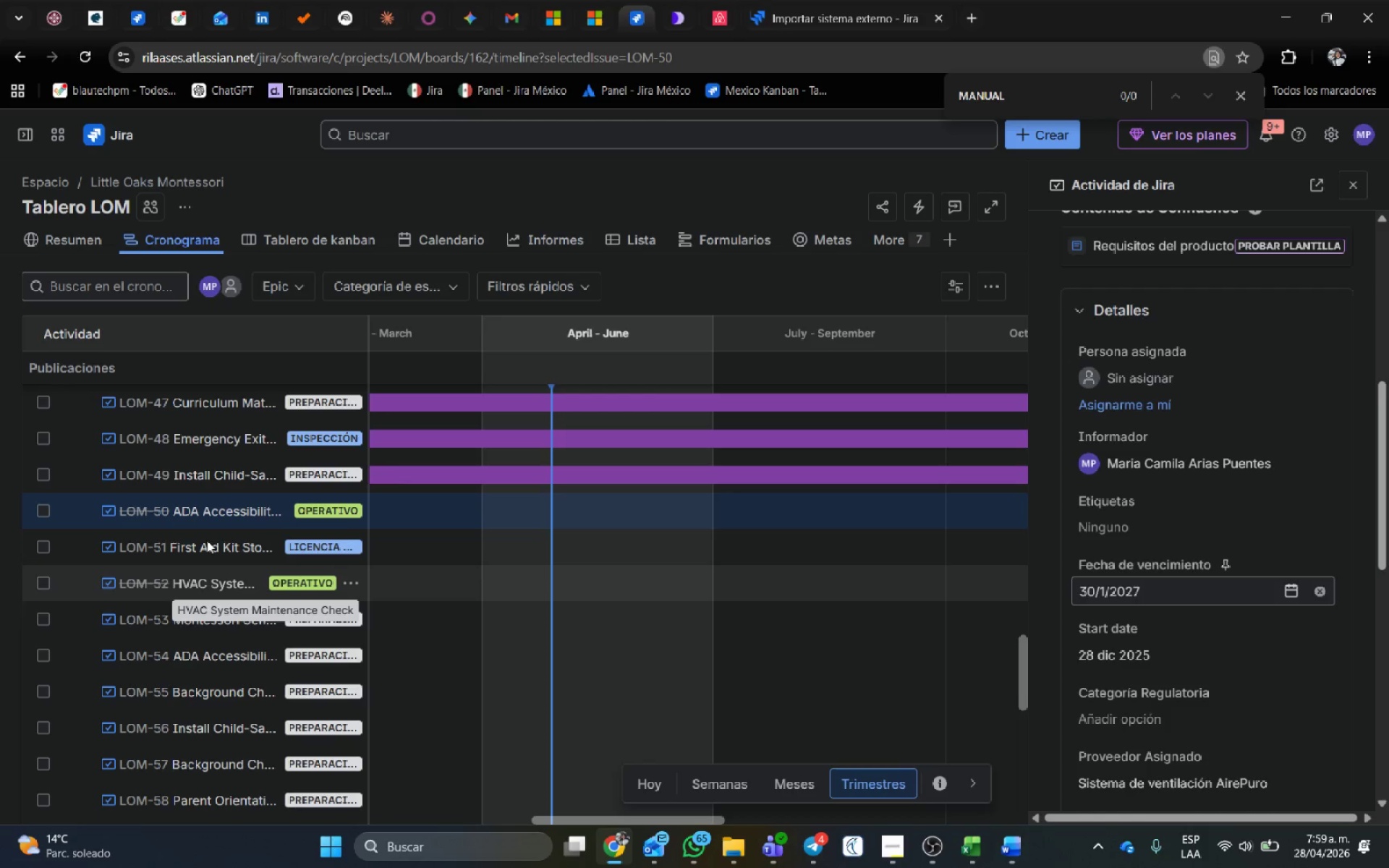 
left_click([208, 541])
 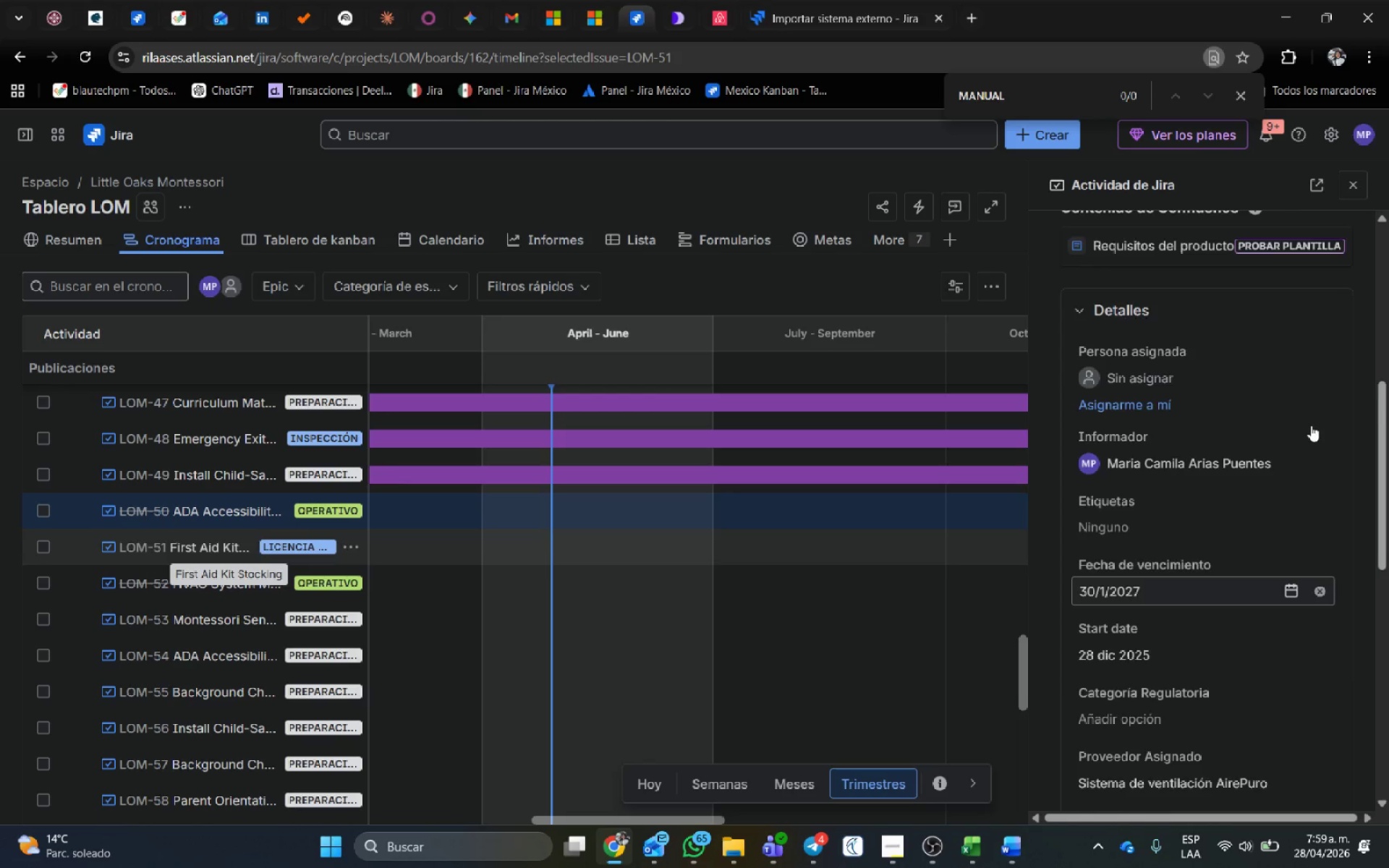 
scroll: coordinate [1095, 618], scroll_direction: down, amount: 13.0
 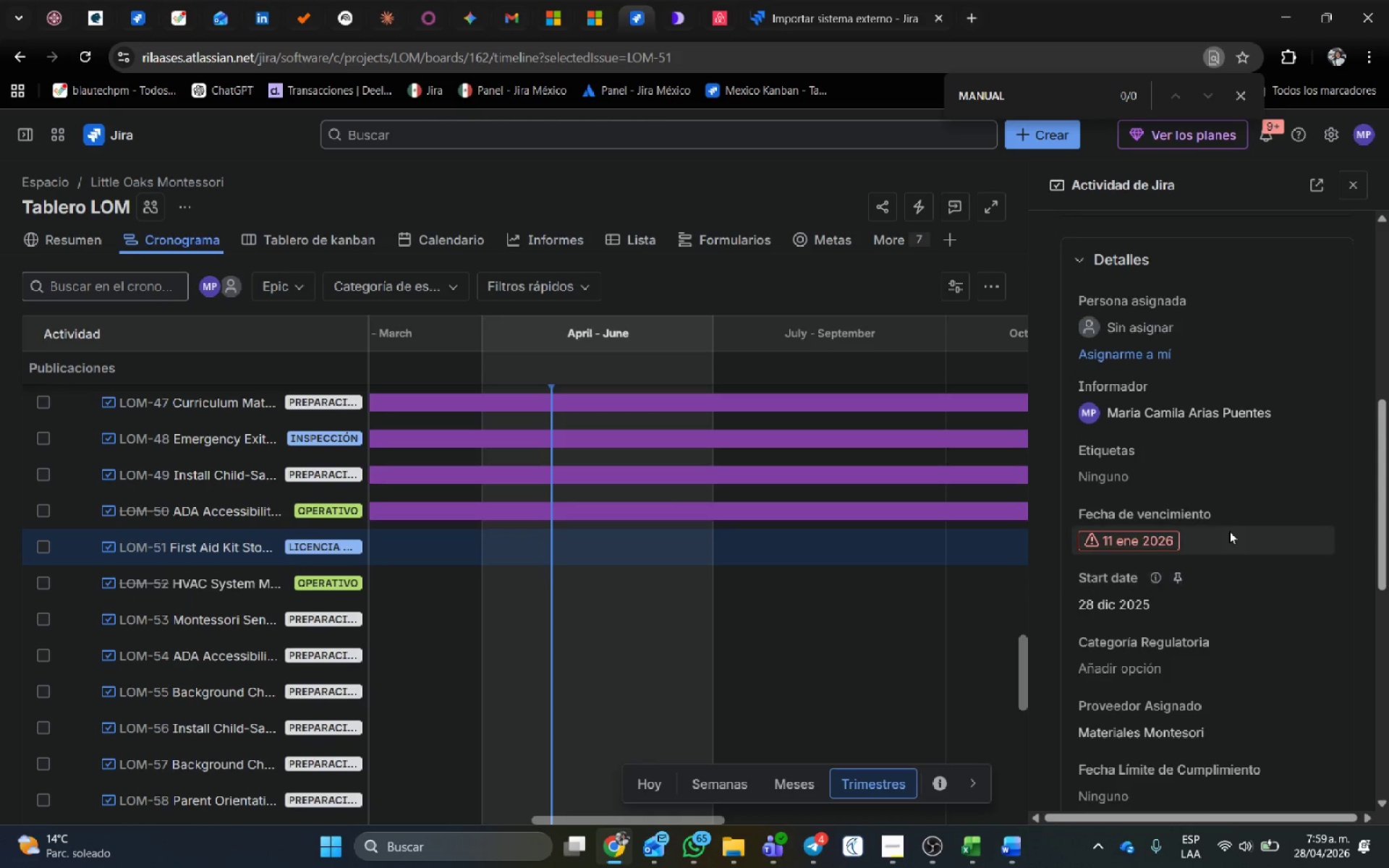 
left_click([1229, 531])
 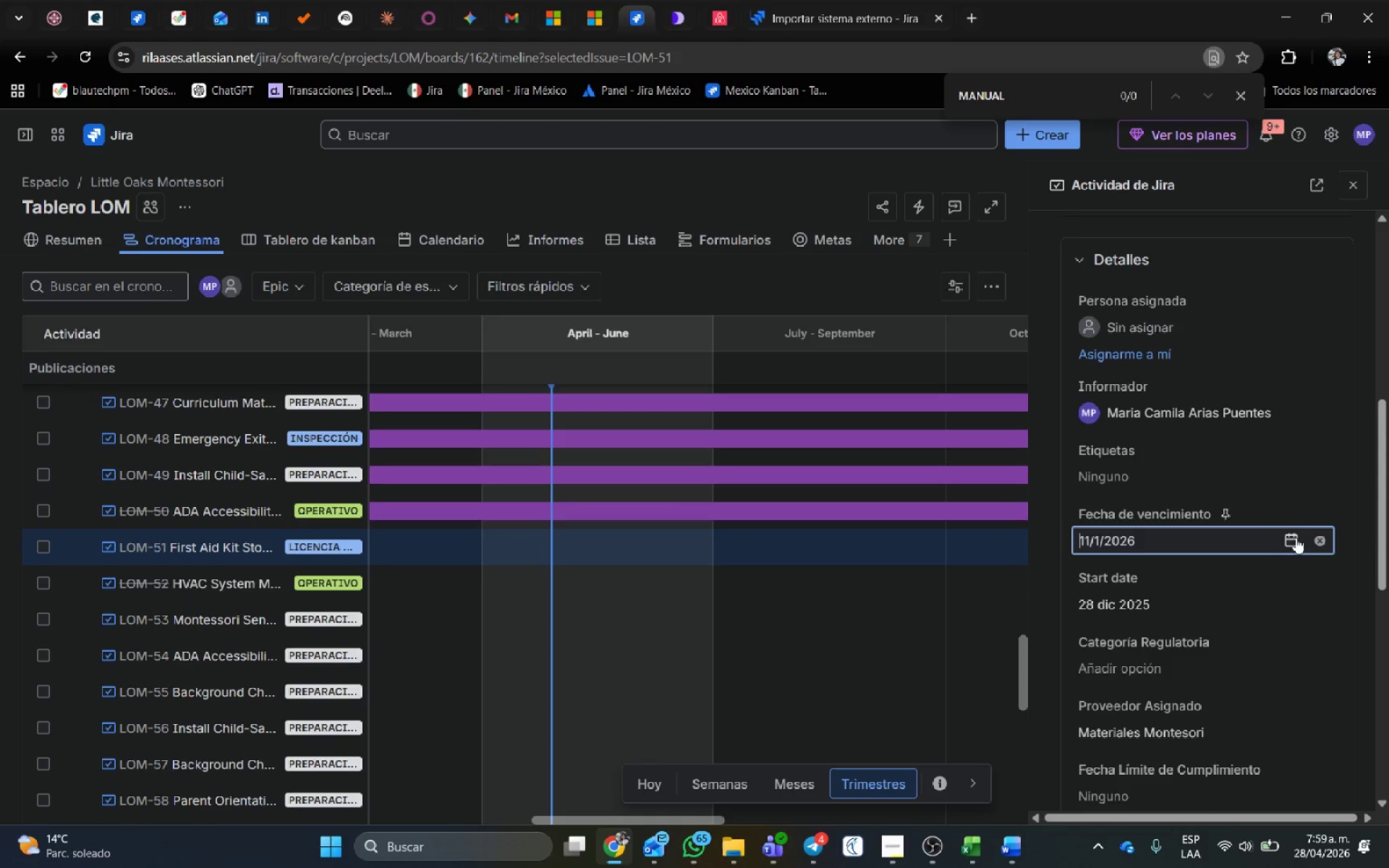 
left_click([1297, 539])
 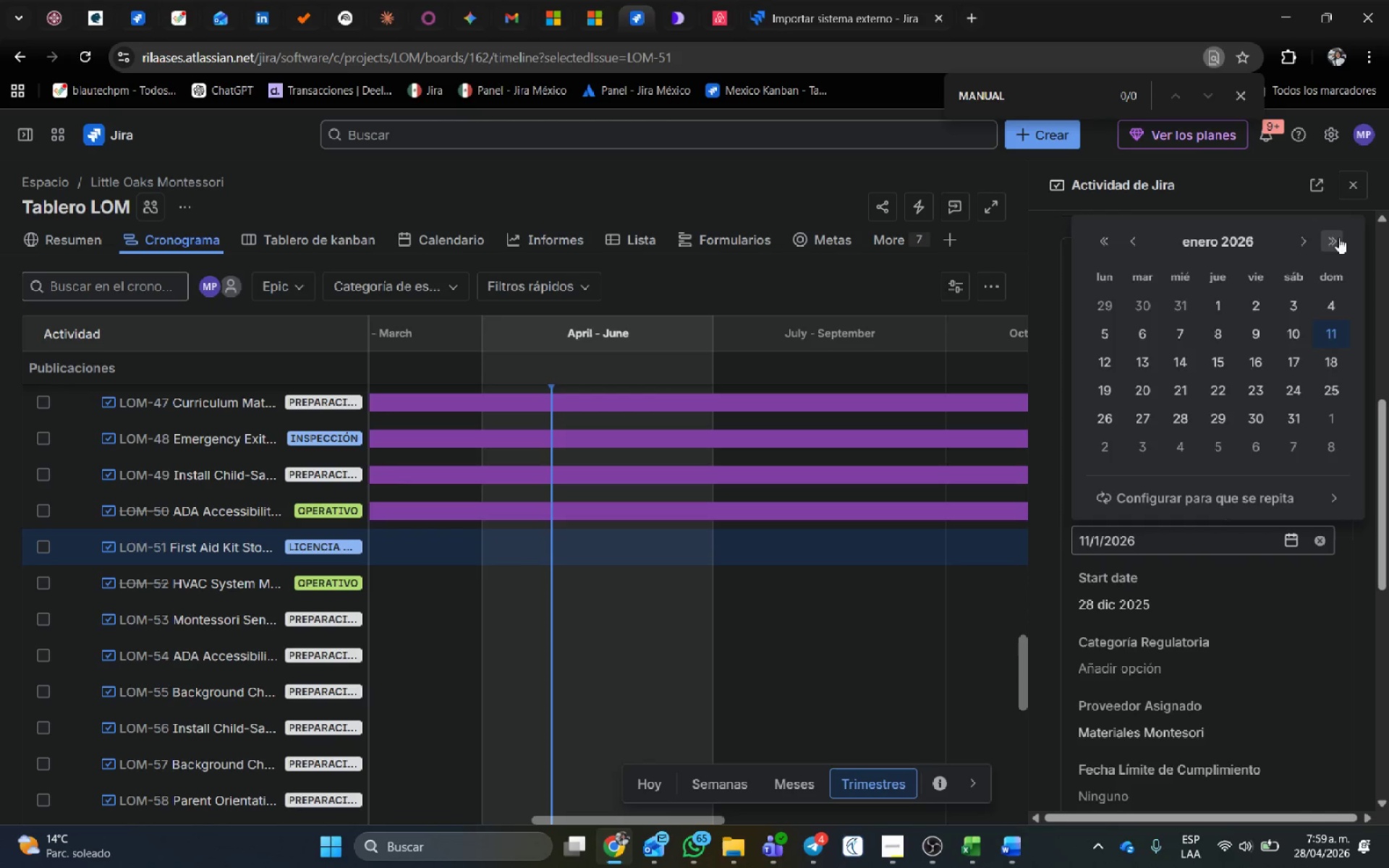 
left_click([1301, 365])
 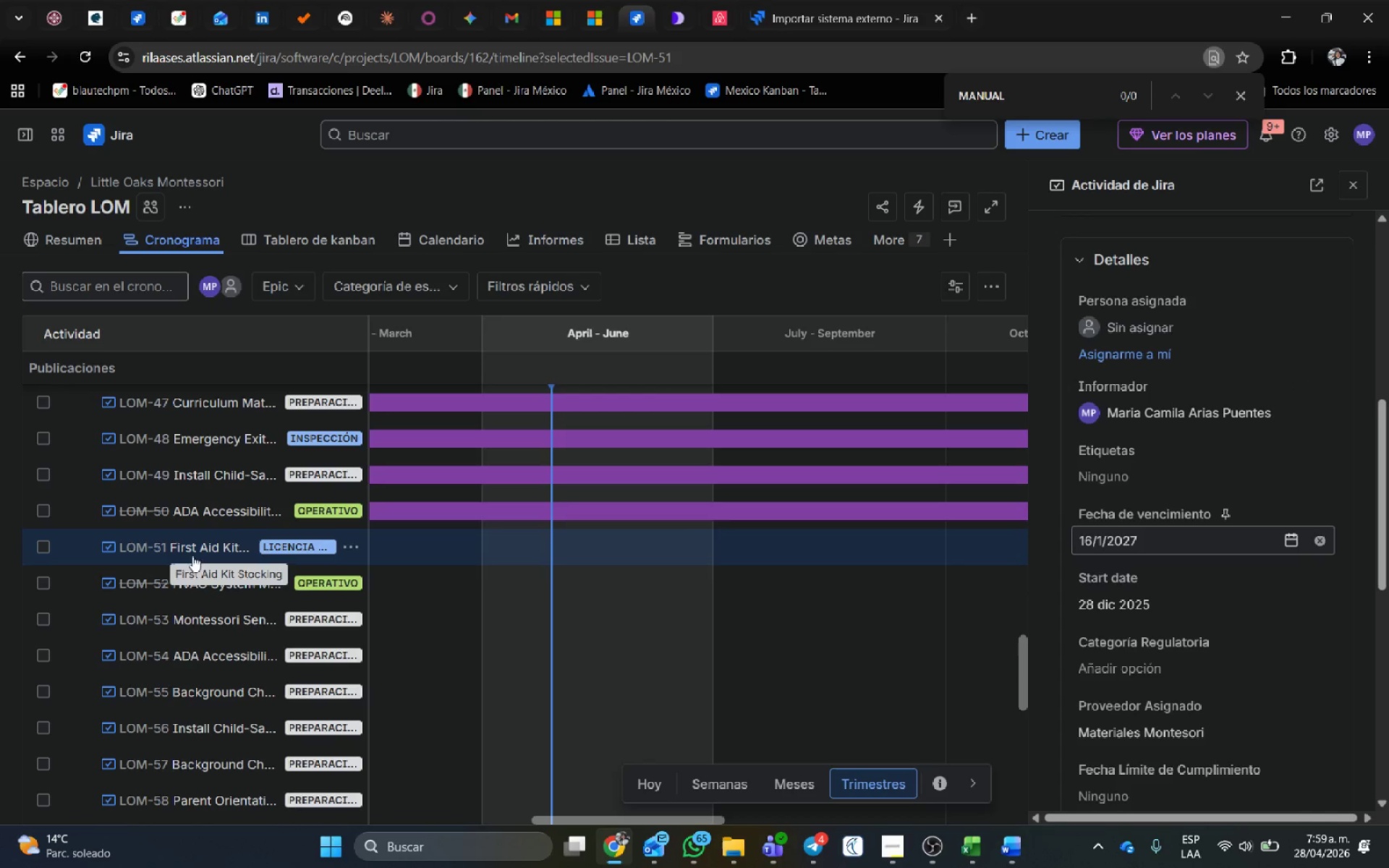 
left_click([194, 584])
 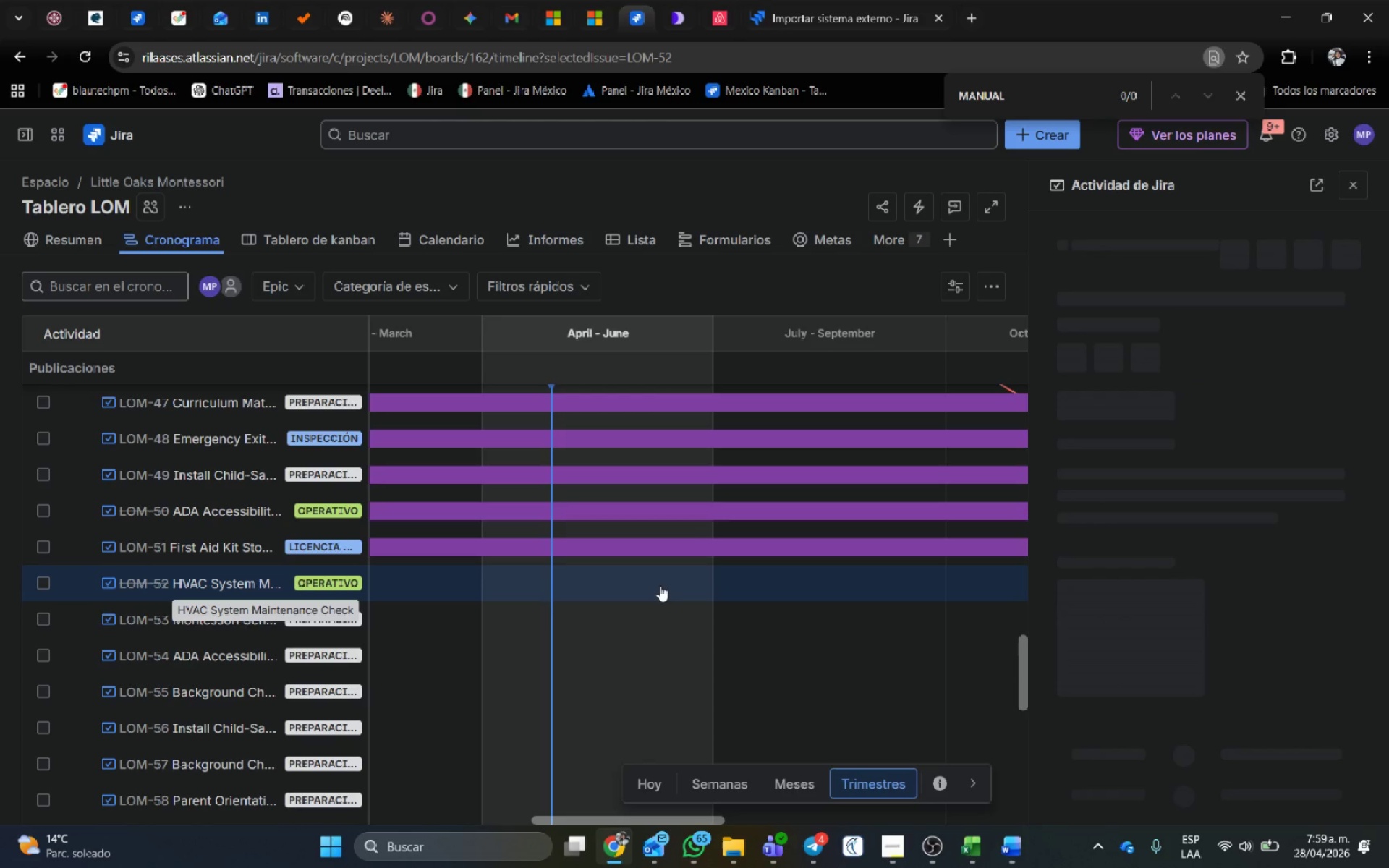 
scroll: coordinate [1143, 629], scroll_direction: down, amount: 4.0
 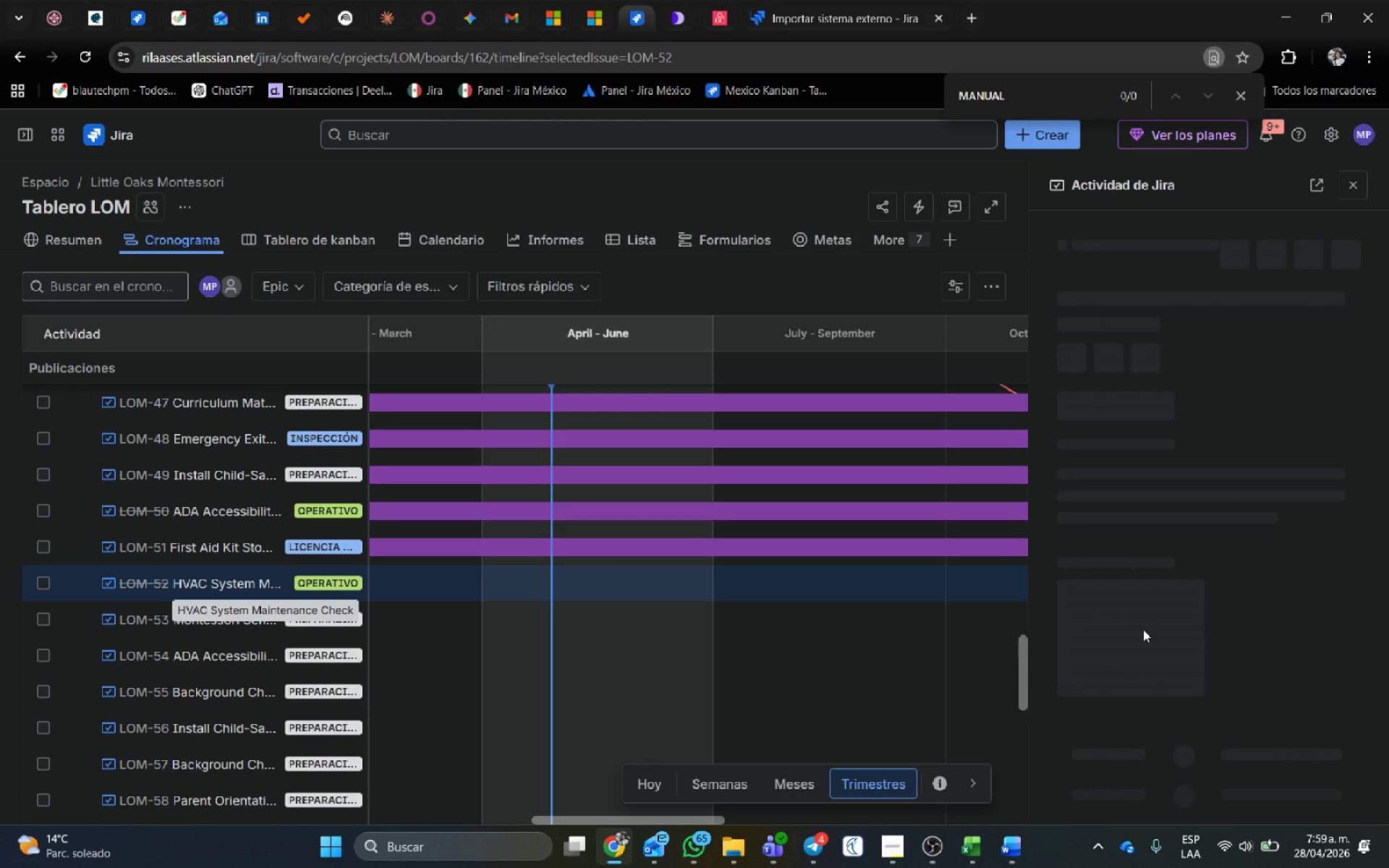 
mouse_move([1160, 621])
 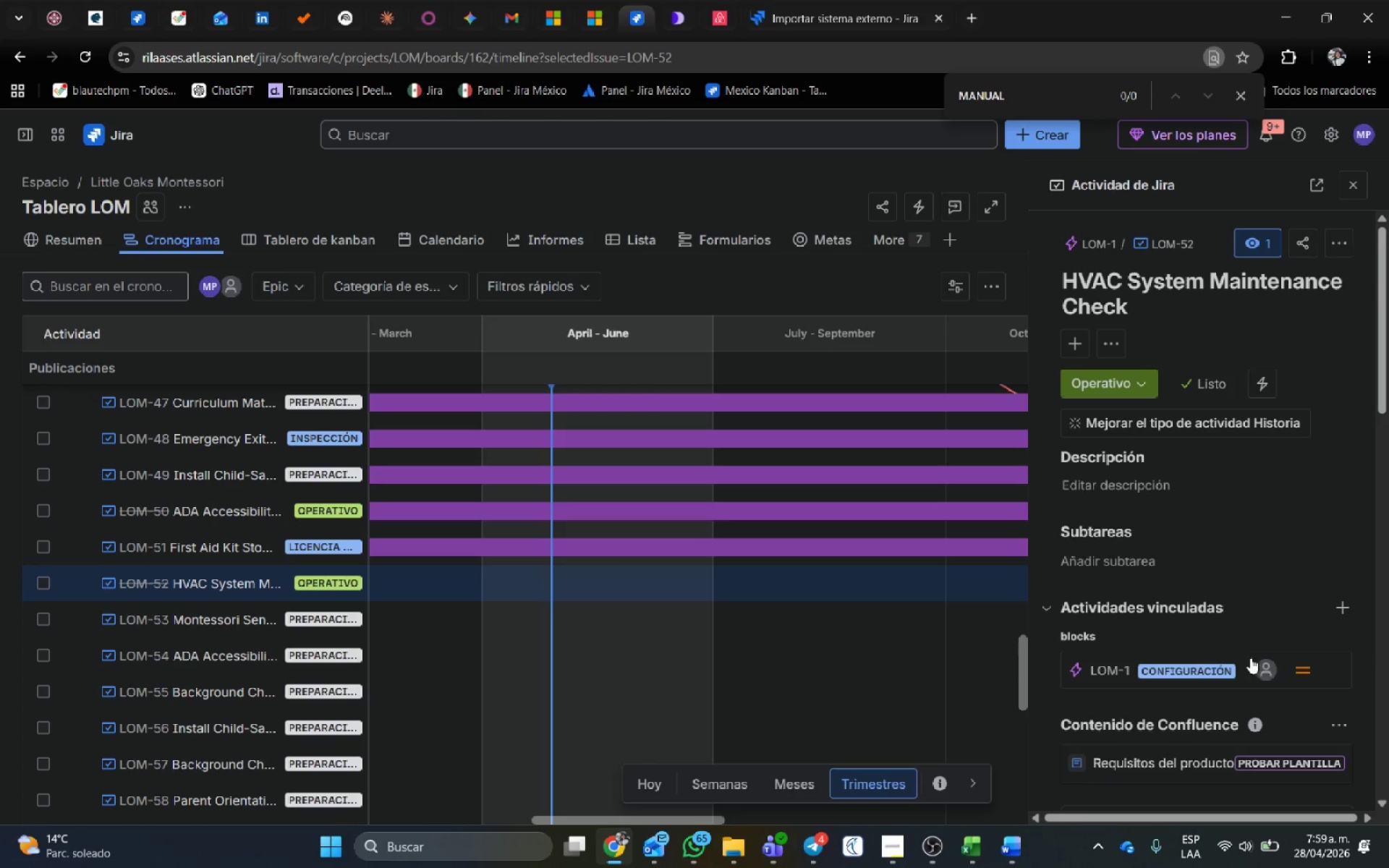 
scroll: coordinate [1258, 644], scroll_direction: down, amount: 7.0
 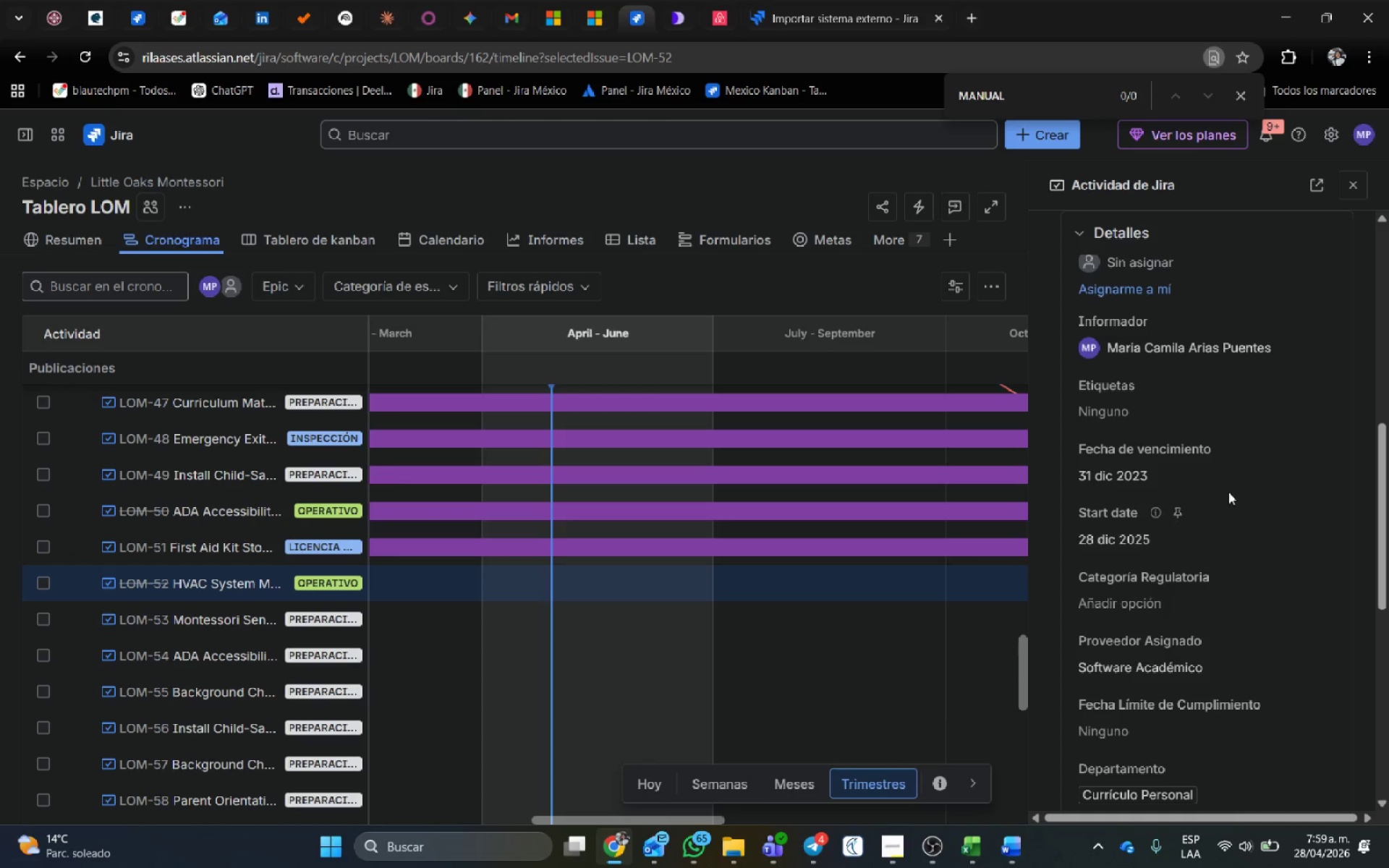 
left_click([1231, 476])
 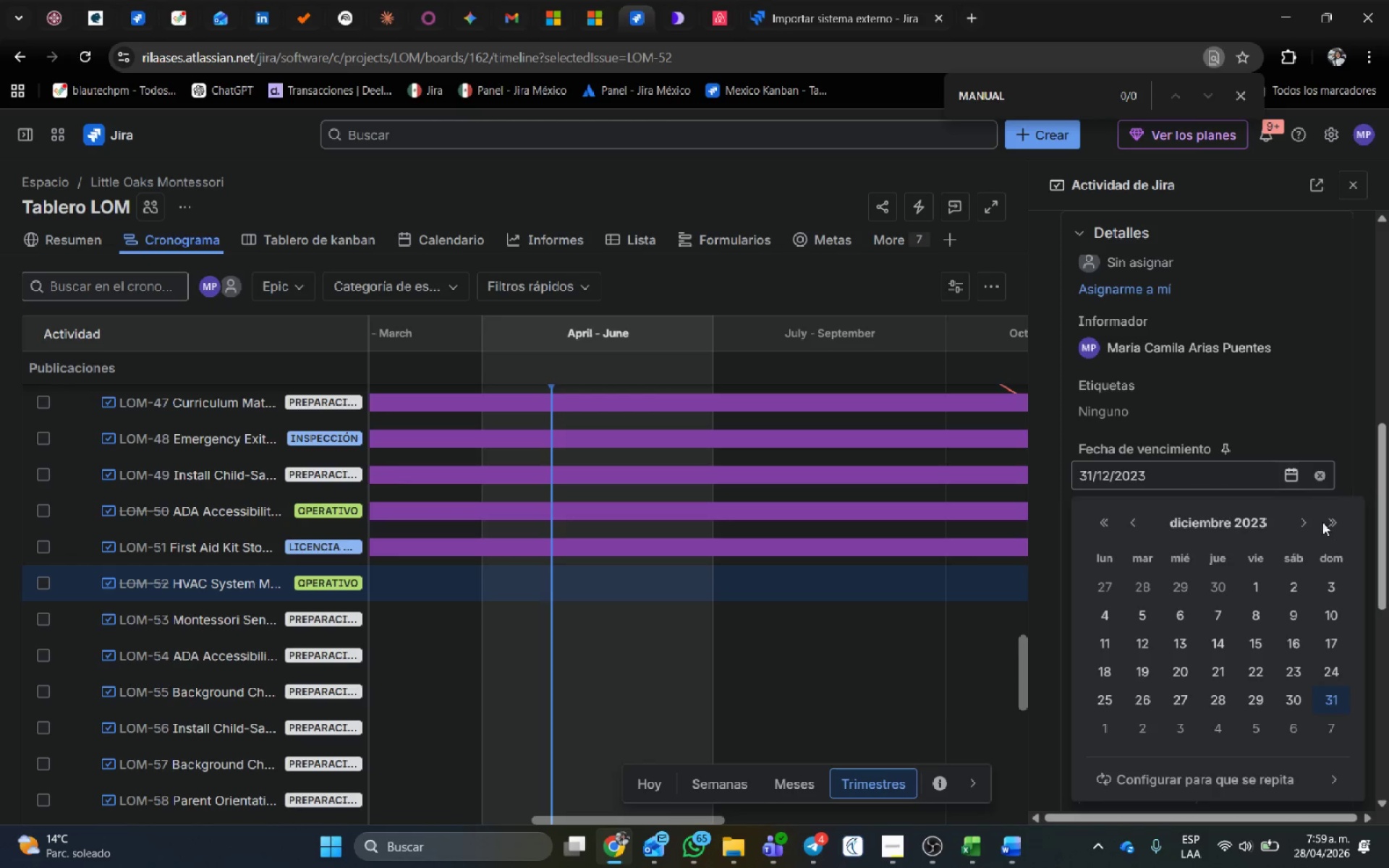 
double_click([1339, 522])
 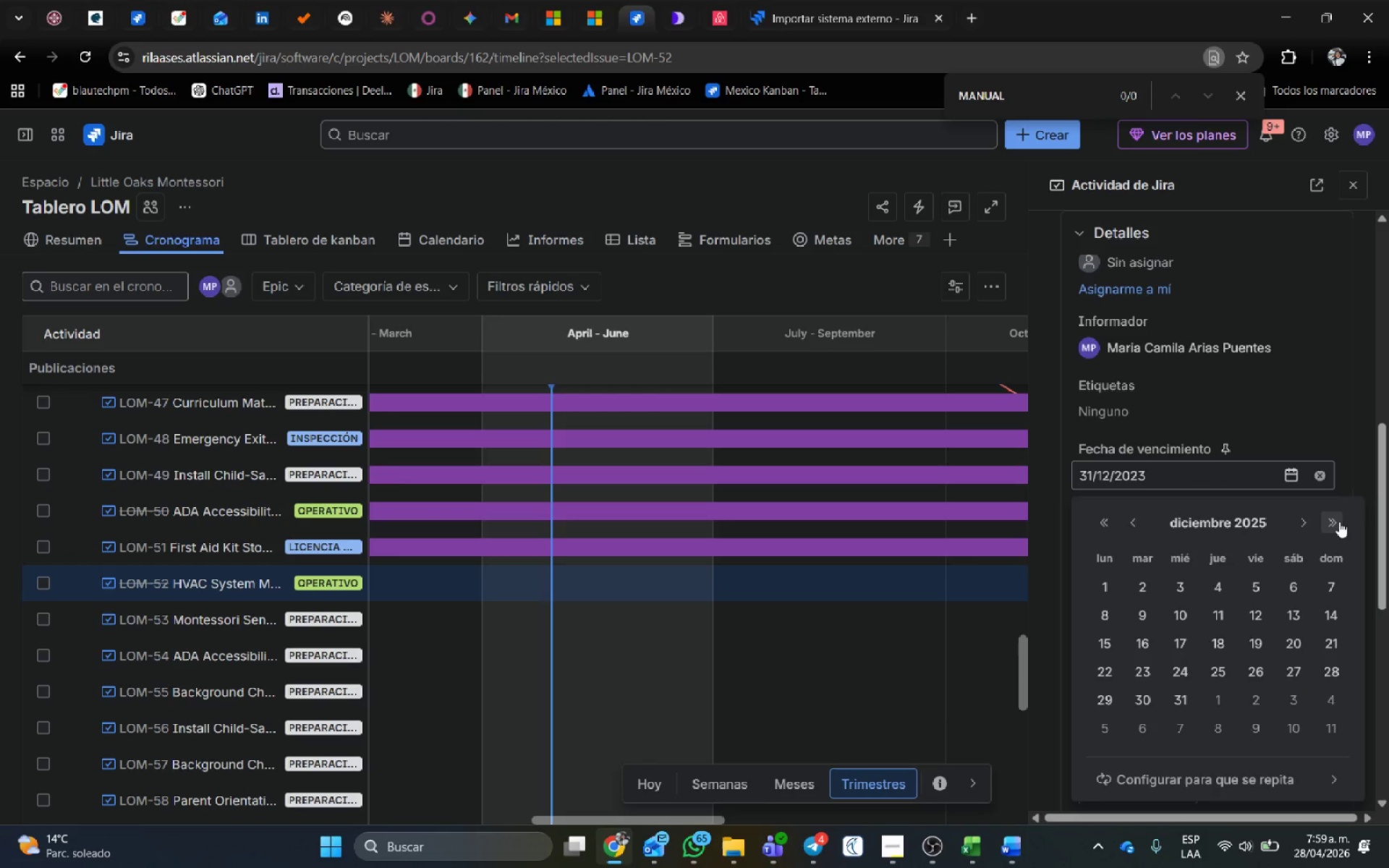 
triple_click([1339, 522])
 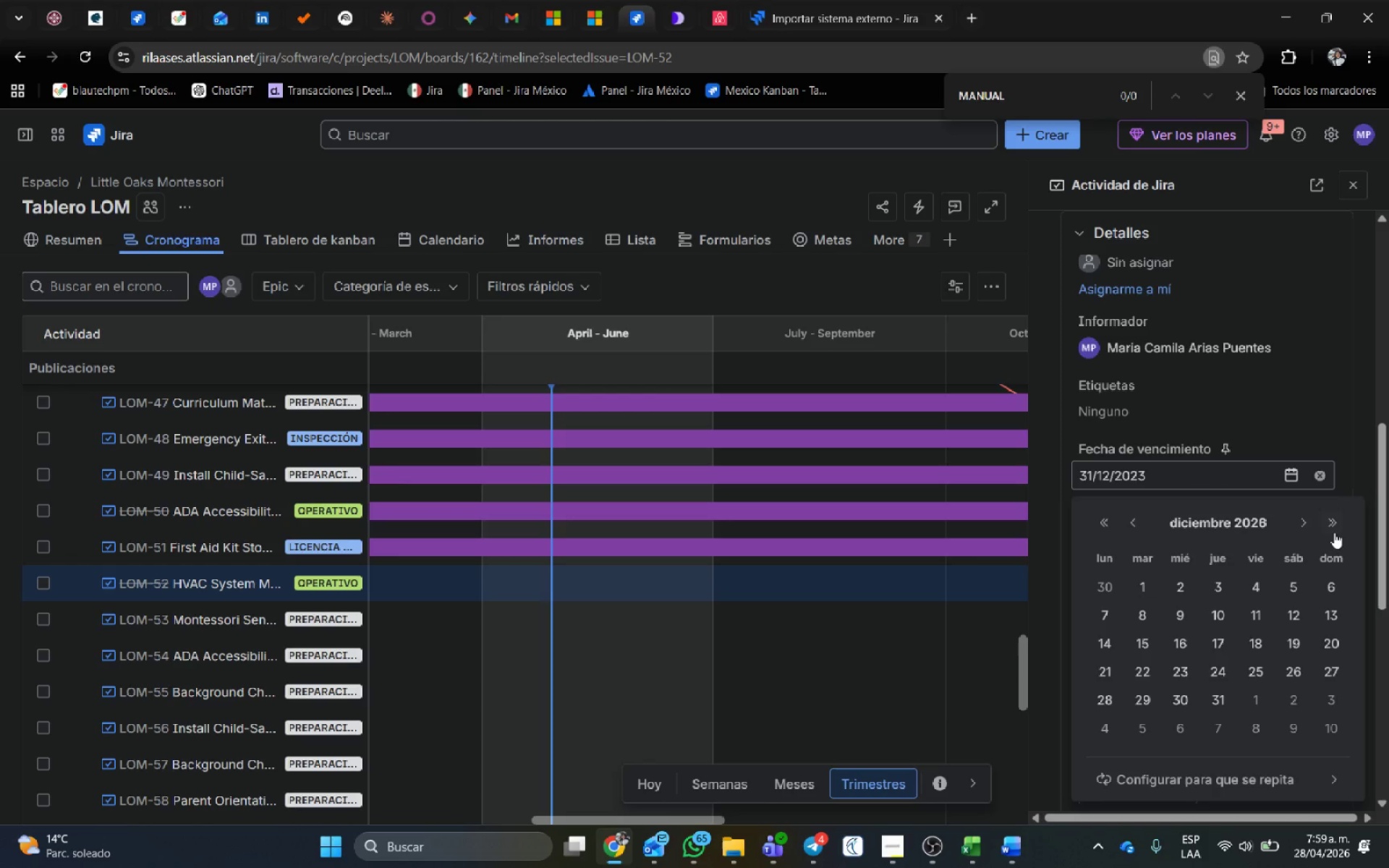 
left_click([1330, 601])
 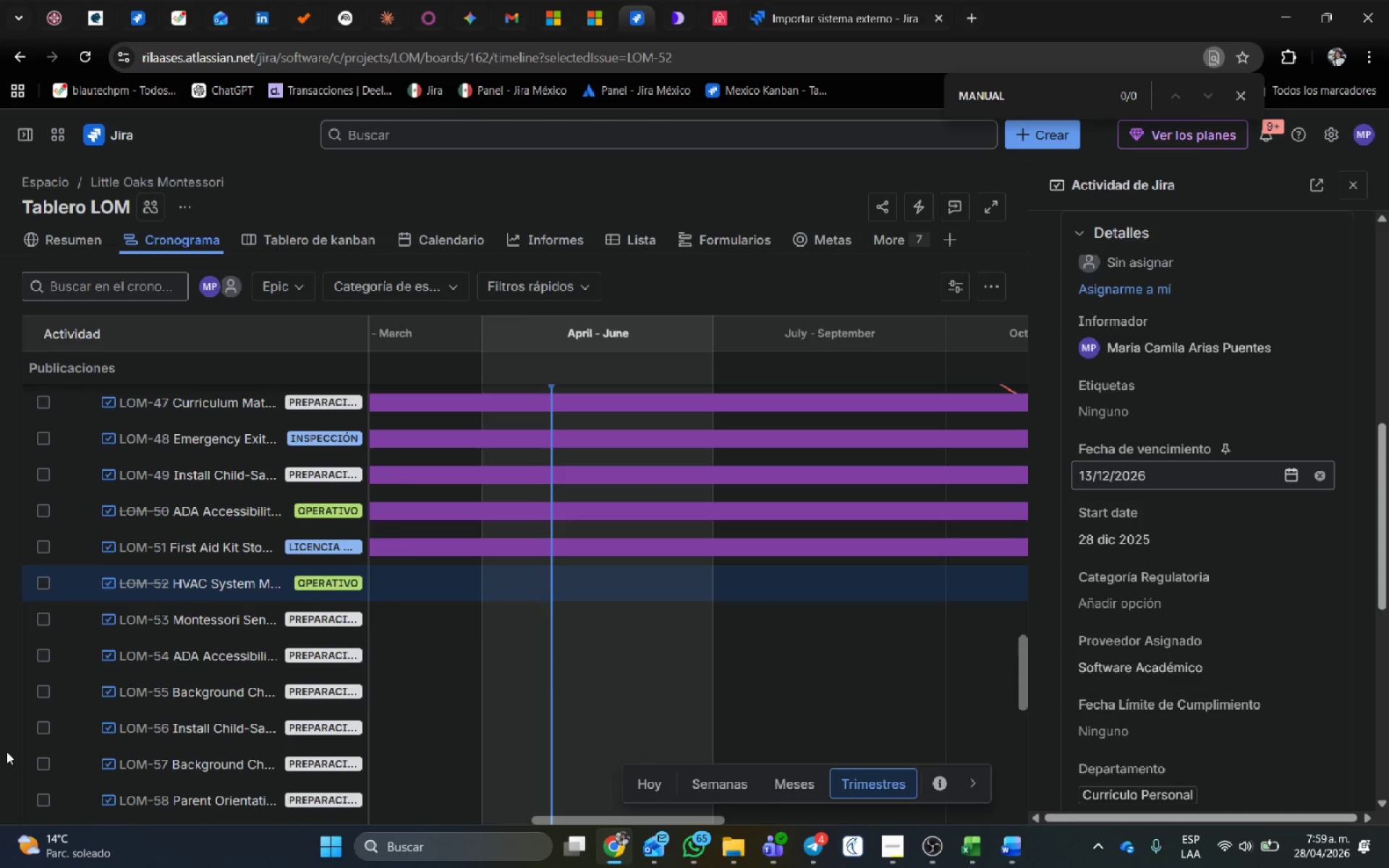 
scroll: coordinate [197, 566], scroll_direction: down, amount: 1.0
 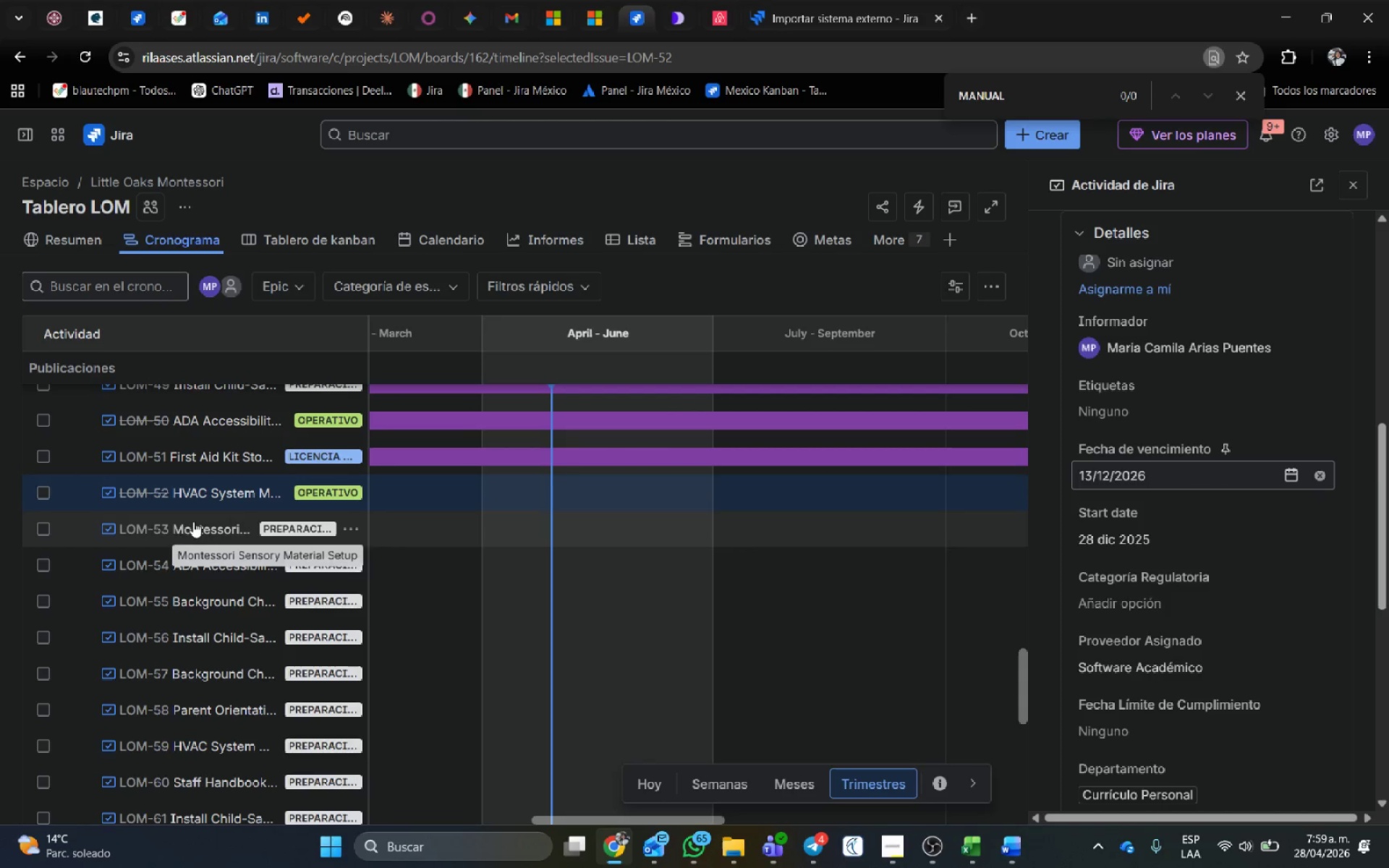 
left_click([190, 522])
 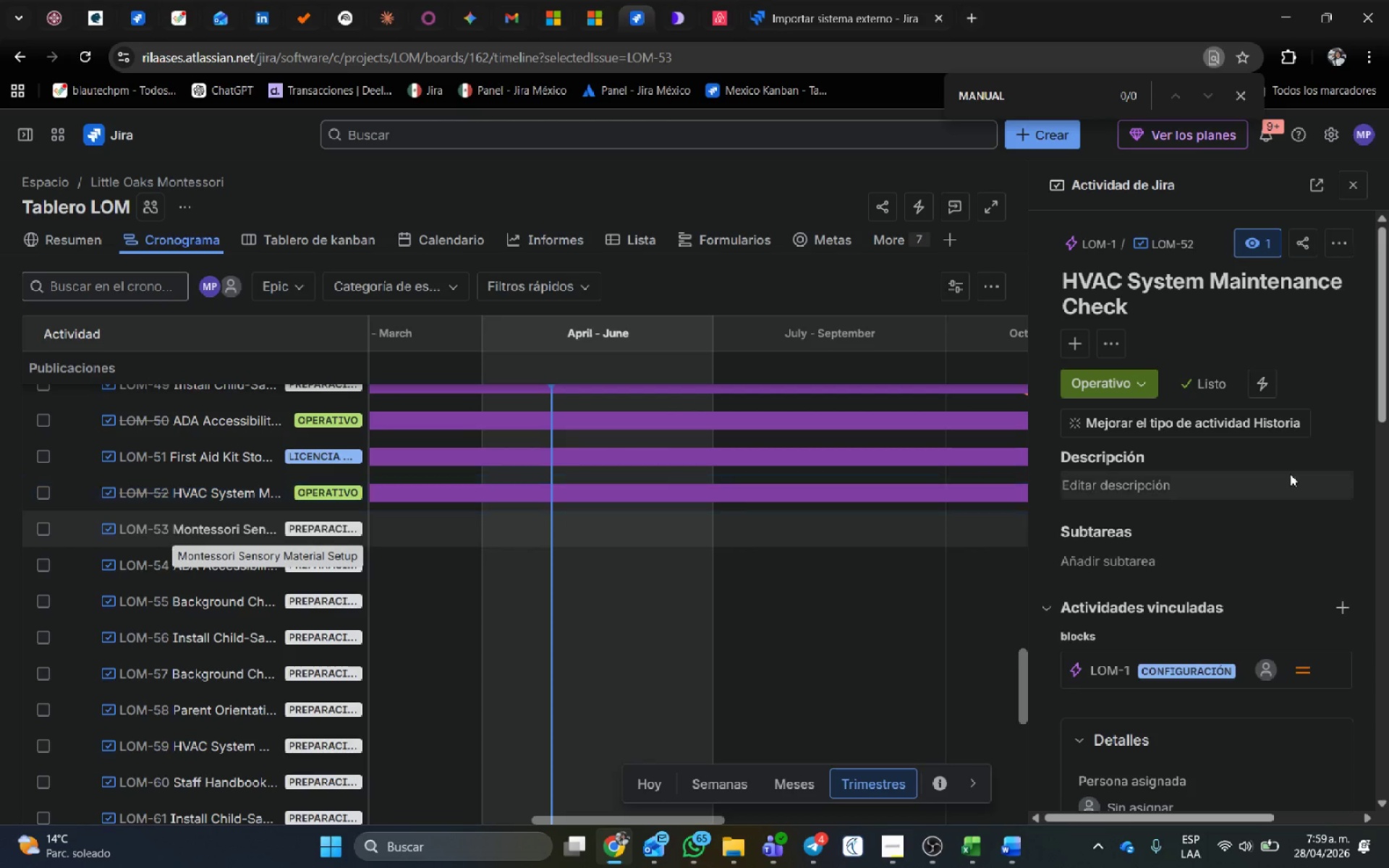 
scroll: coordinate [1263, 623], scroll_direction: down, amount: 14.0
 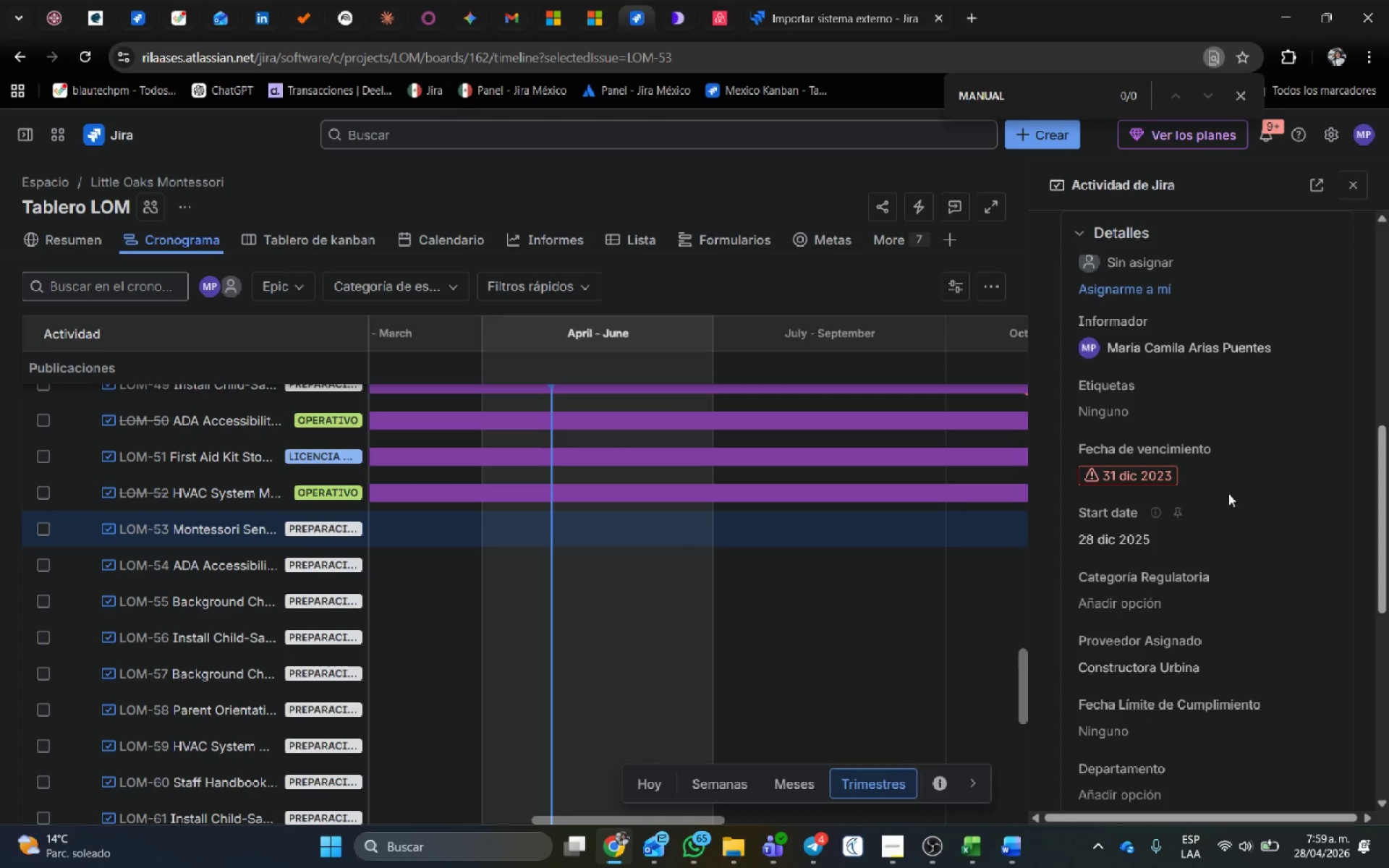 
left_click([1226, 478])
 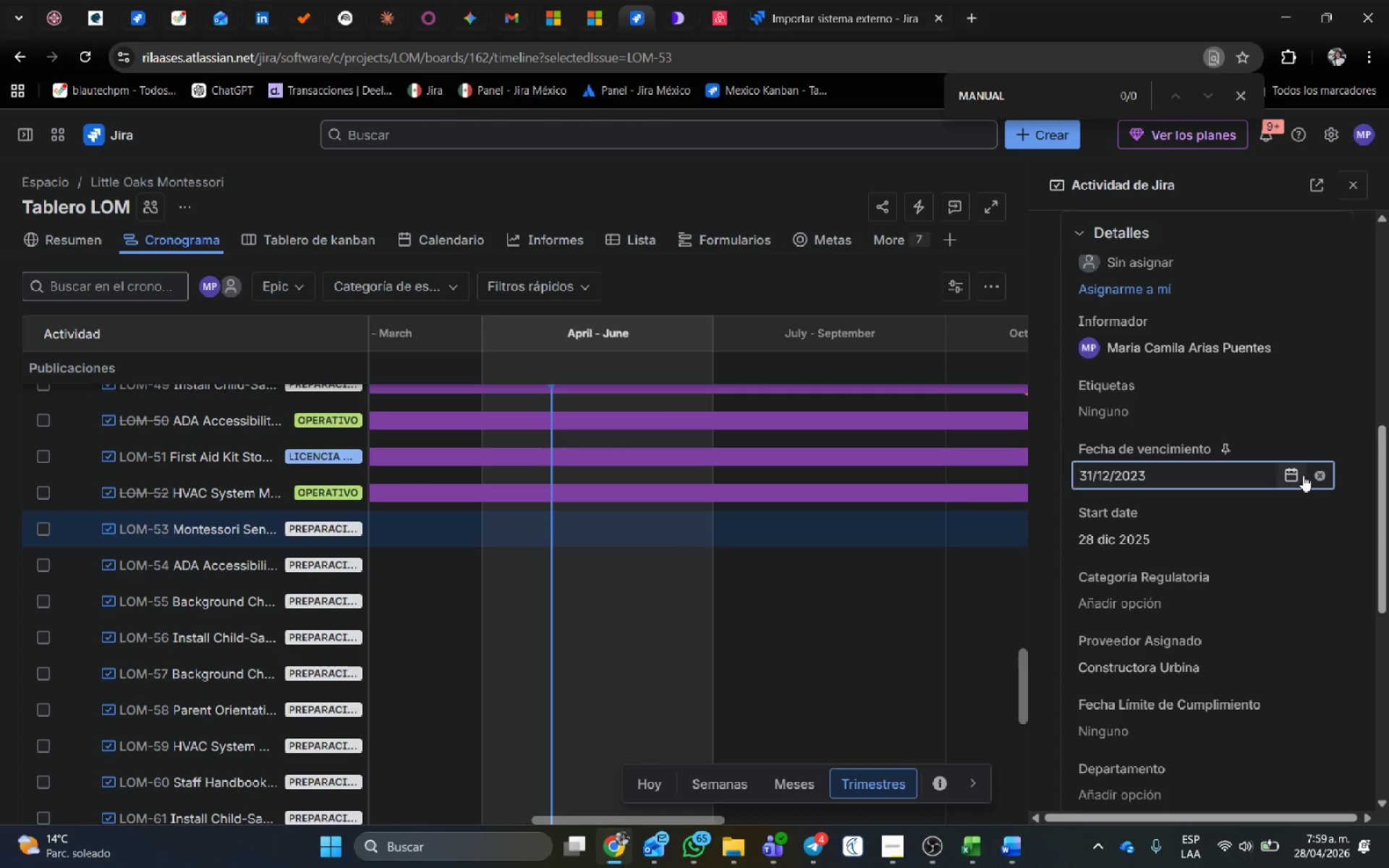 
left_click([1296, 472])
 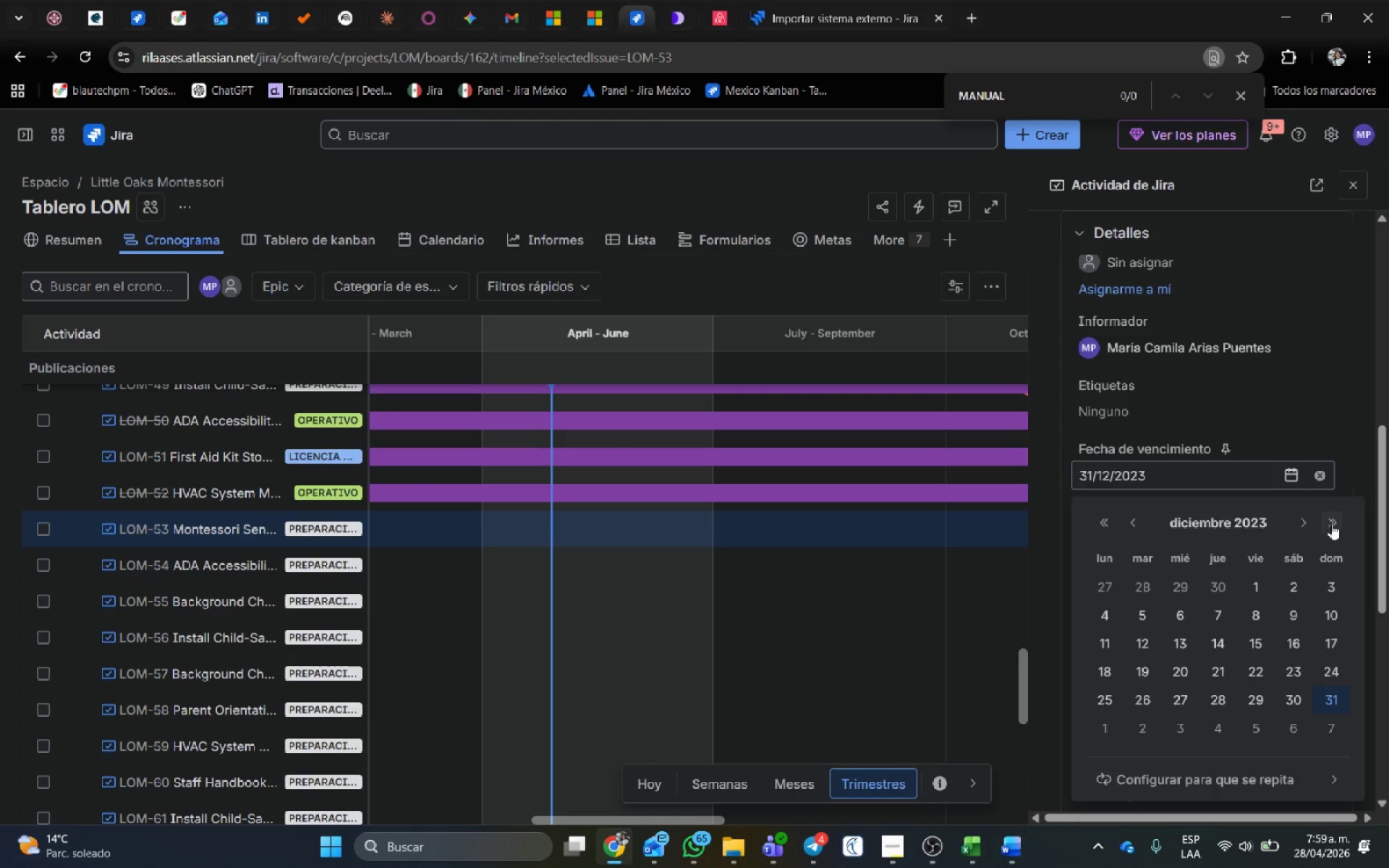 
double_click([1331, 524])
 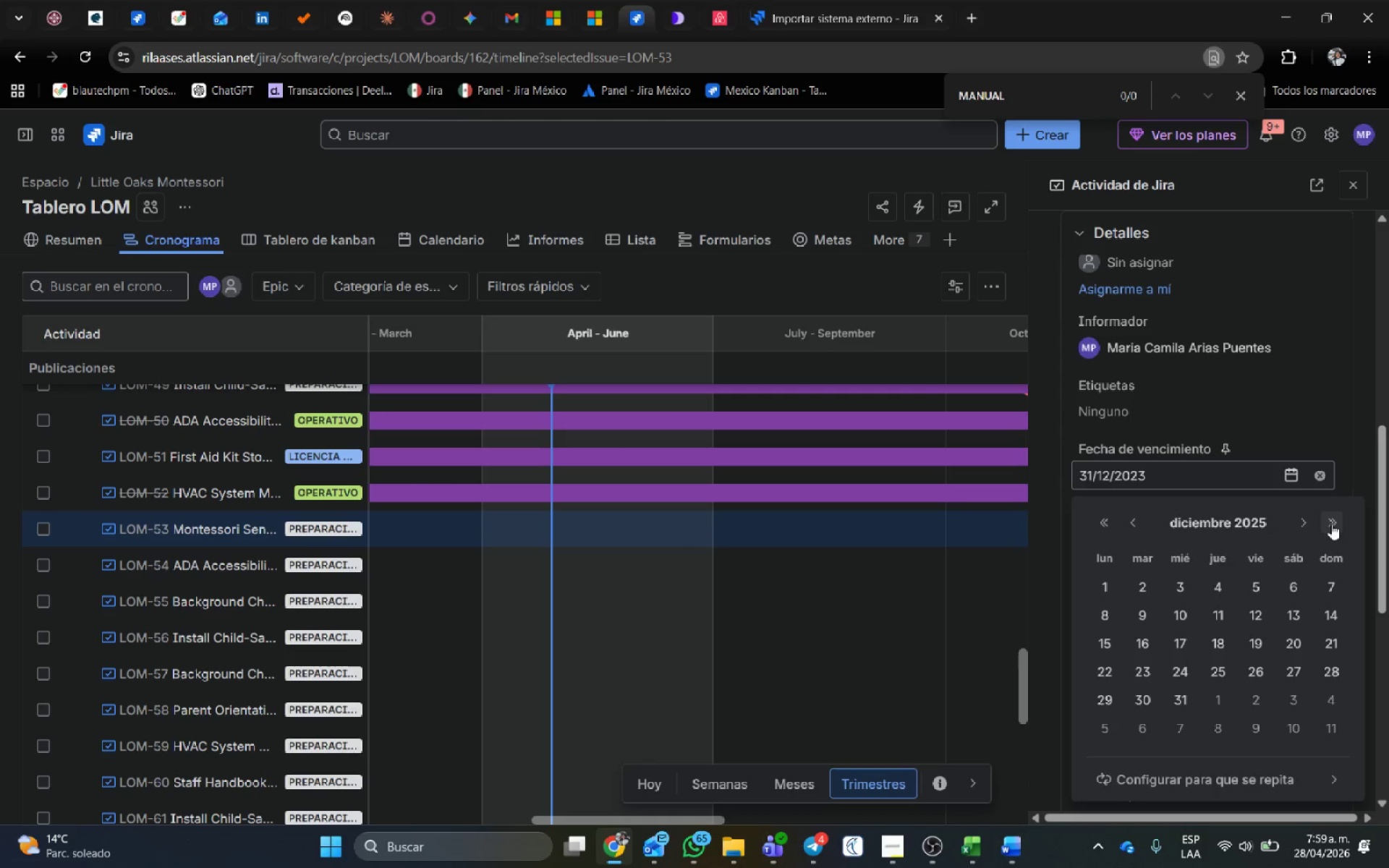 
triple_click([1331, 524])
 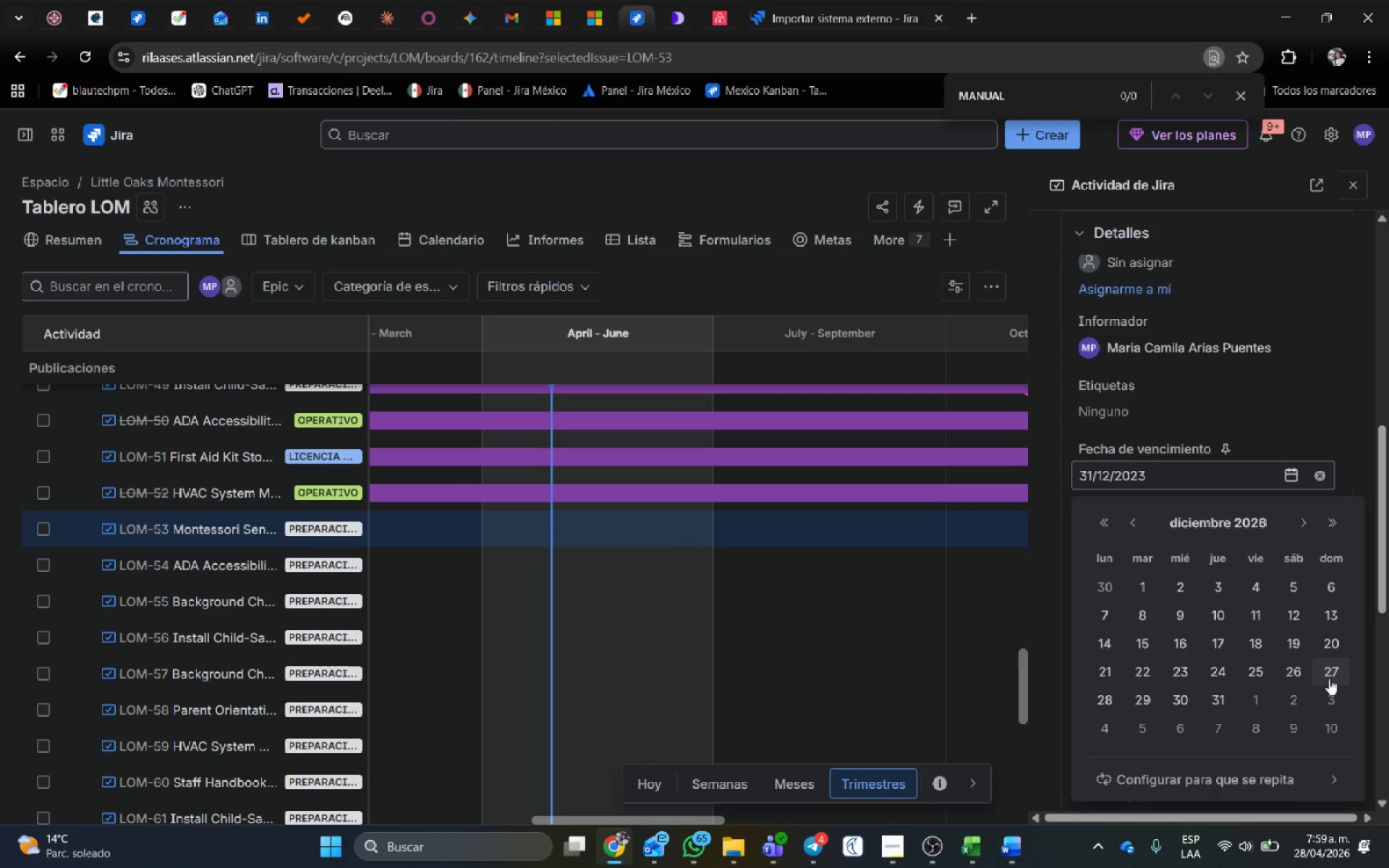 
left_click([1328, 678])
 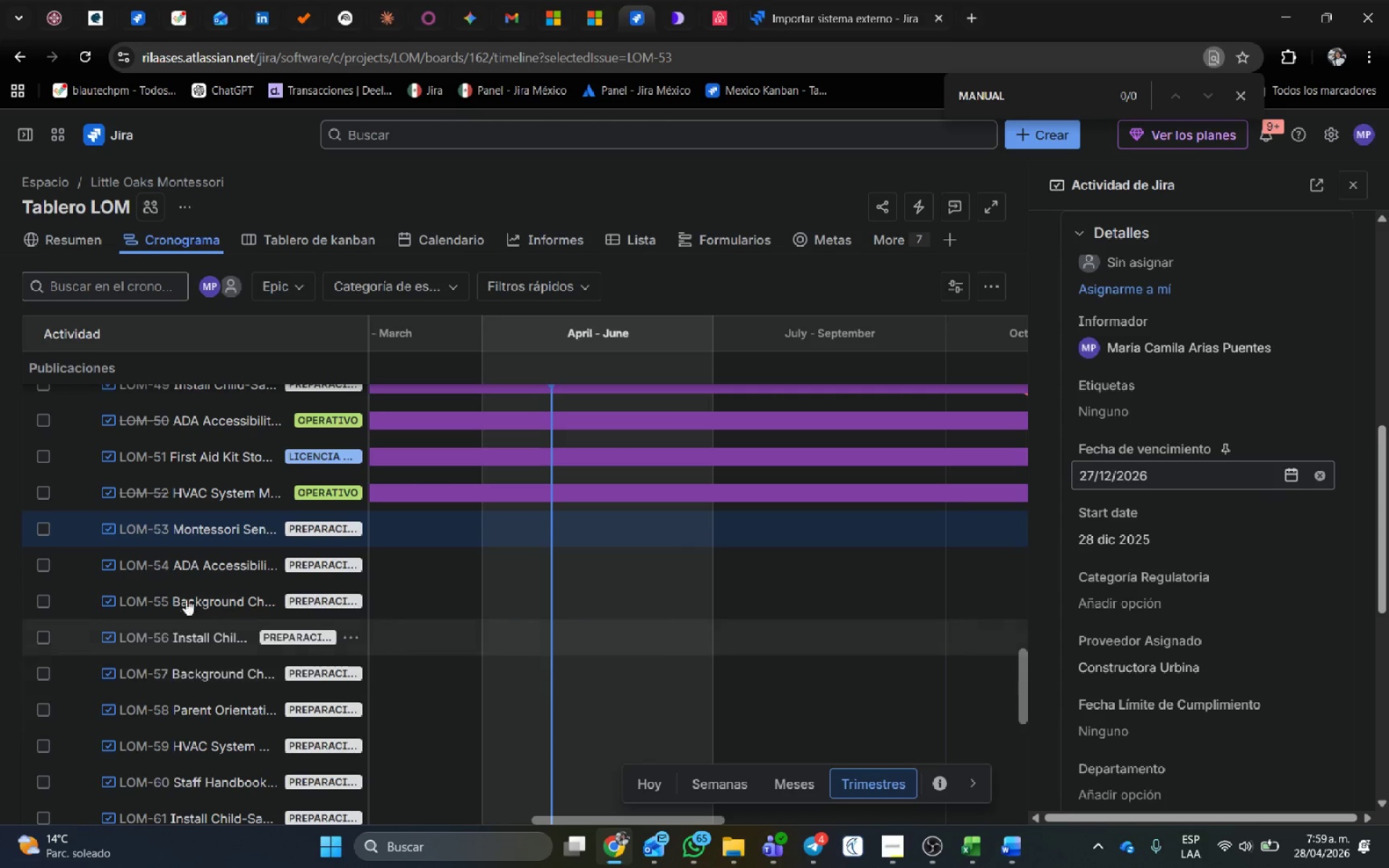 
left_click([190, 563])
 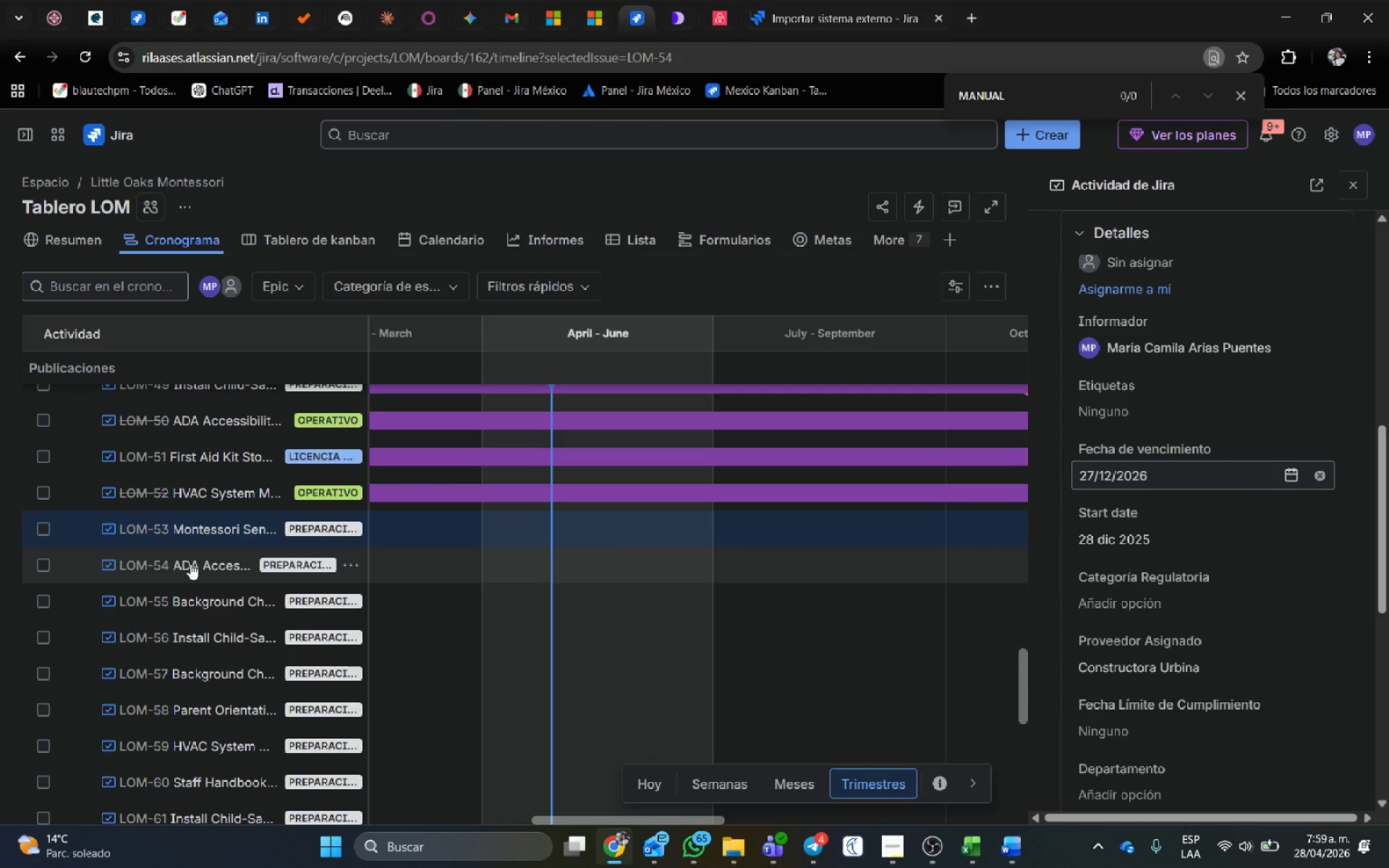 
mouse_move([207, 556])
 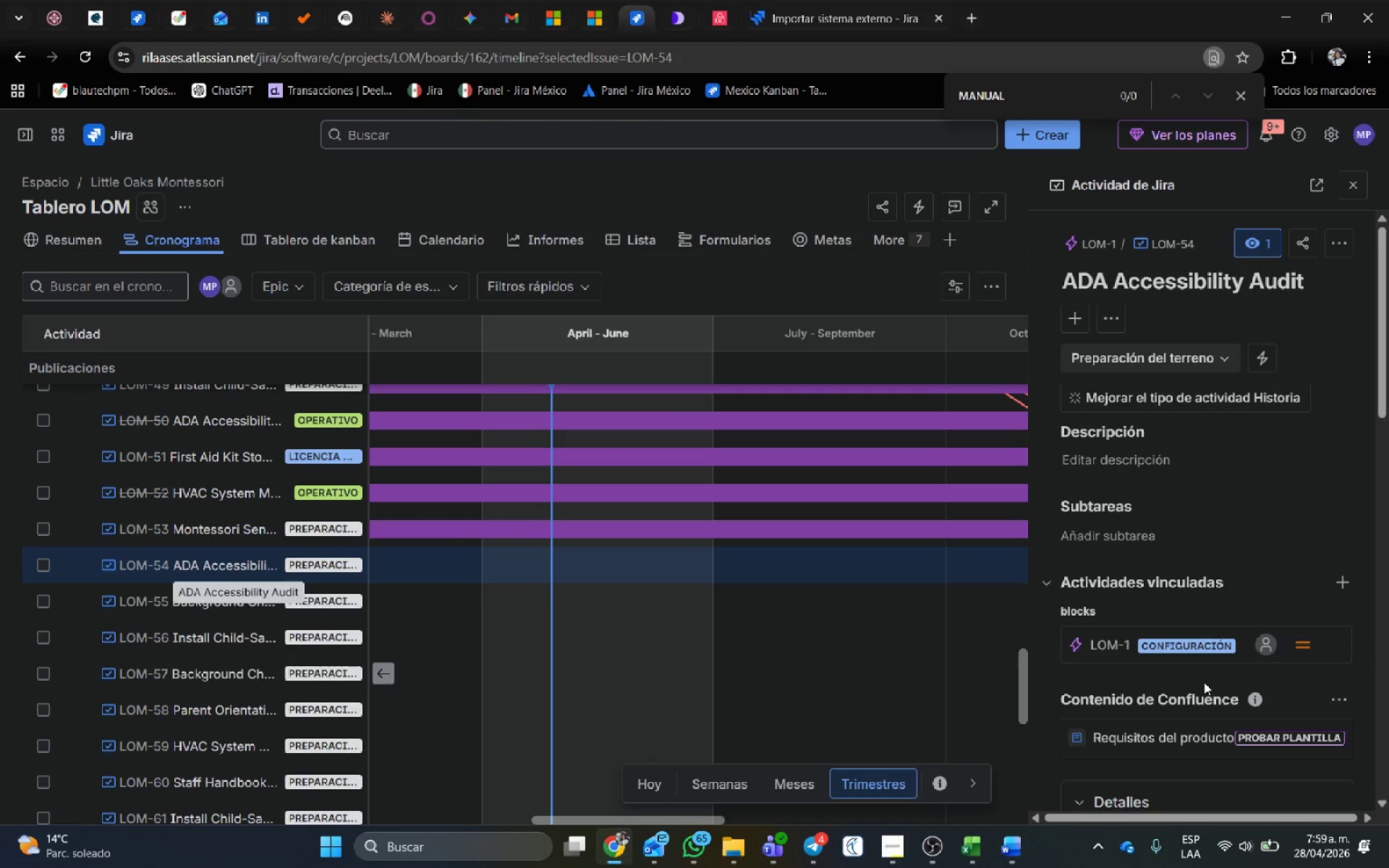 
scroll: coordinate [1264, 631], scroll_direction: down, amount: 5.0
 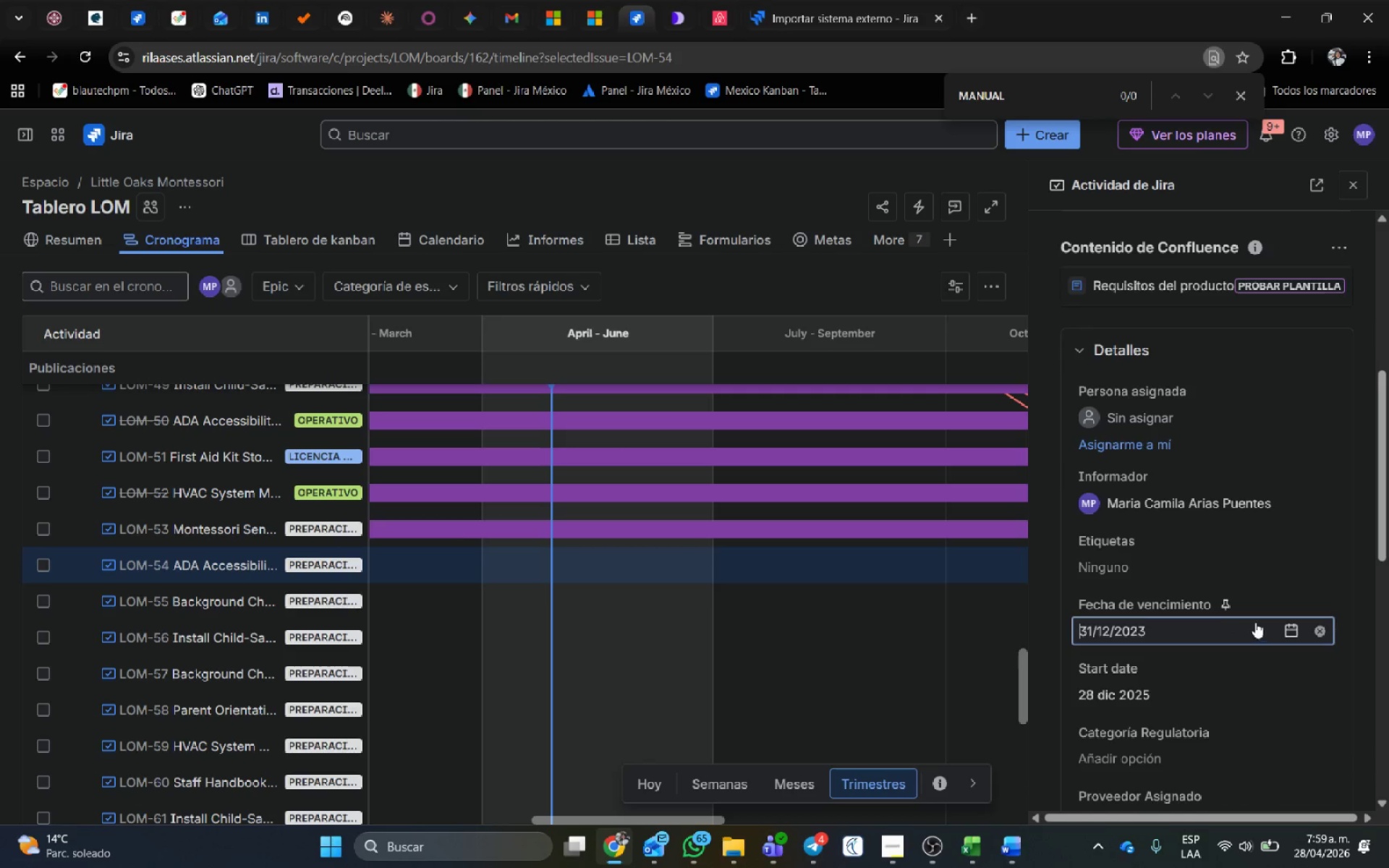 
left_click([1294, 631])
 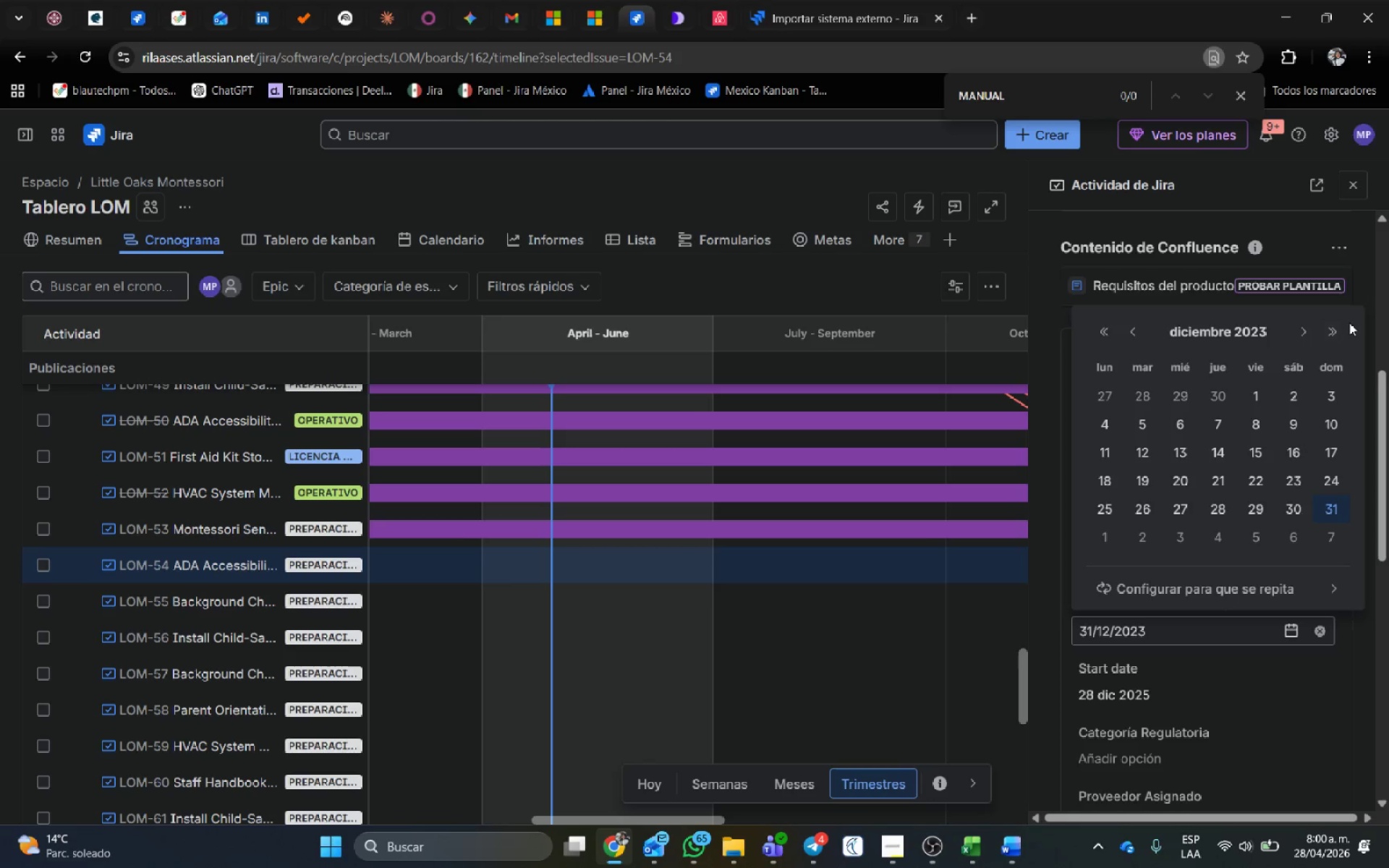 
double_click([1335, 327])
 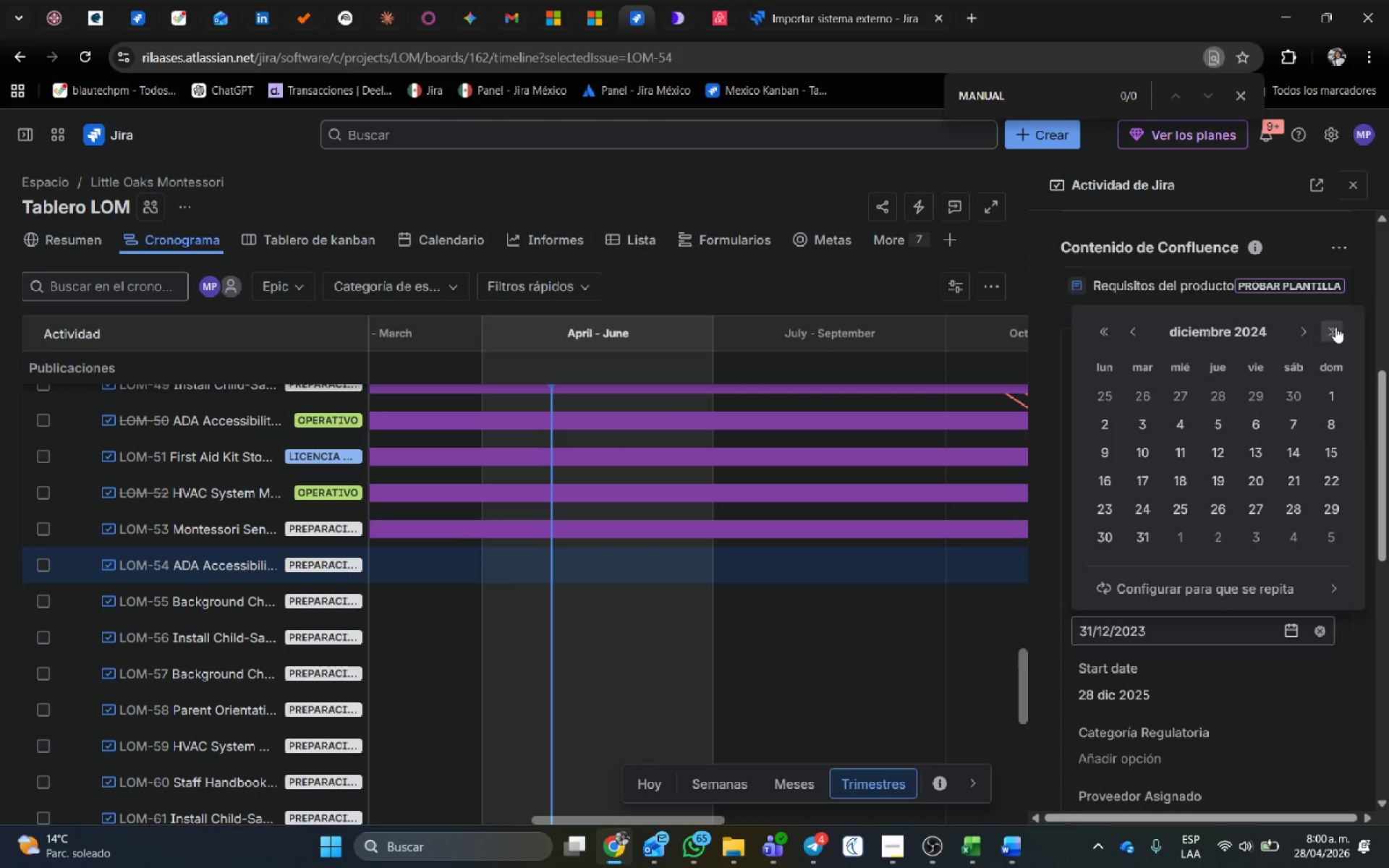 
triple_click([1335, 327])
 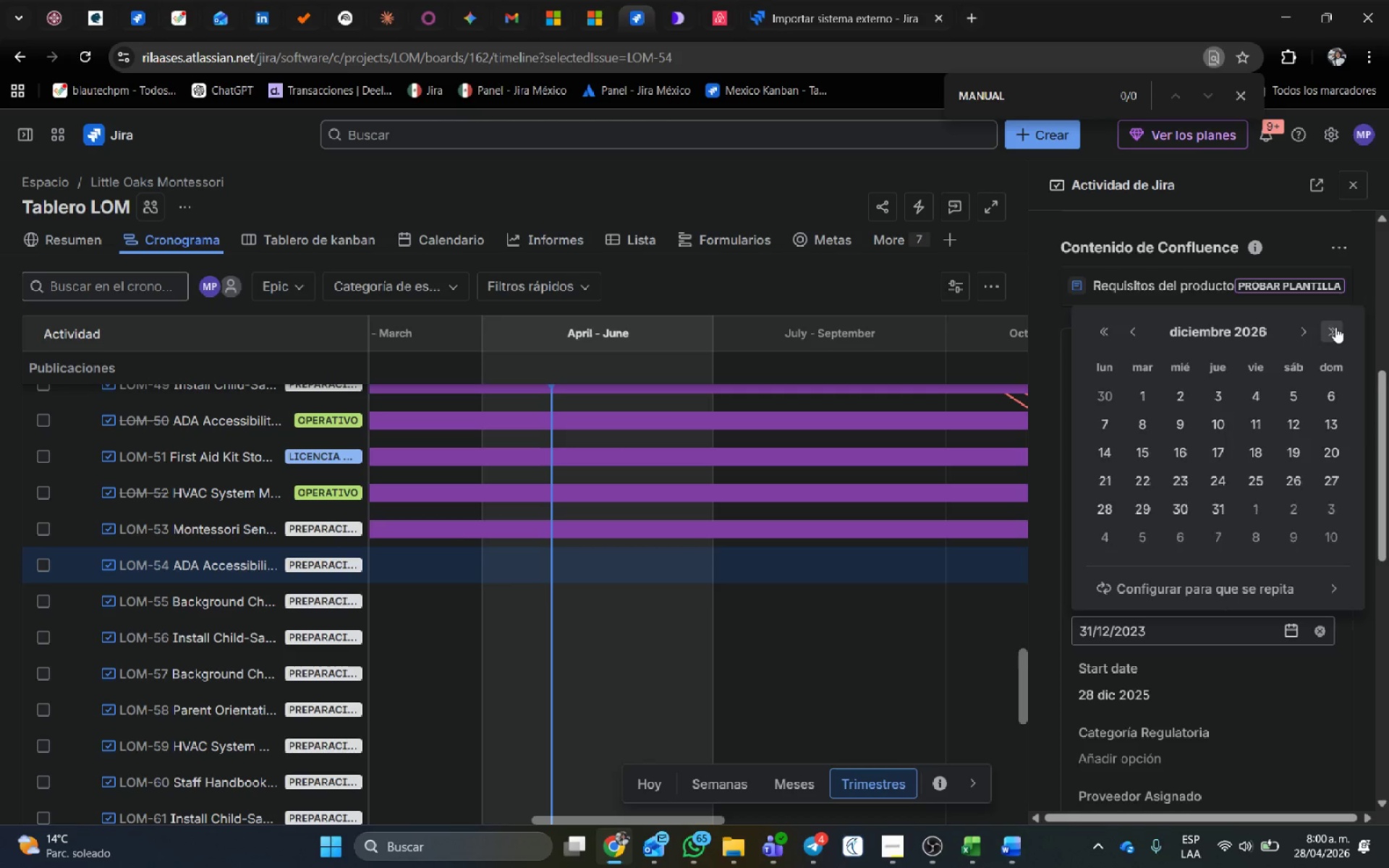 
triple_click([1335, 327])
 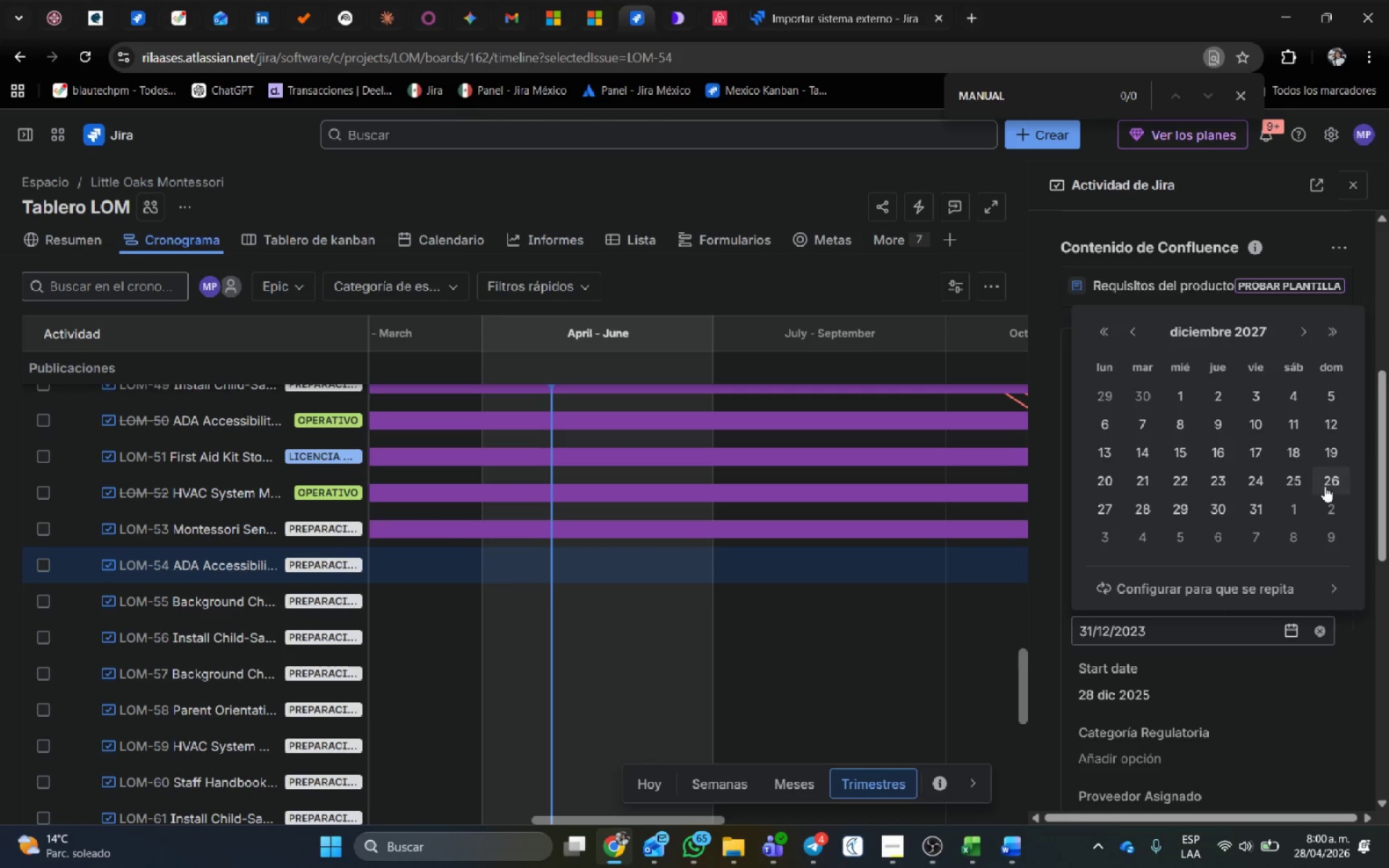 
triple_click([1325, 486])
 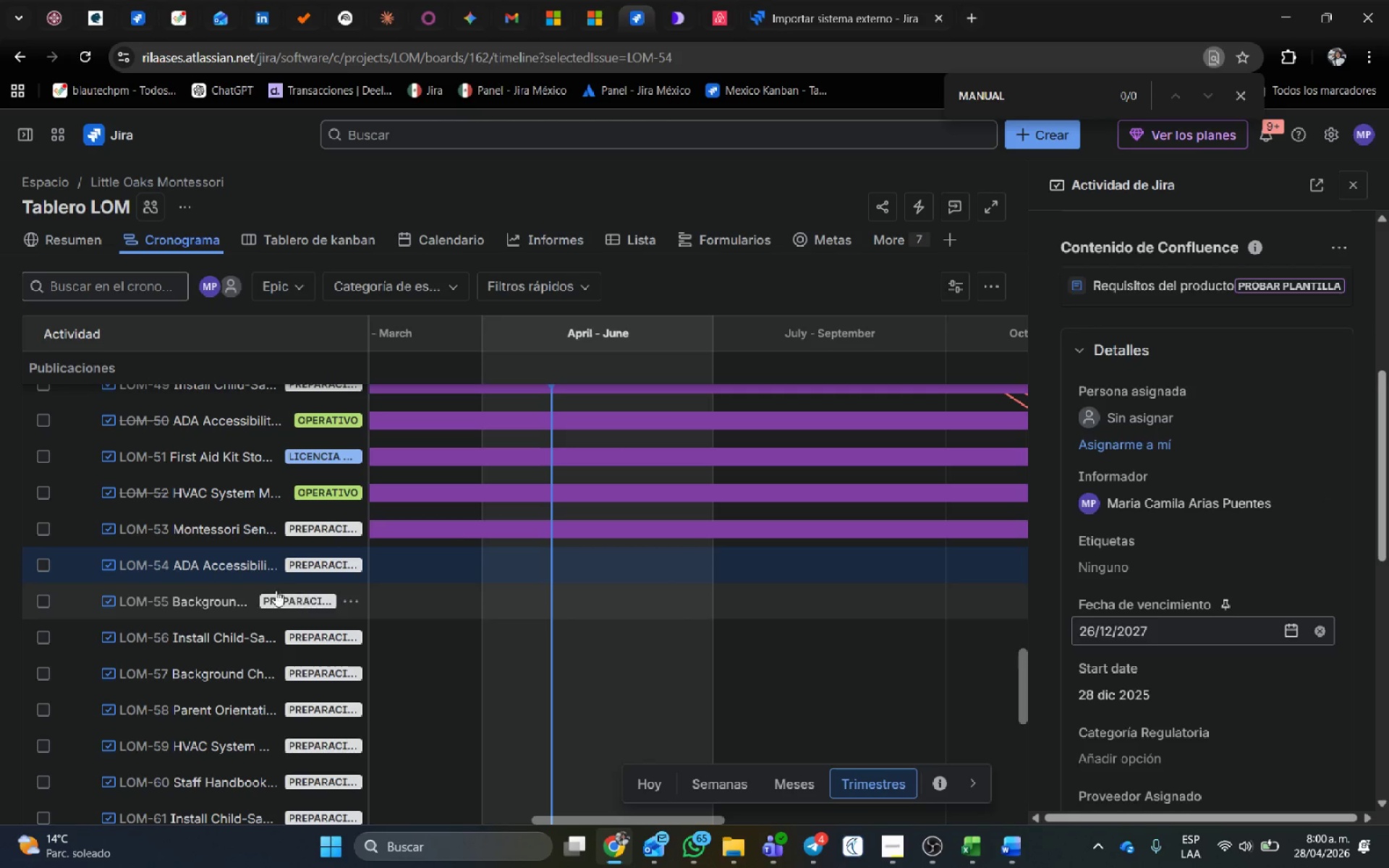 
left_click([195, 597])
 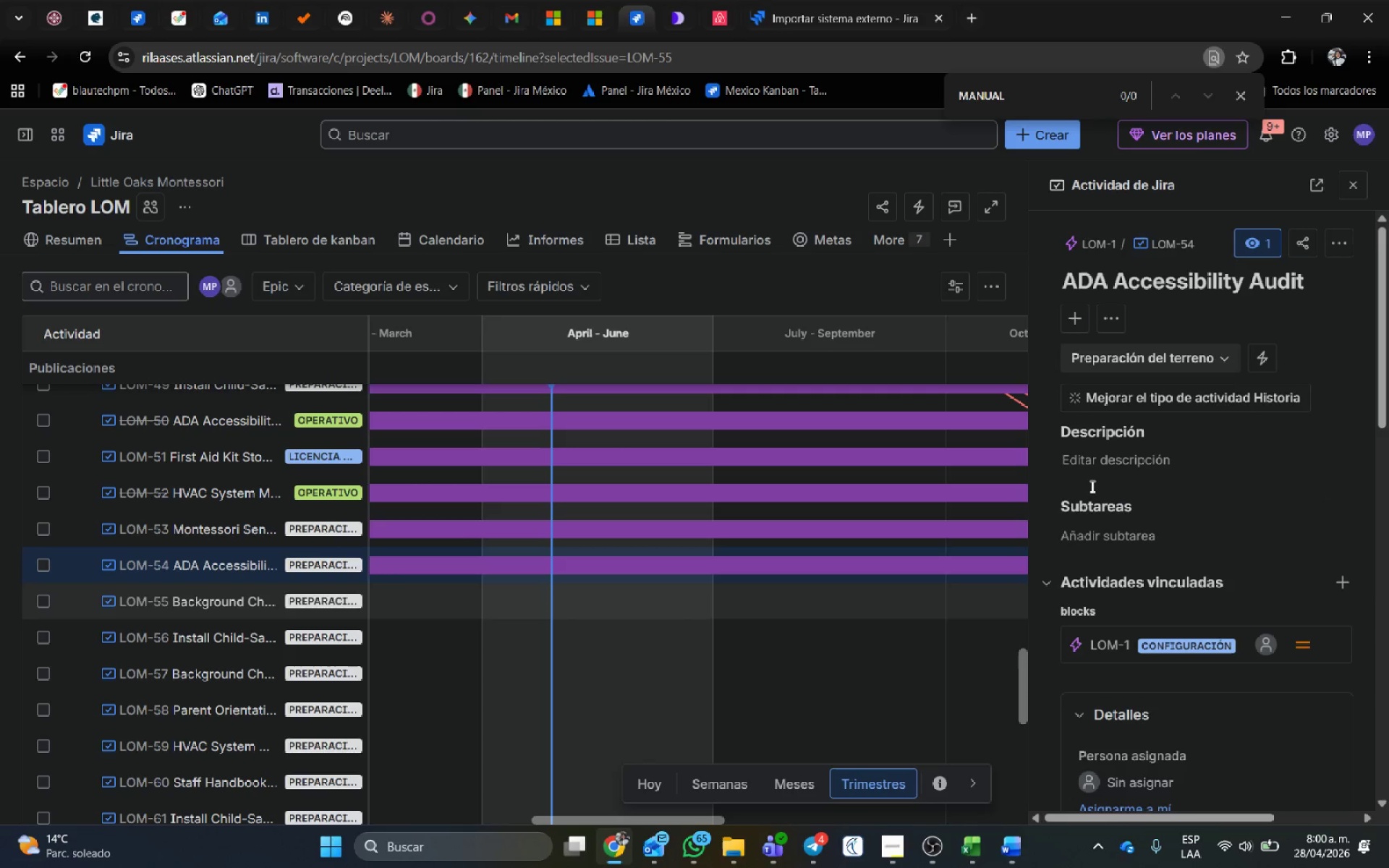 
scroll: coordinate [1170, 549], scroll_direction: down, amount: 10.0
 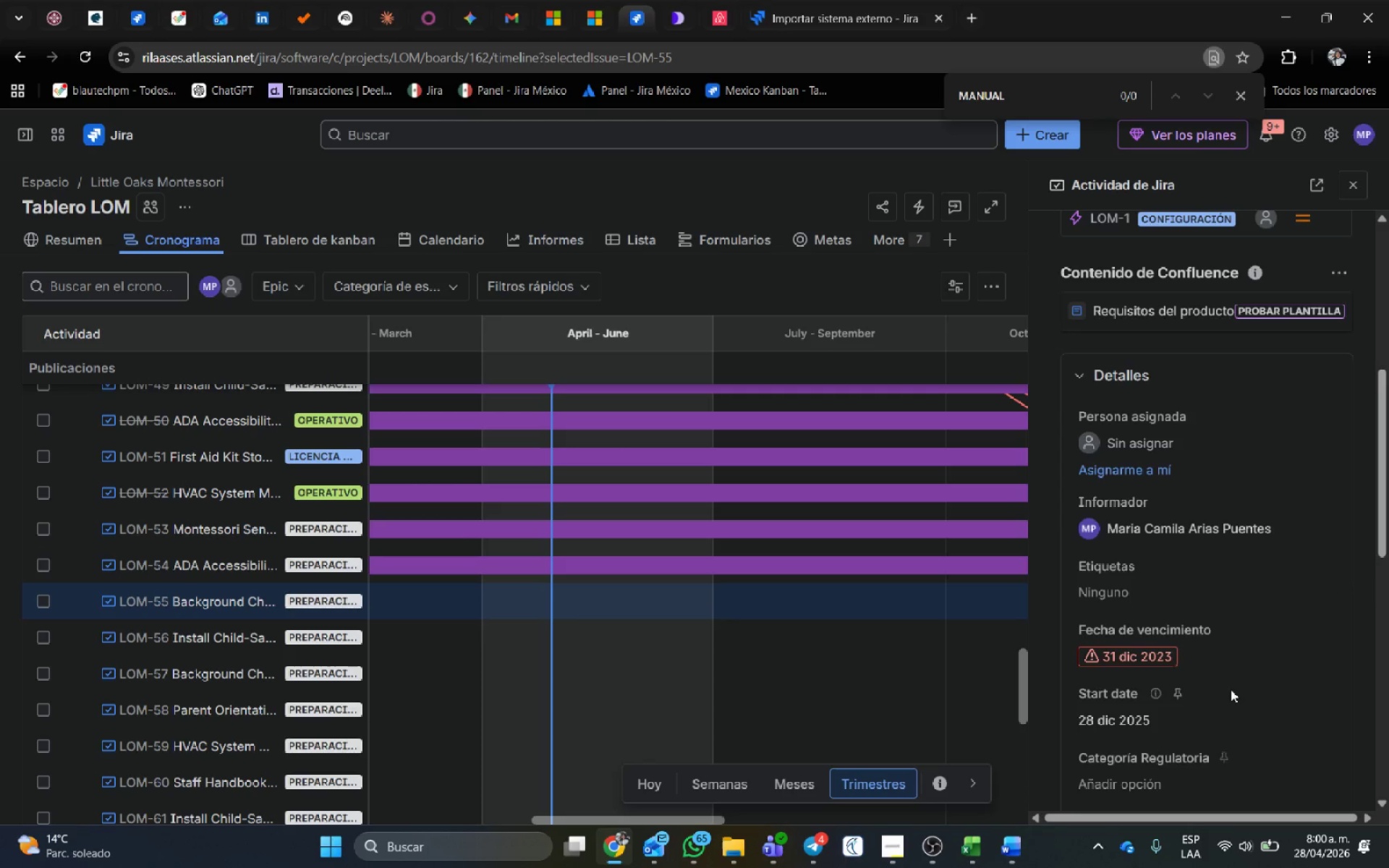 
left_click([1220, 658])
 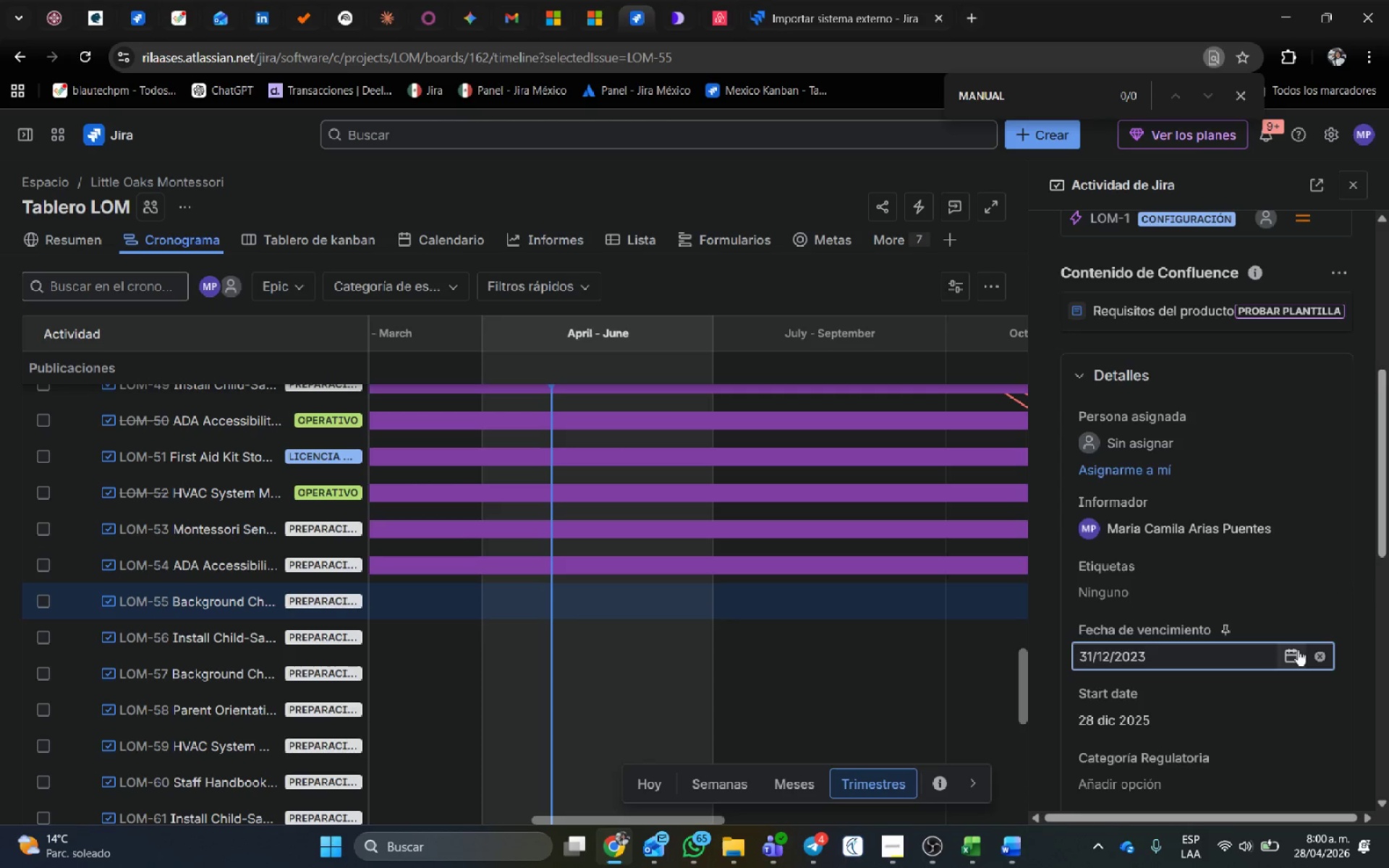 
left_click([1298, 650])
 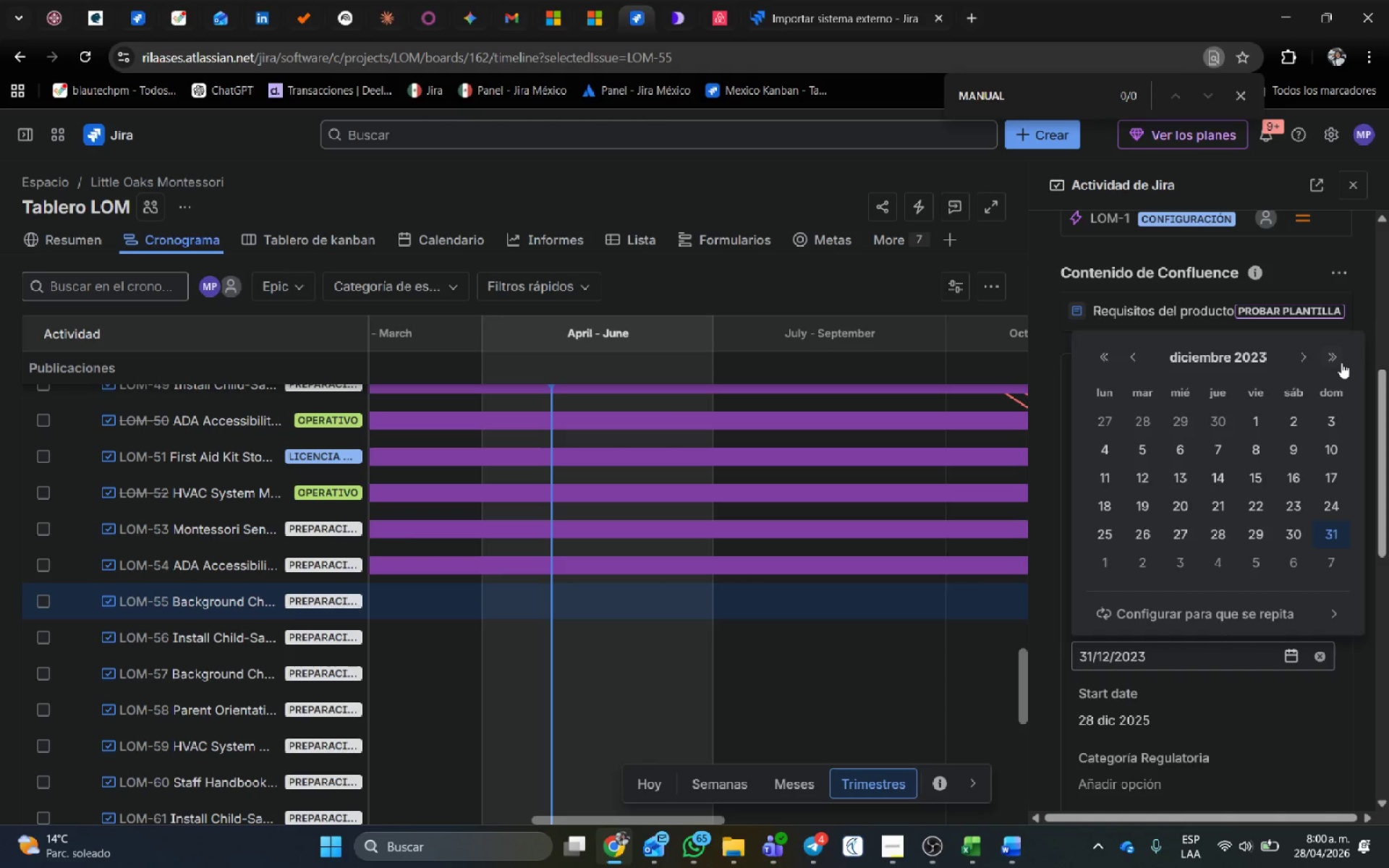 
double_click([1335, 359])
 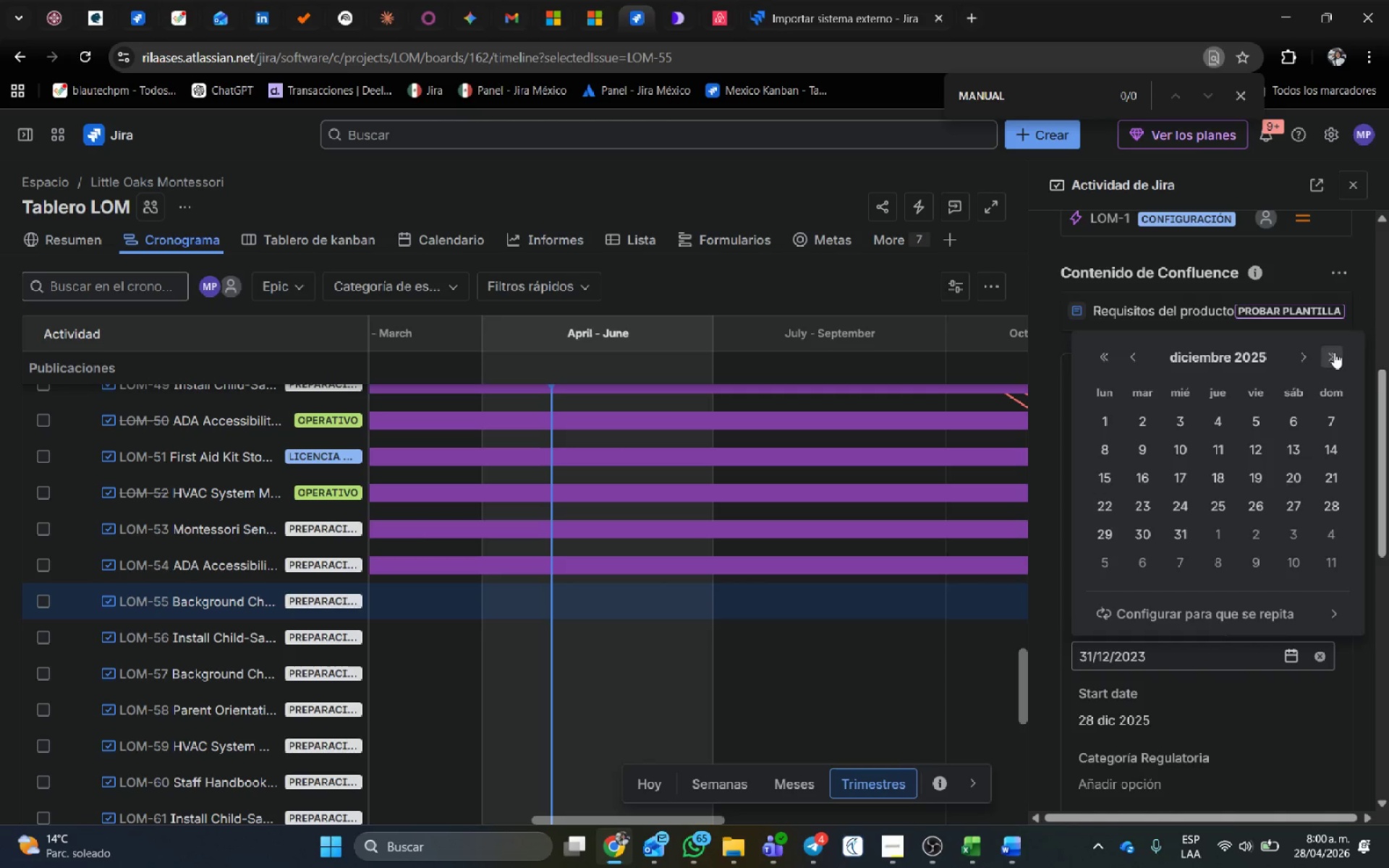 
double_click([1334, 352])
 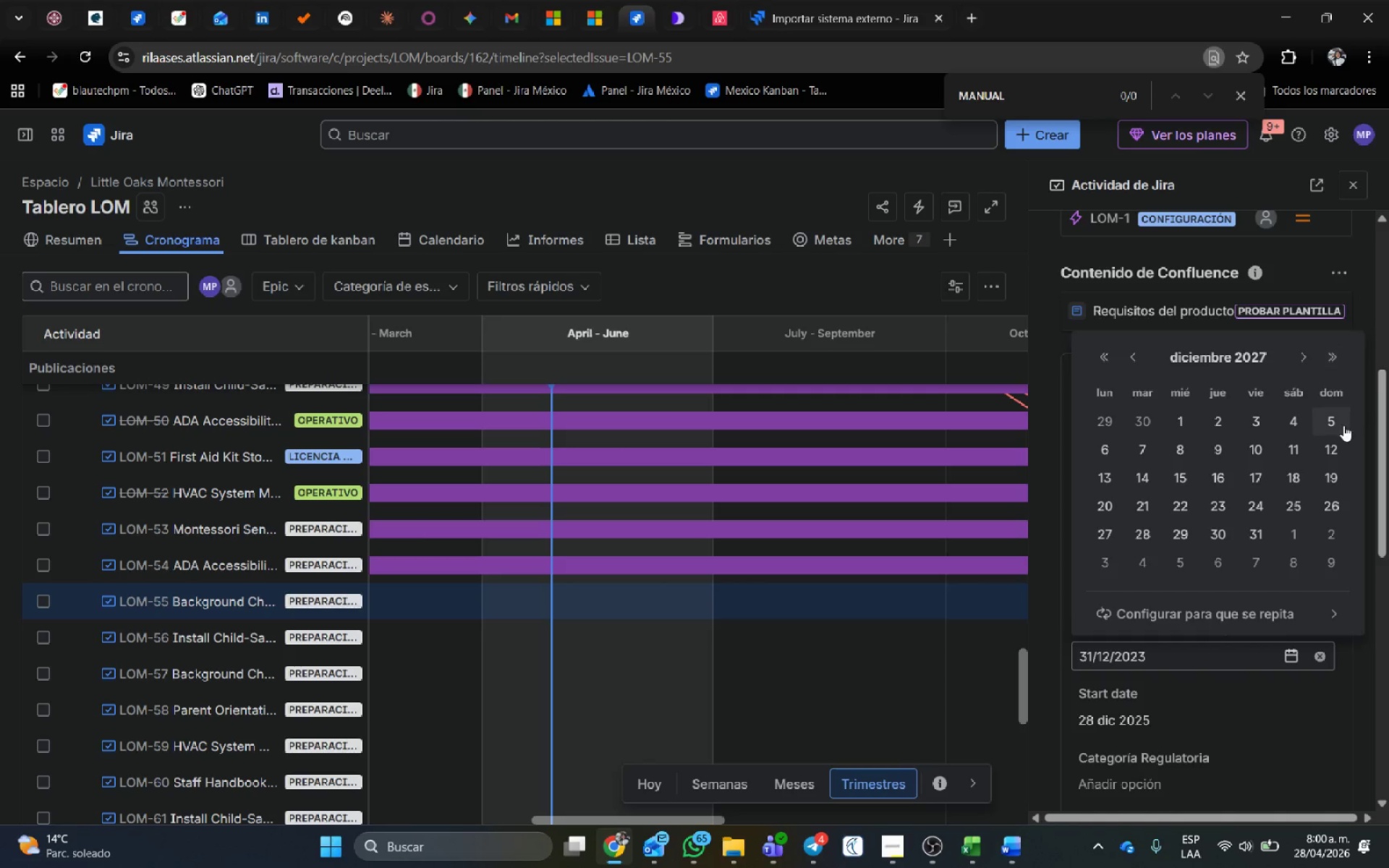 
left_click([1346, 428])
 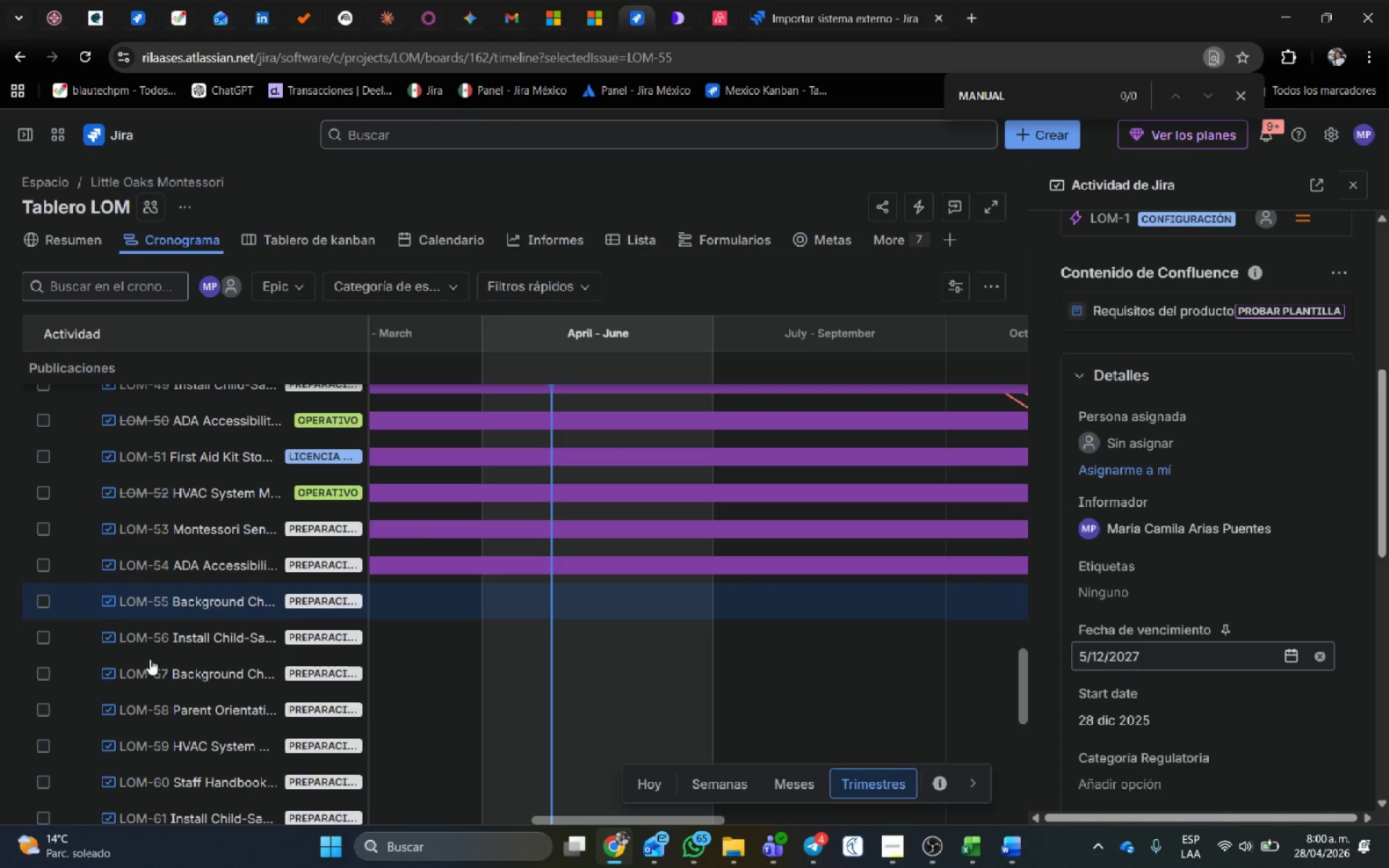 
left_click([162, 642])
 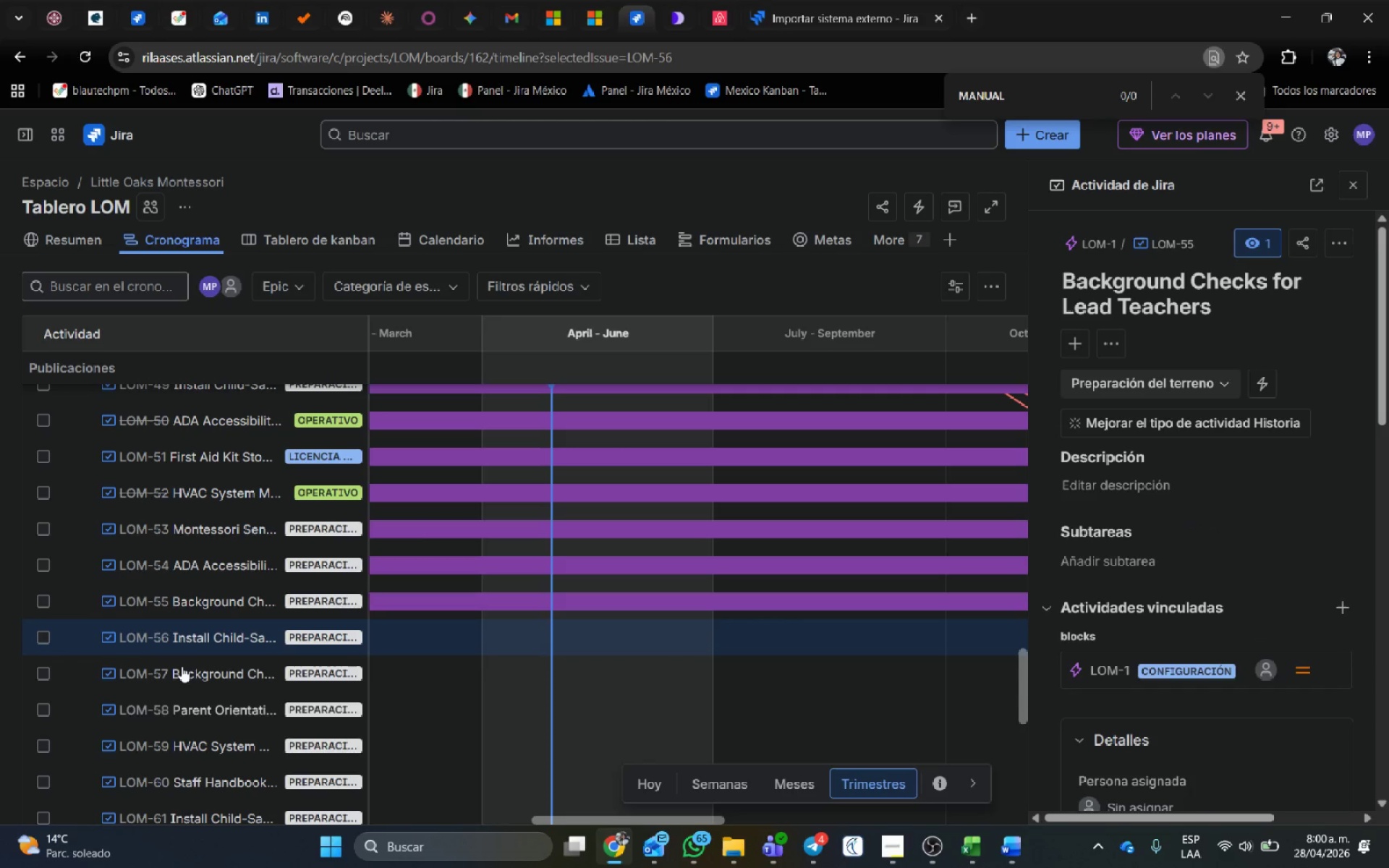 
left_click([174, 678])
 